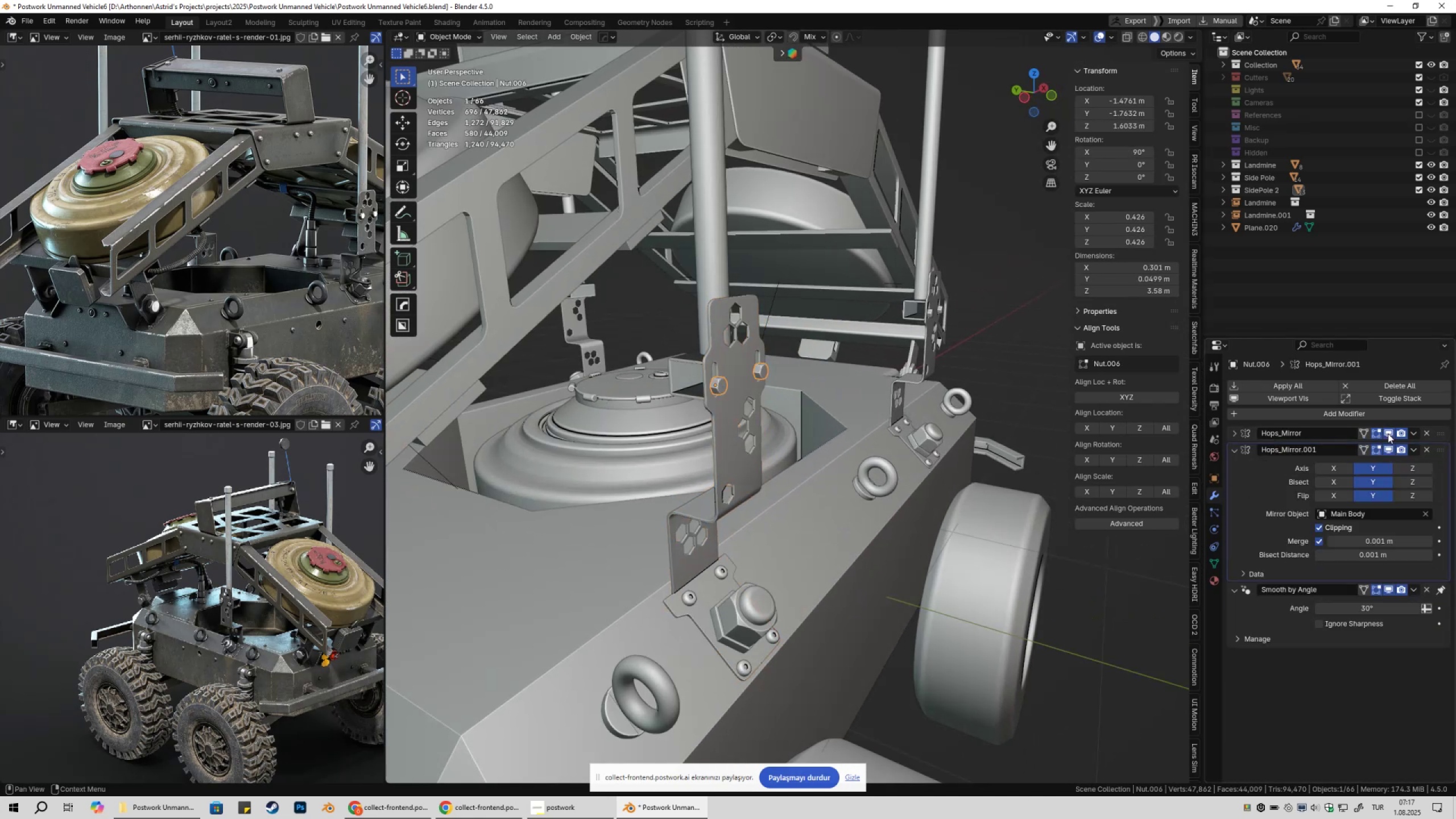 
triple_click([1388, 433])
 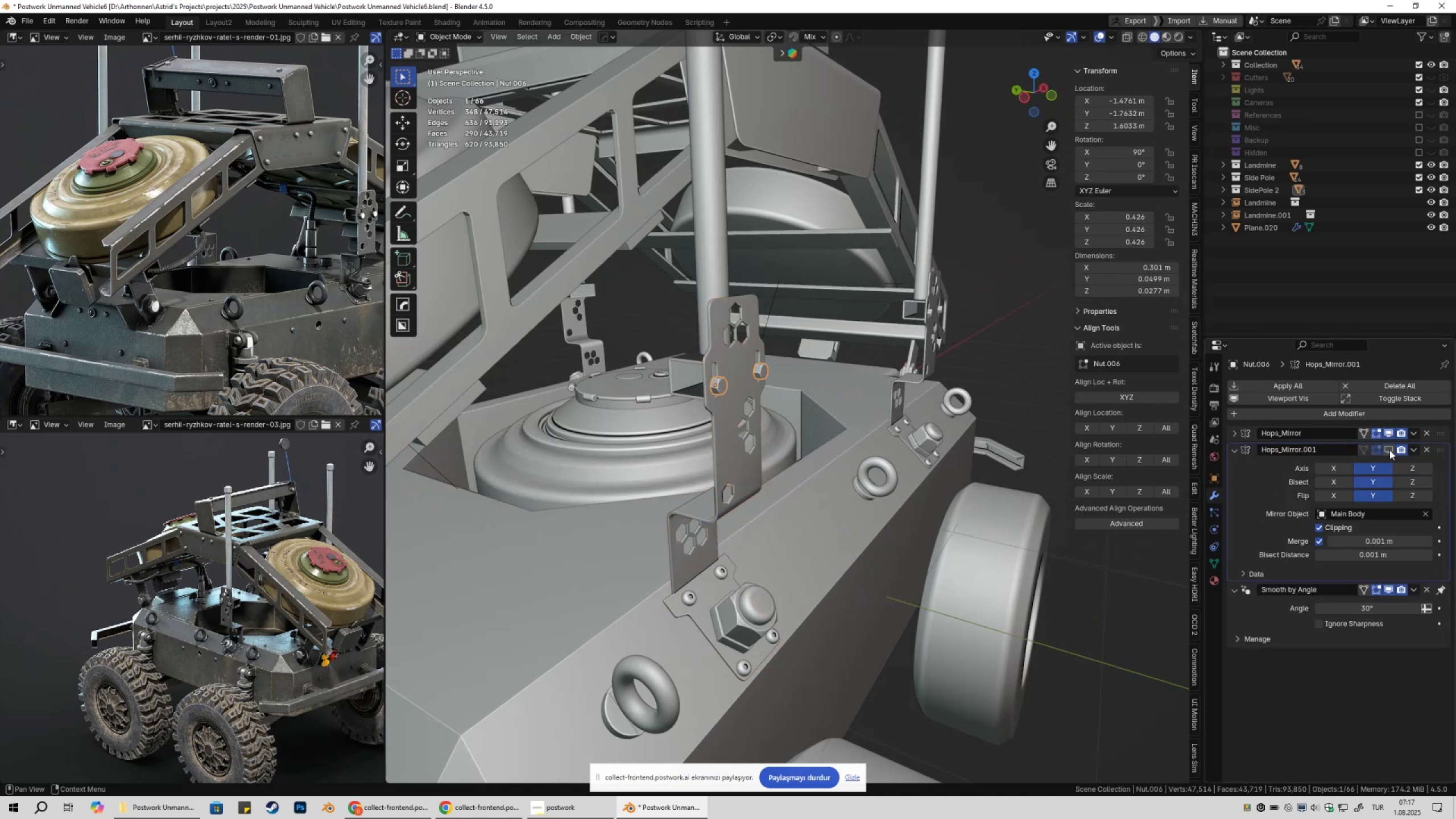 
double_click([1389, 450])
 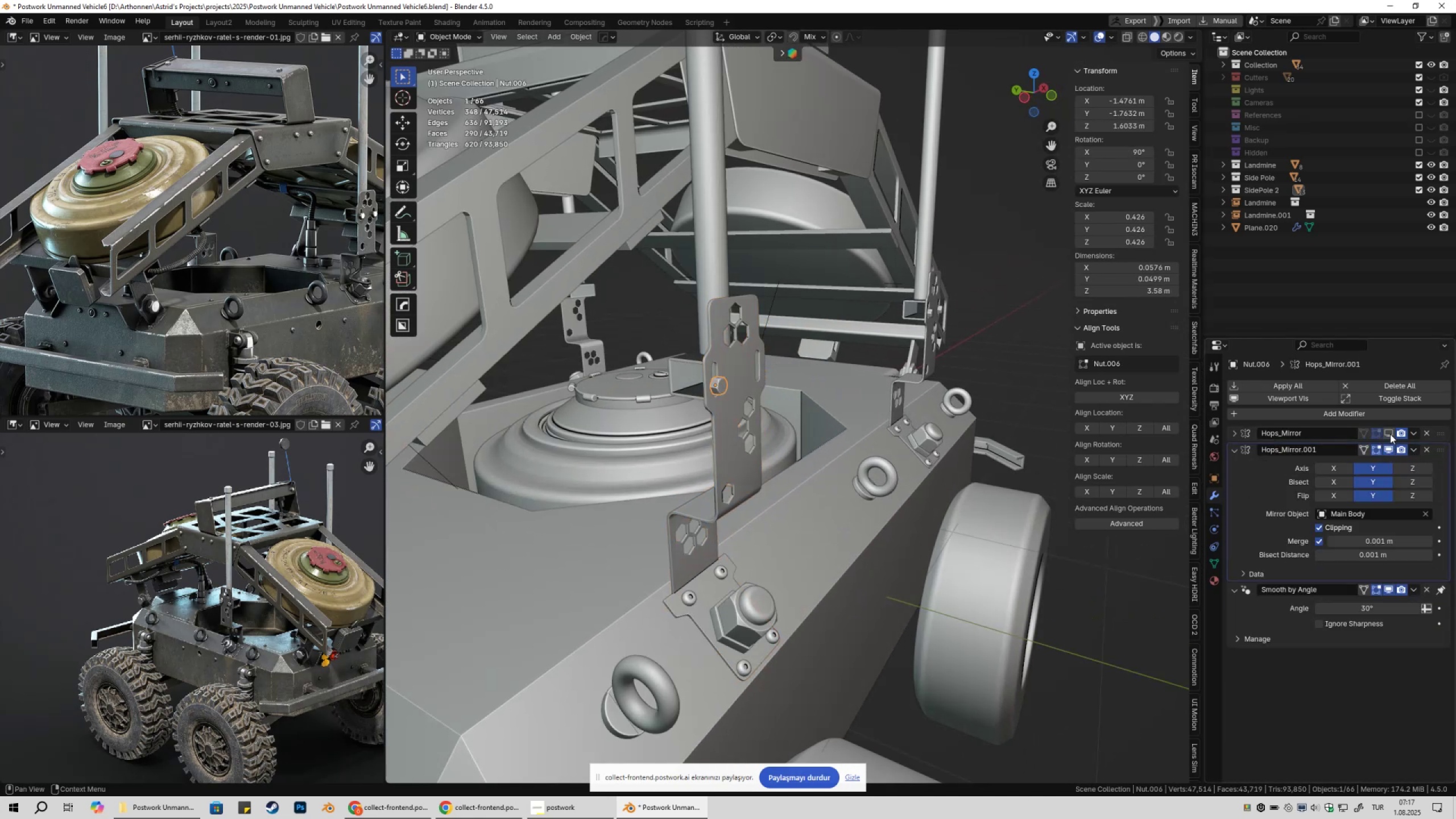 
double_click([1390, 434])
 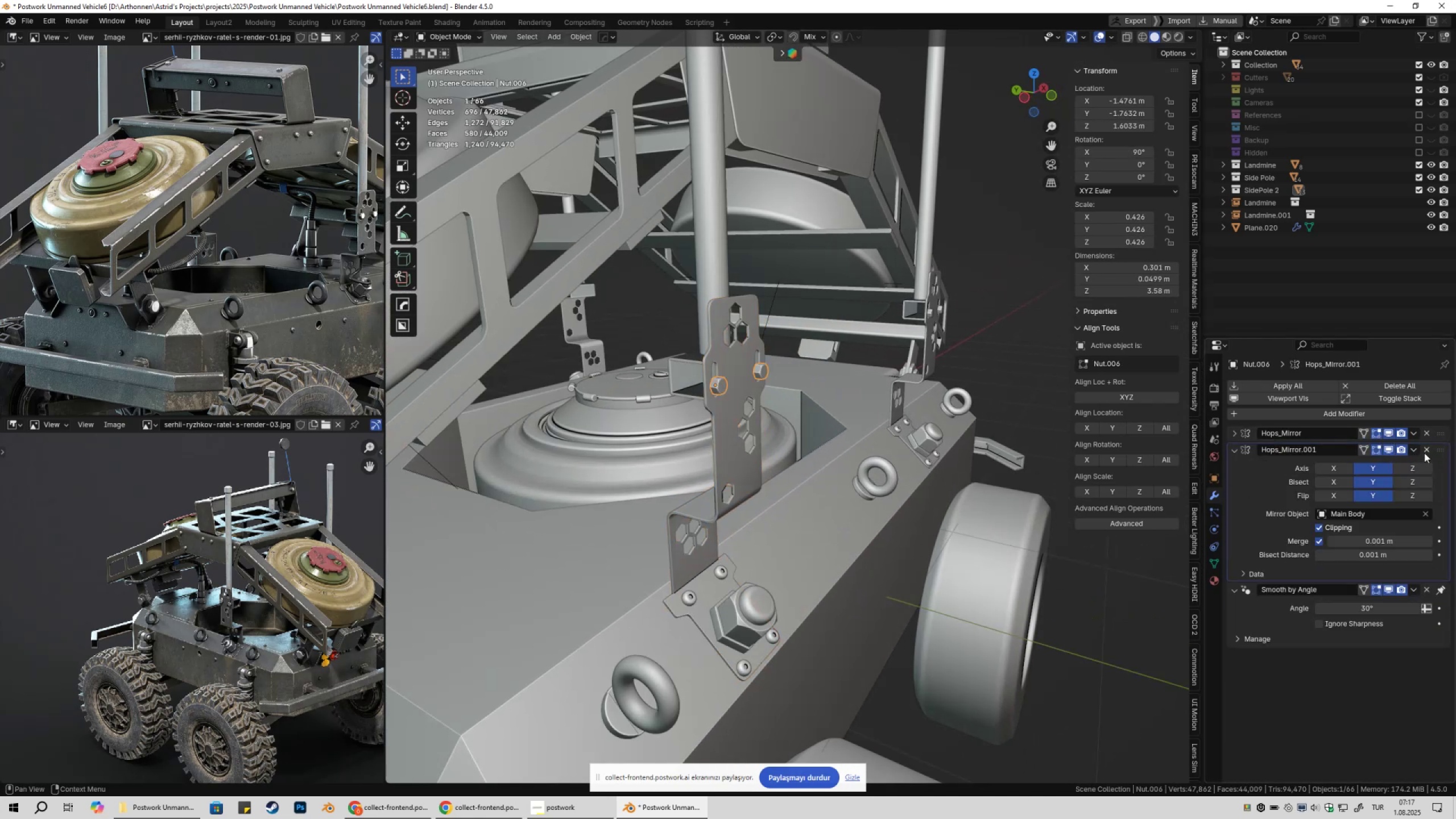 
left_click([1427, 452])
 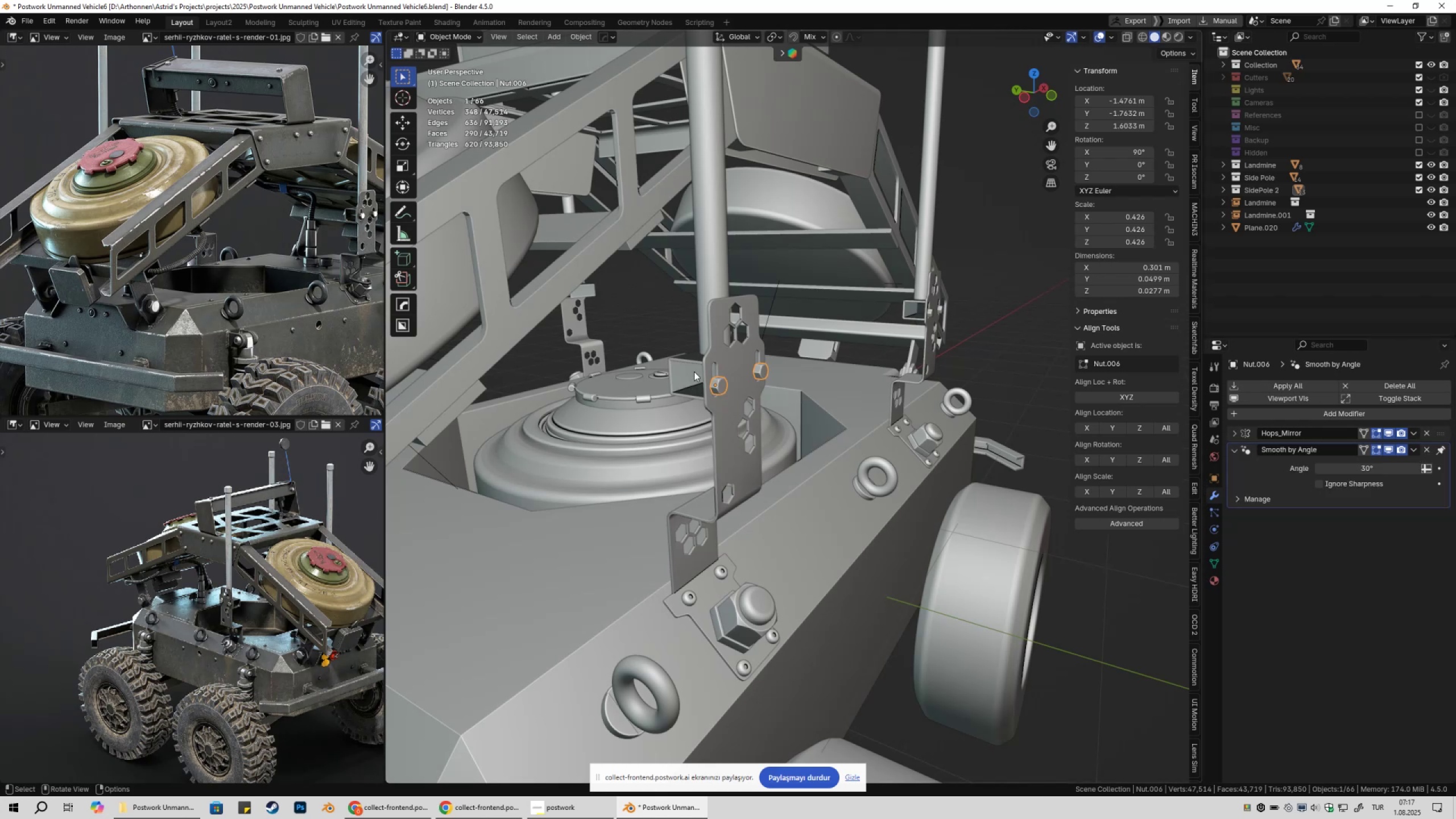 
left_click([696, 359])
 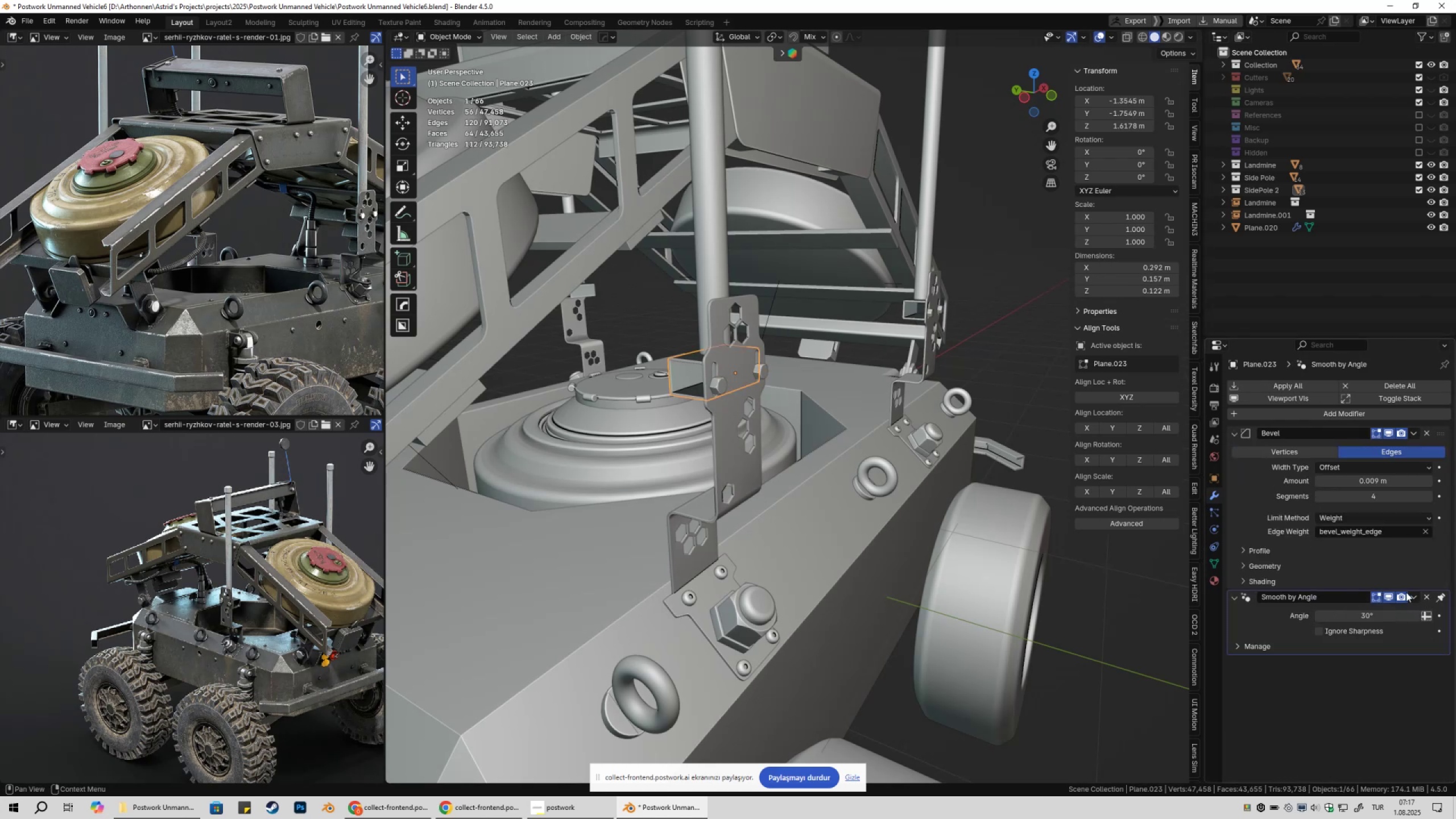 
left_click([743, 448])
 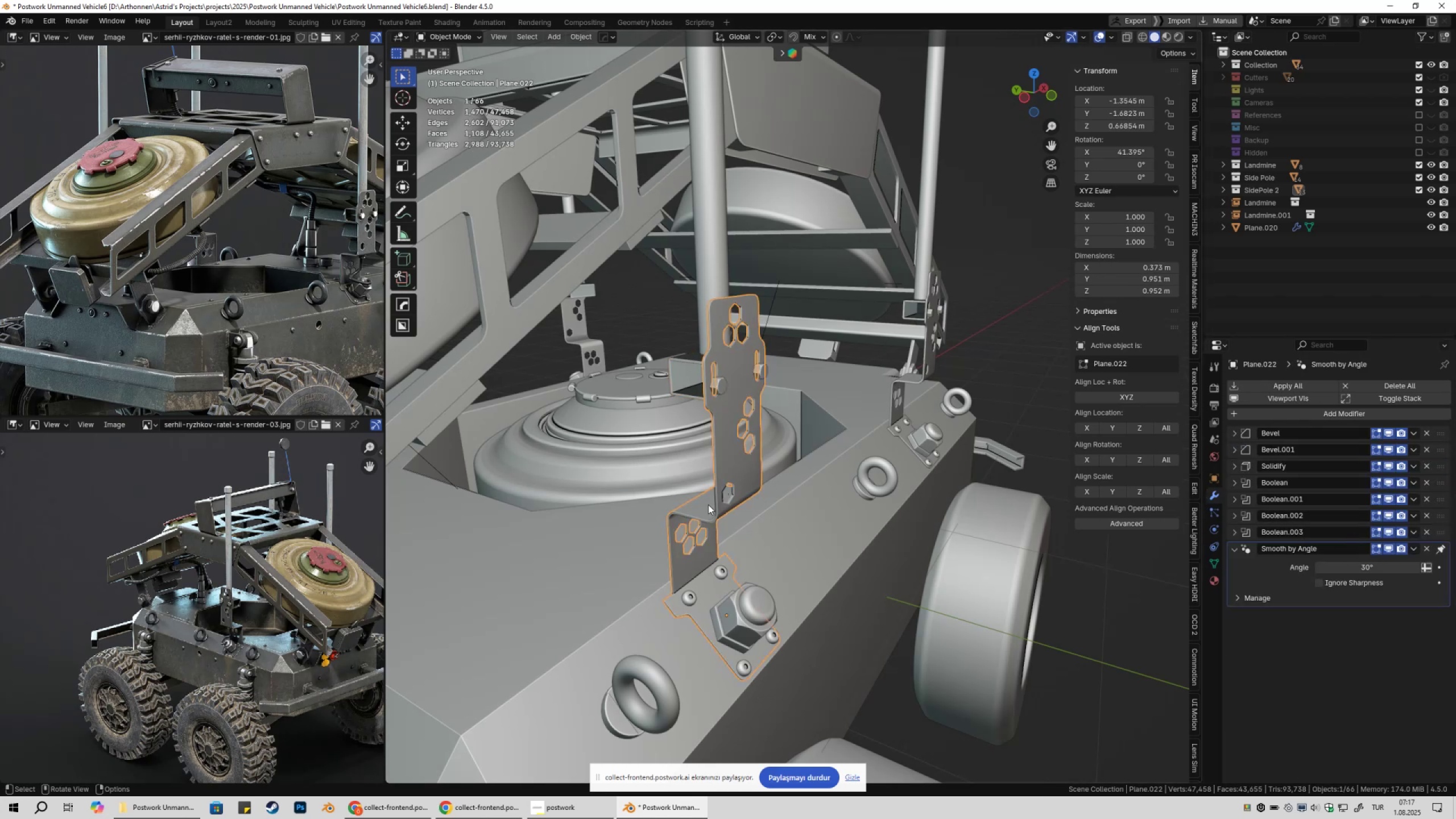 
left_click([726, 390])
 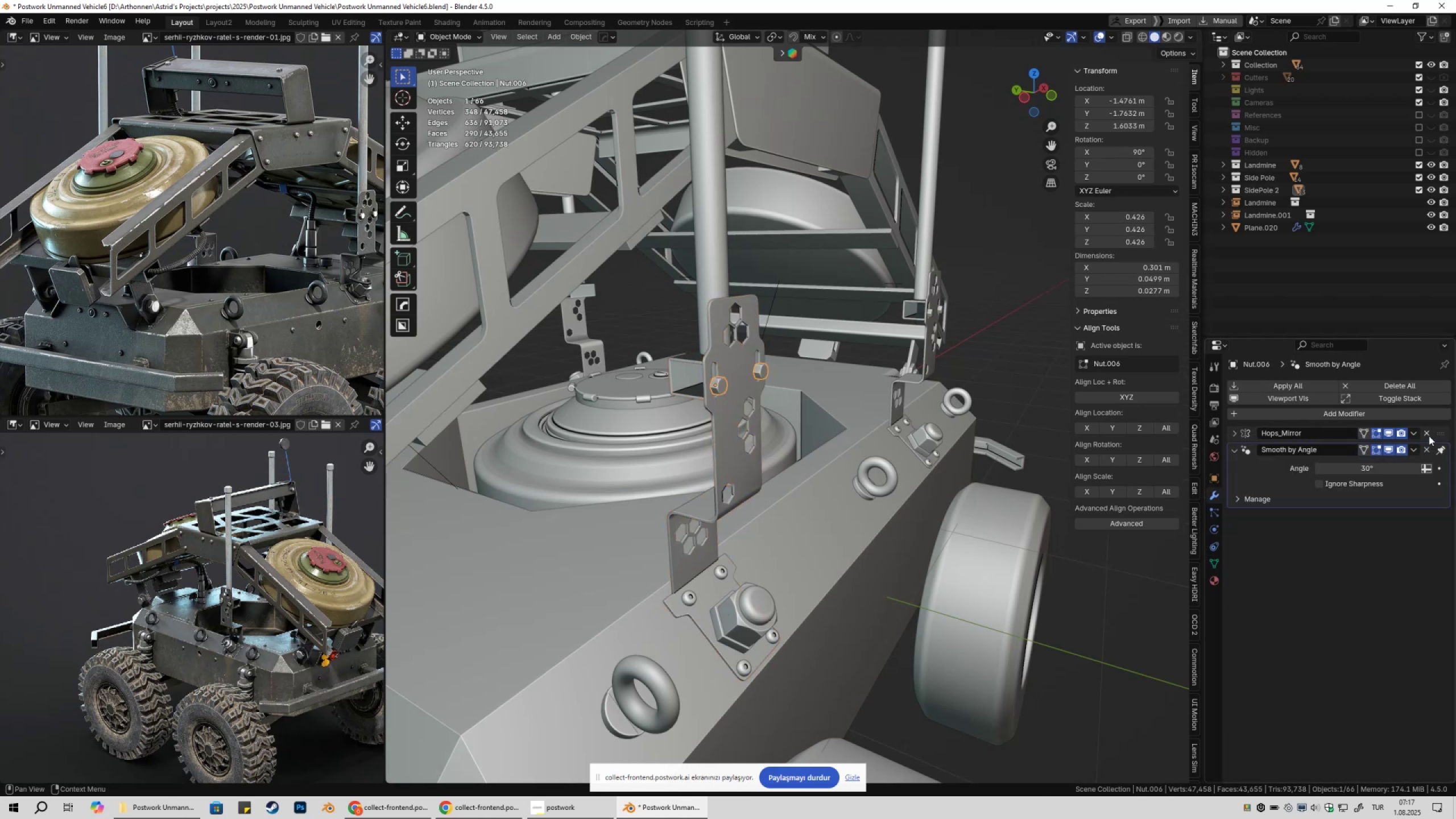 
left_click([1427, 433])
 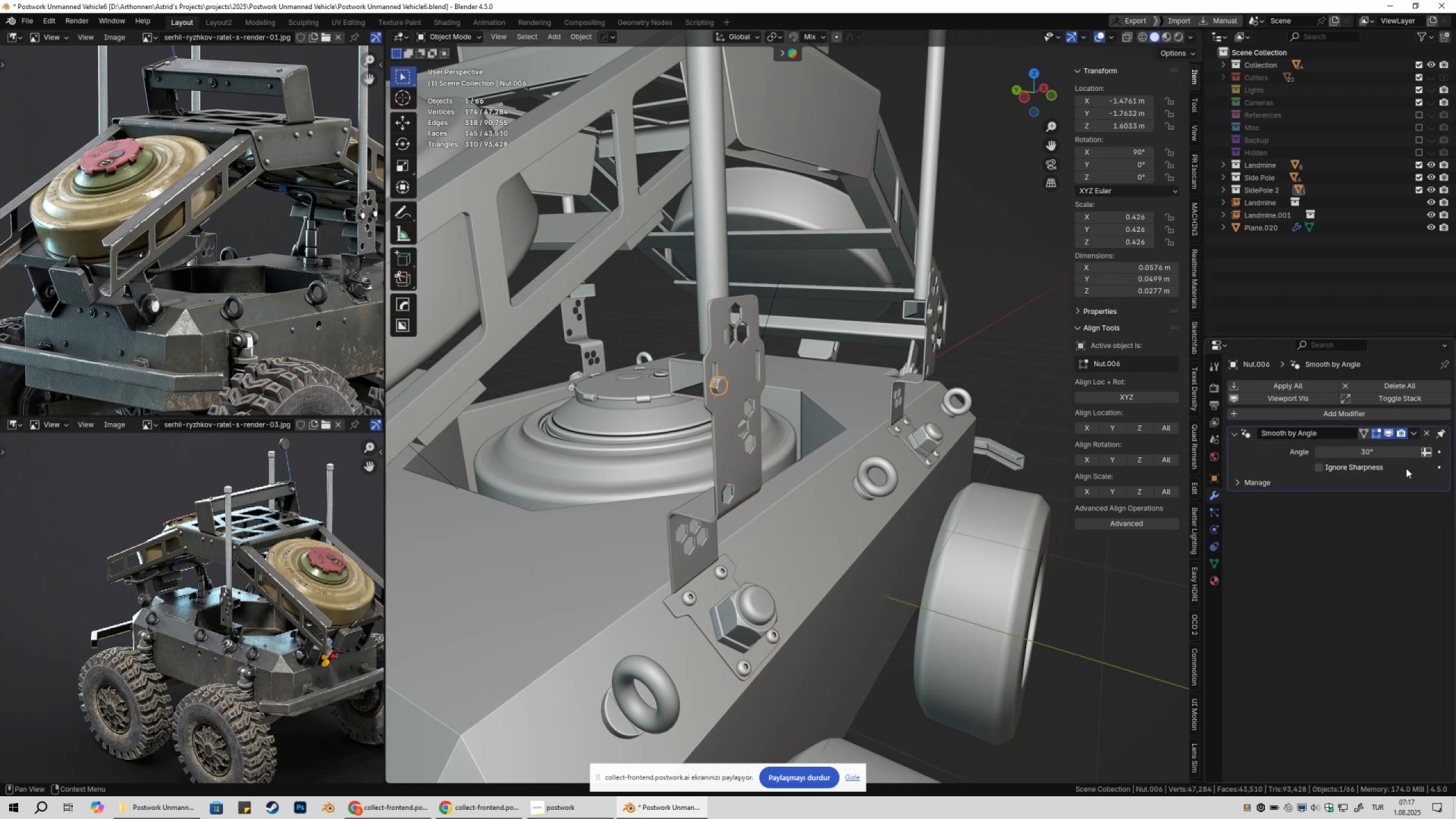 
key(Control+Z)
 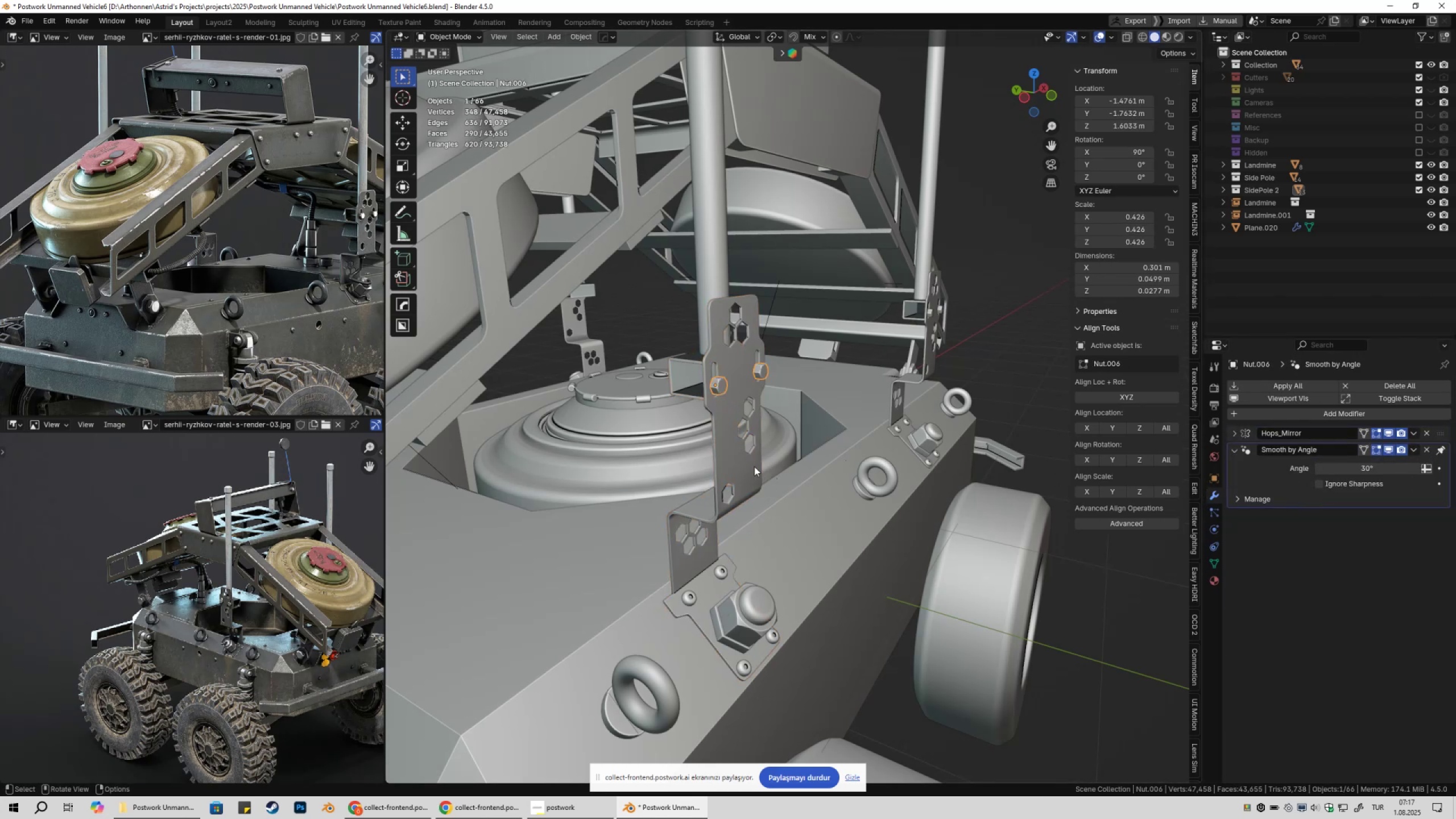 
left_click([754, 466])
 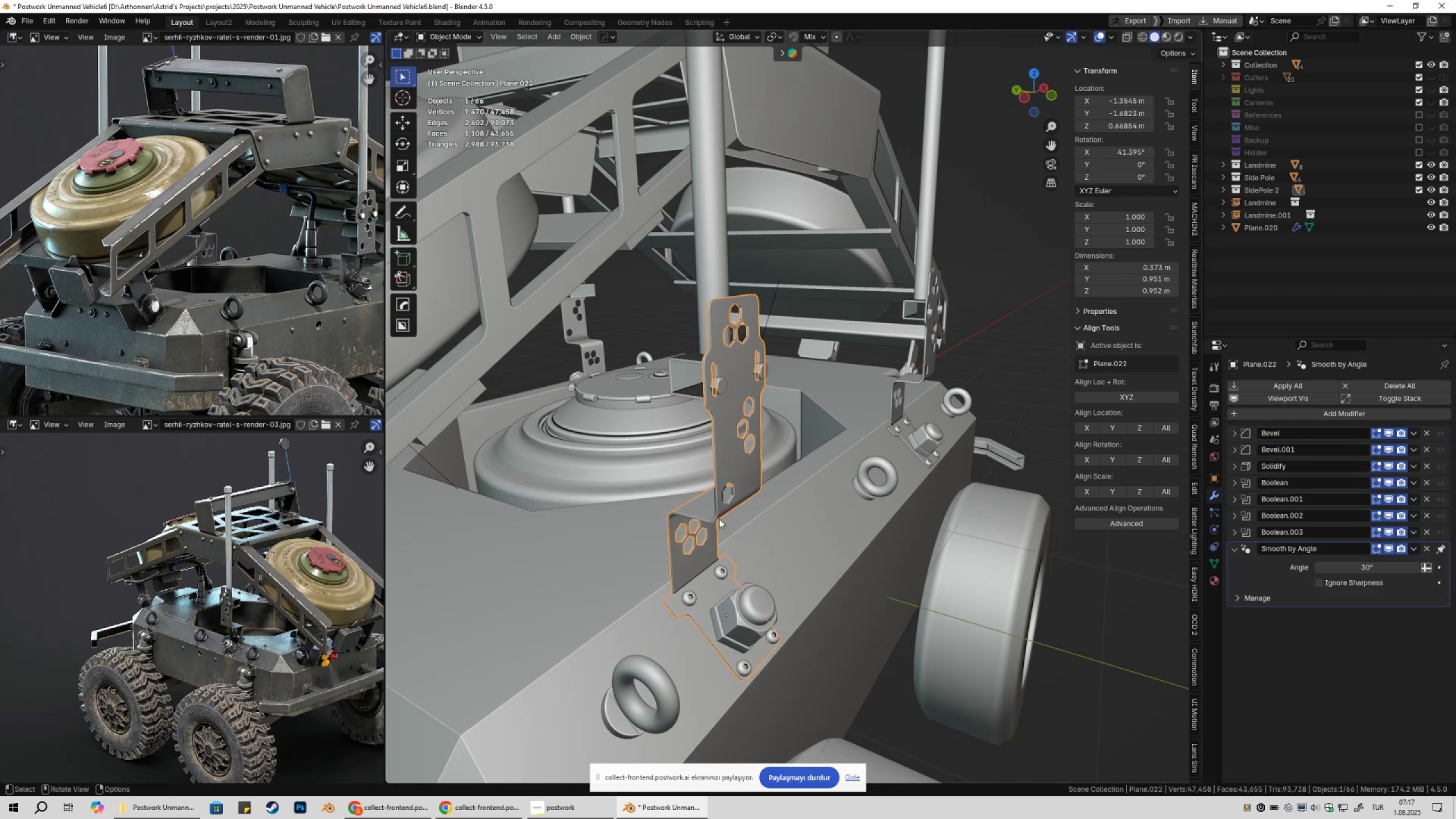 
hold_key(key=ShiftLeft, duration=0.71)
 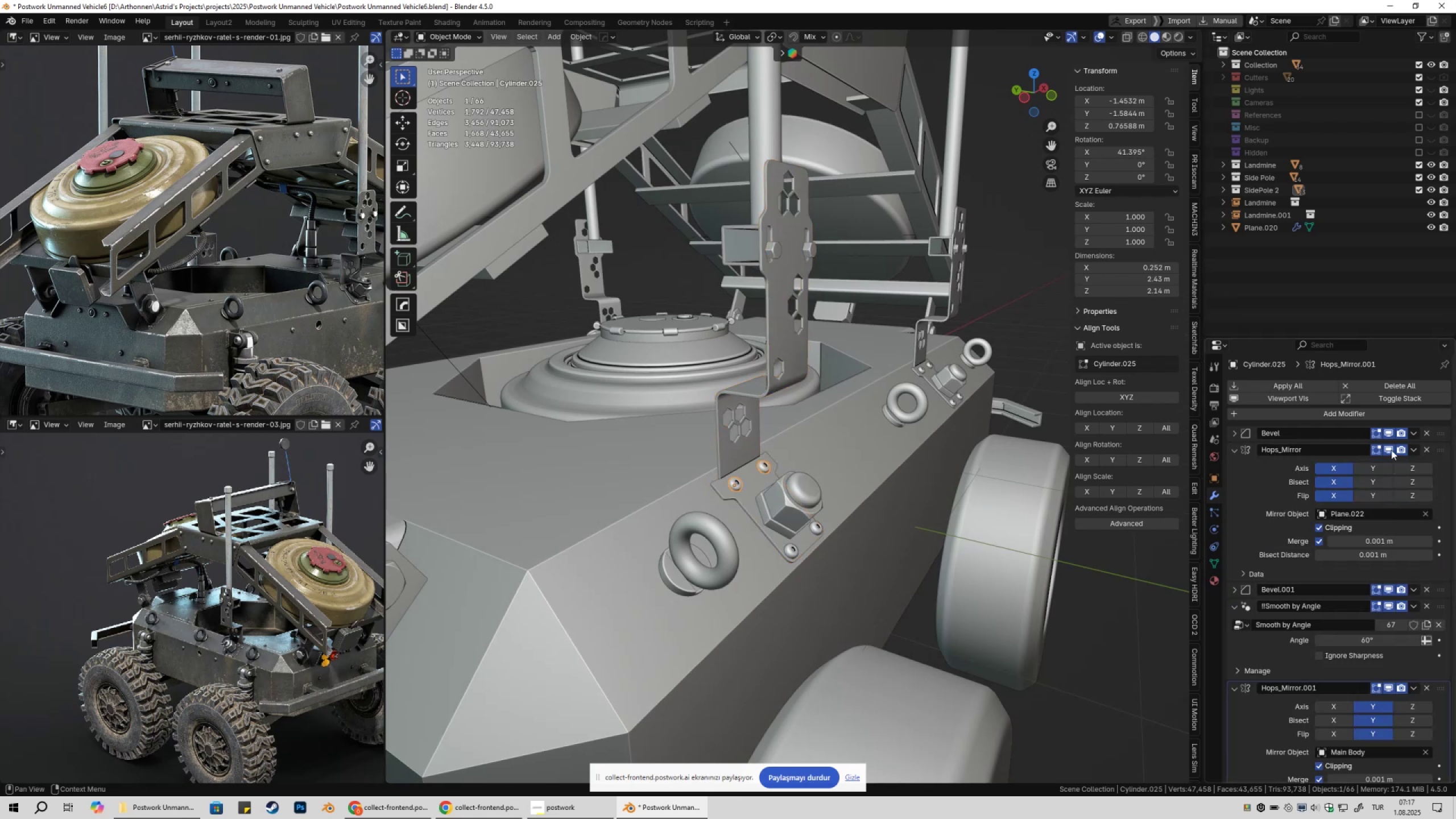 
double_click([1391, 450])
 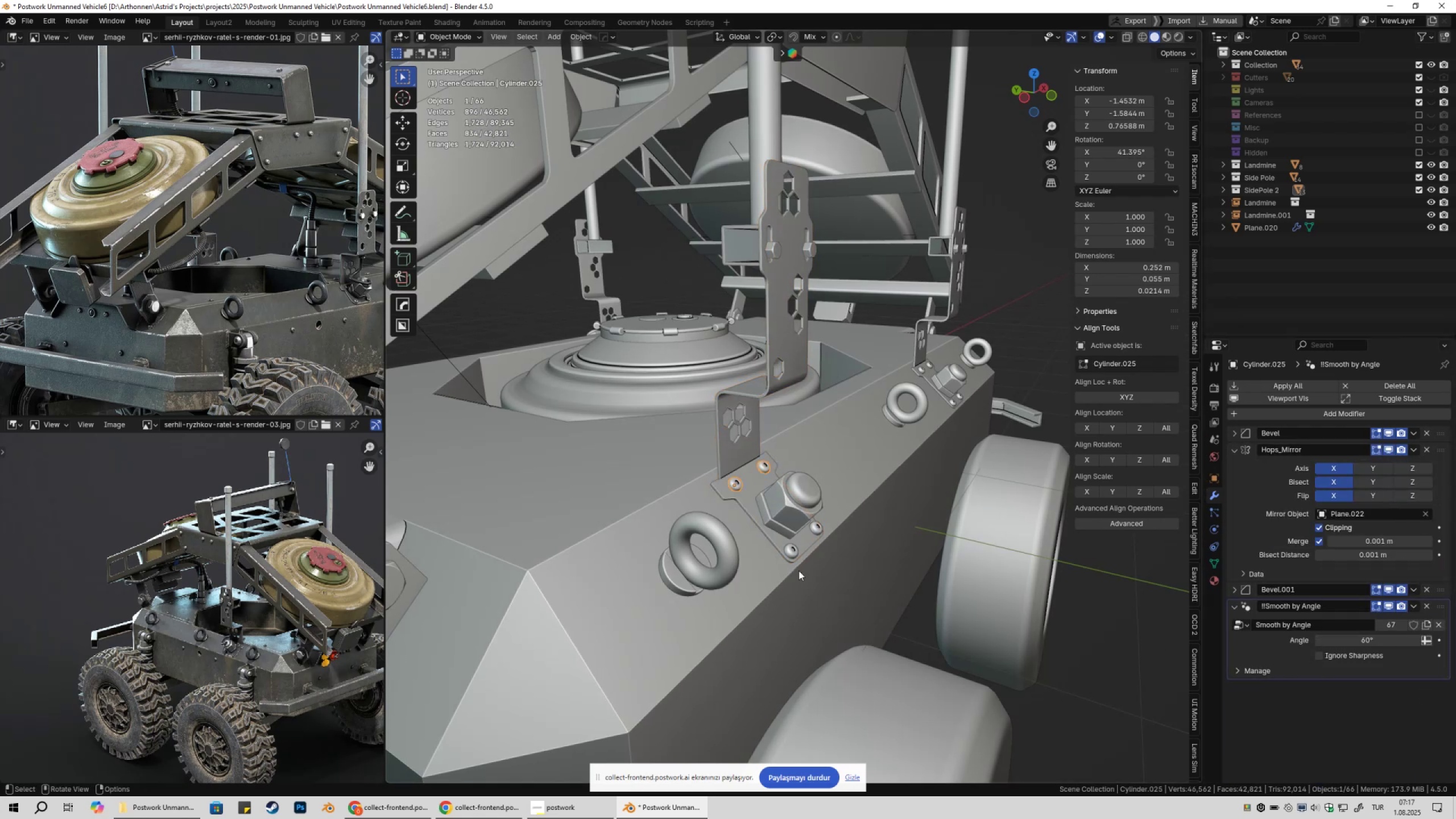 
left_click([793, 549])
 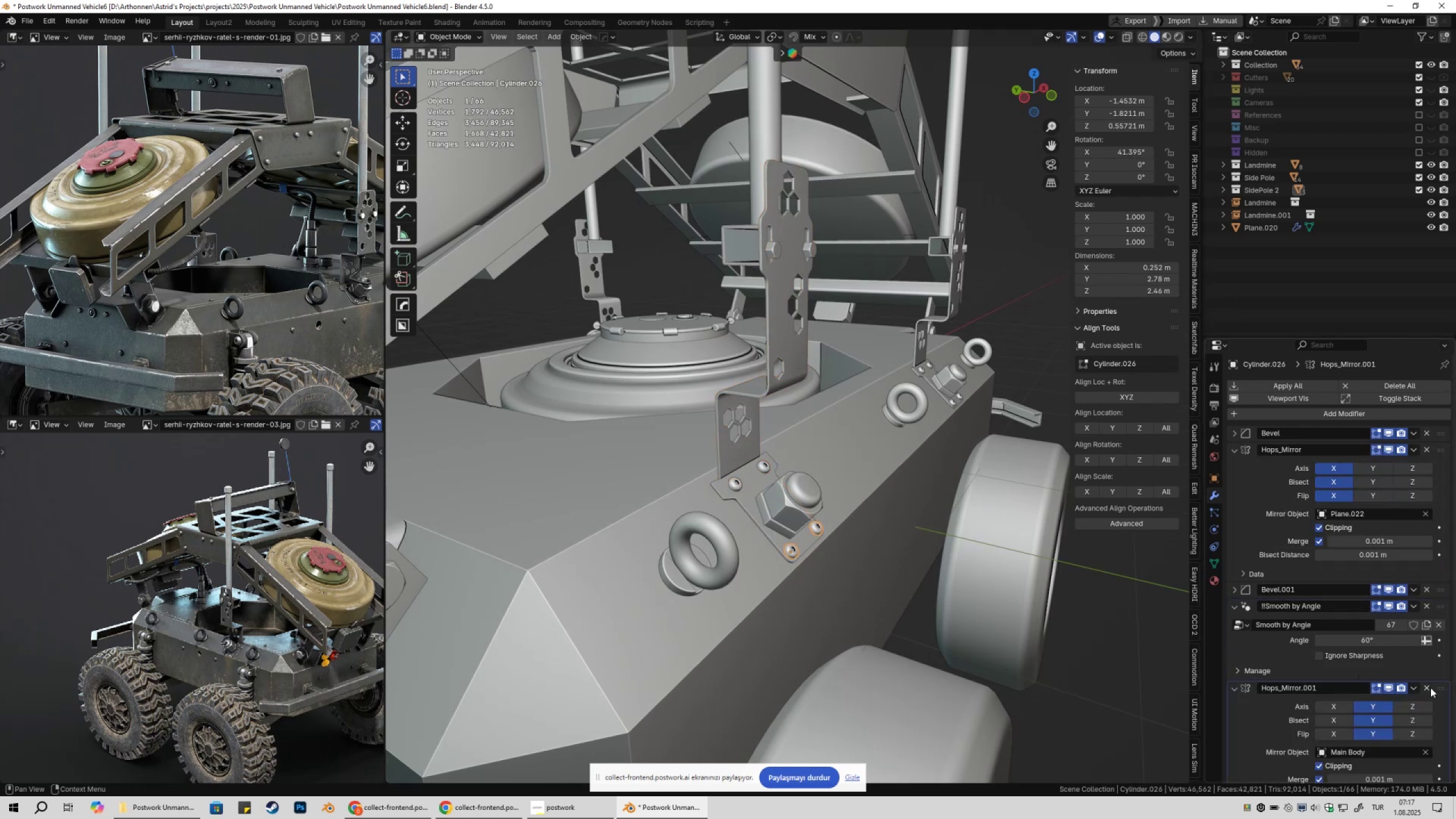 
left_click([1428, 687])
 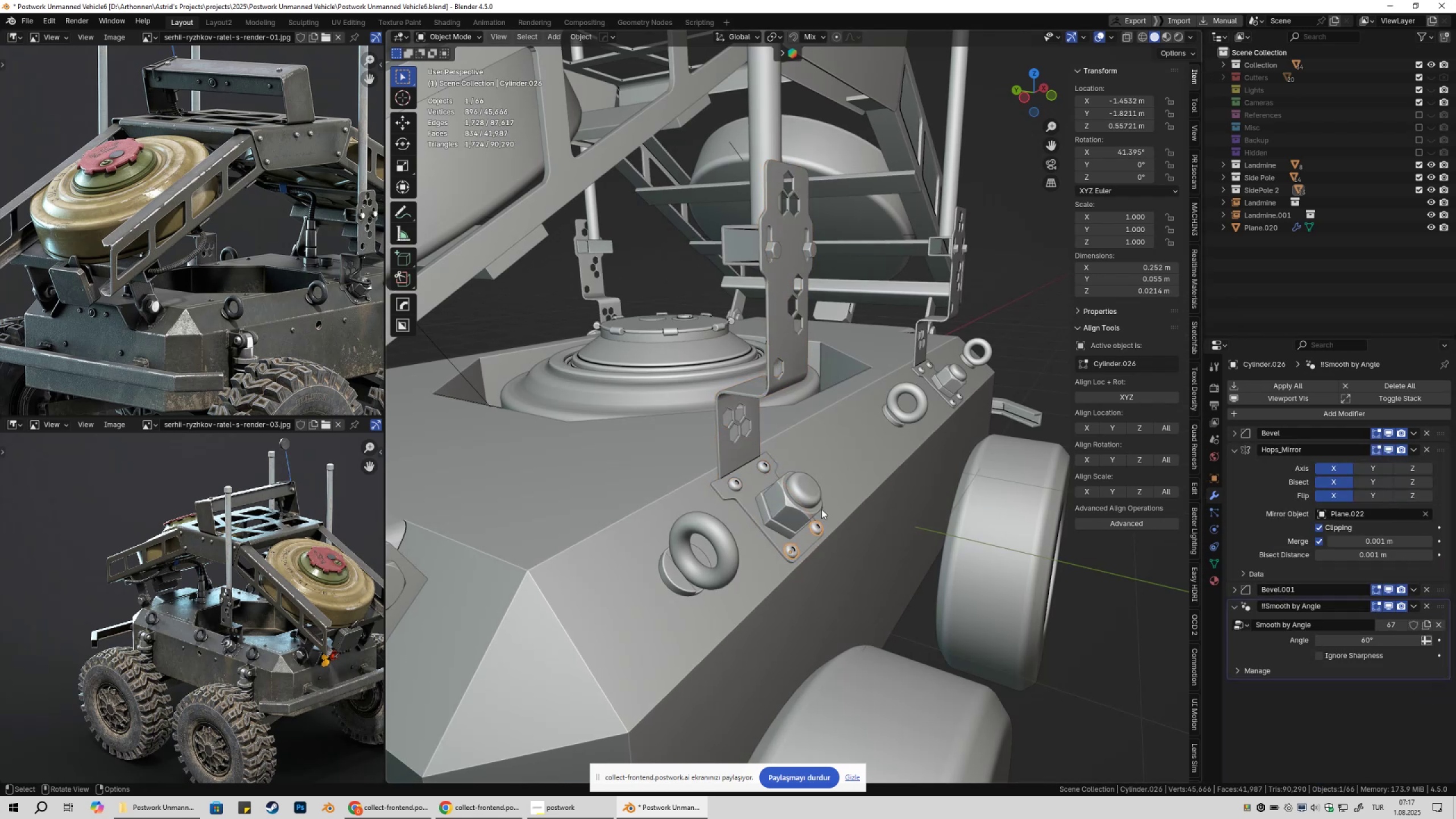 
left_click([806, 504])
 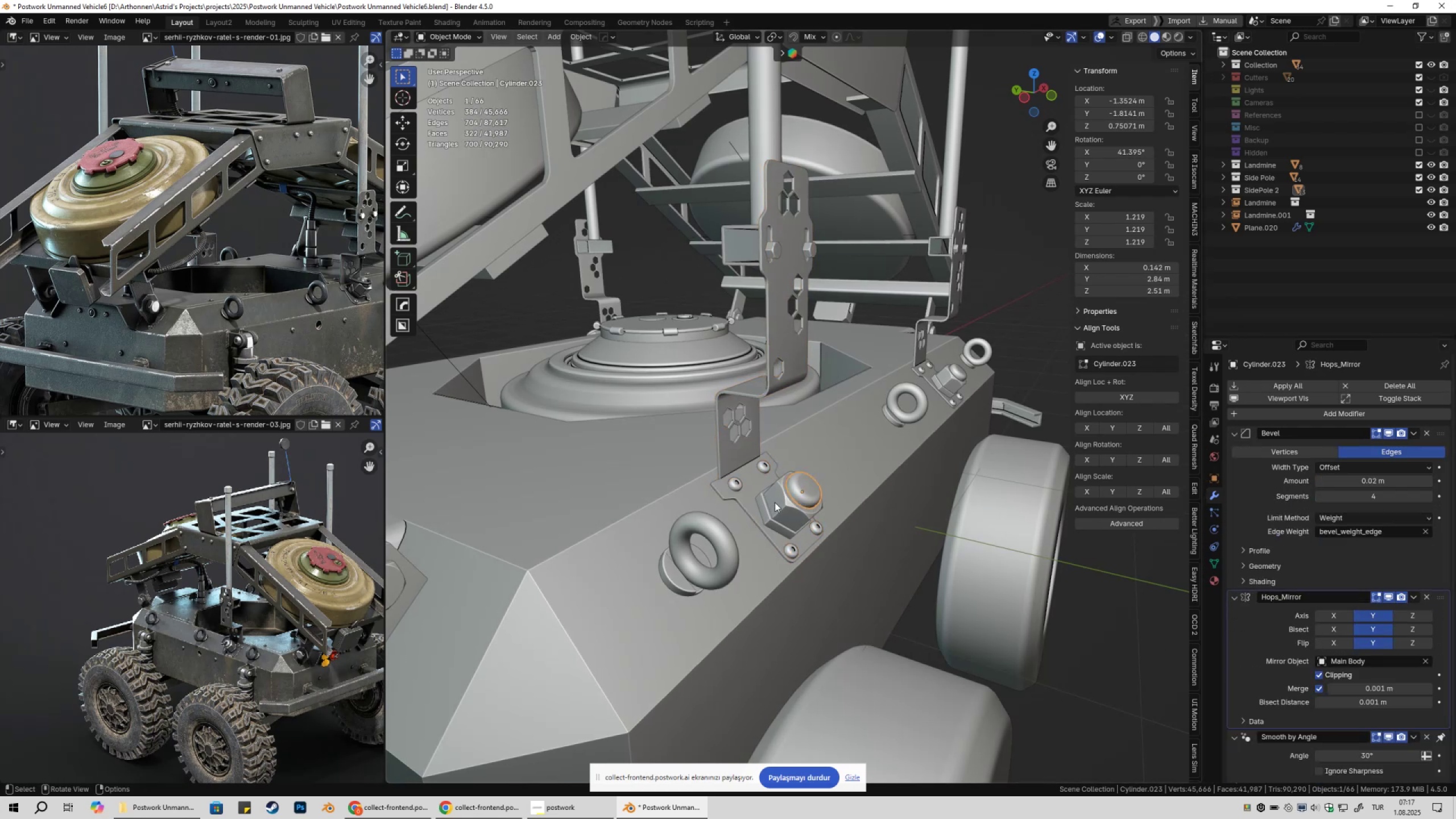 
left_click([780, 507])
 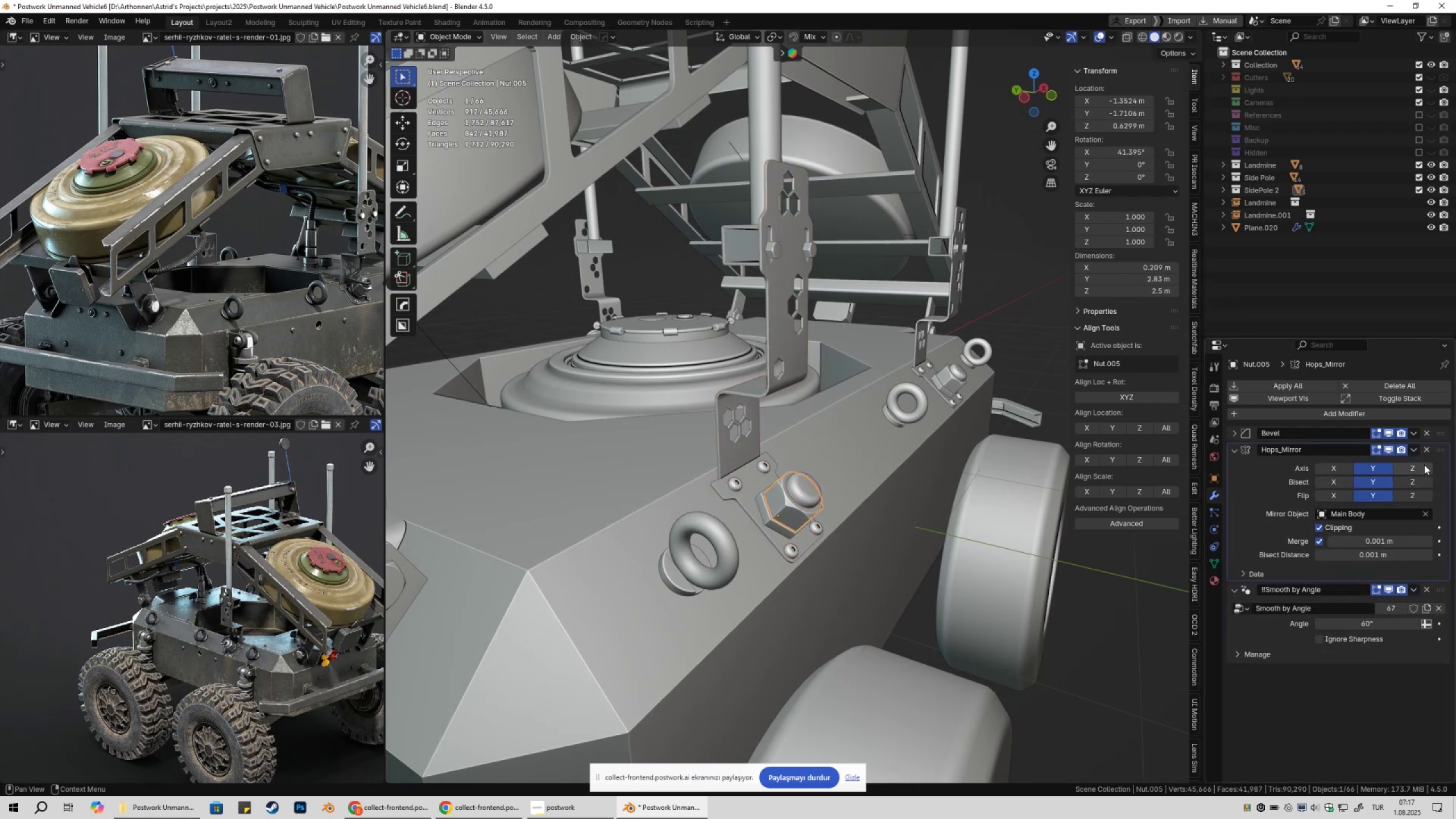 
left_click([1425, 449])
 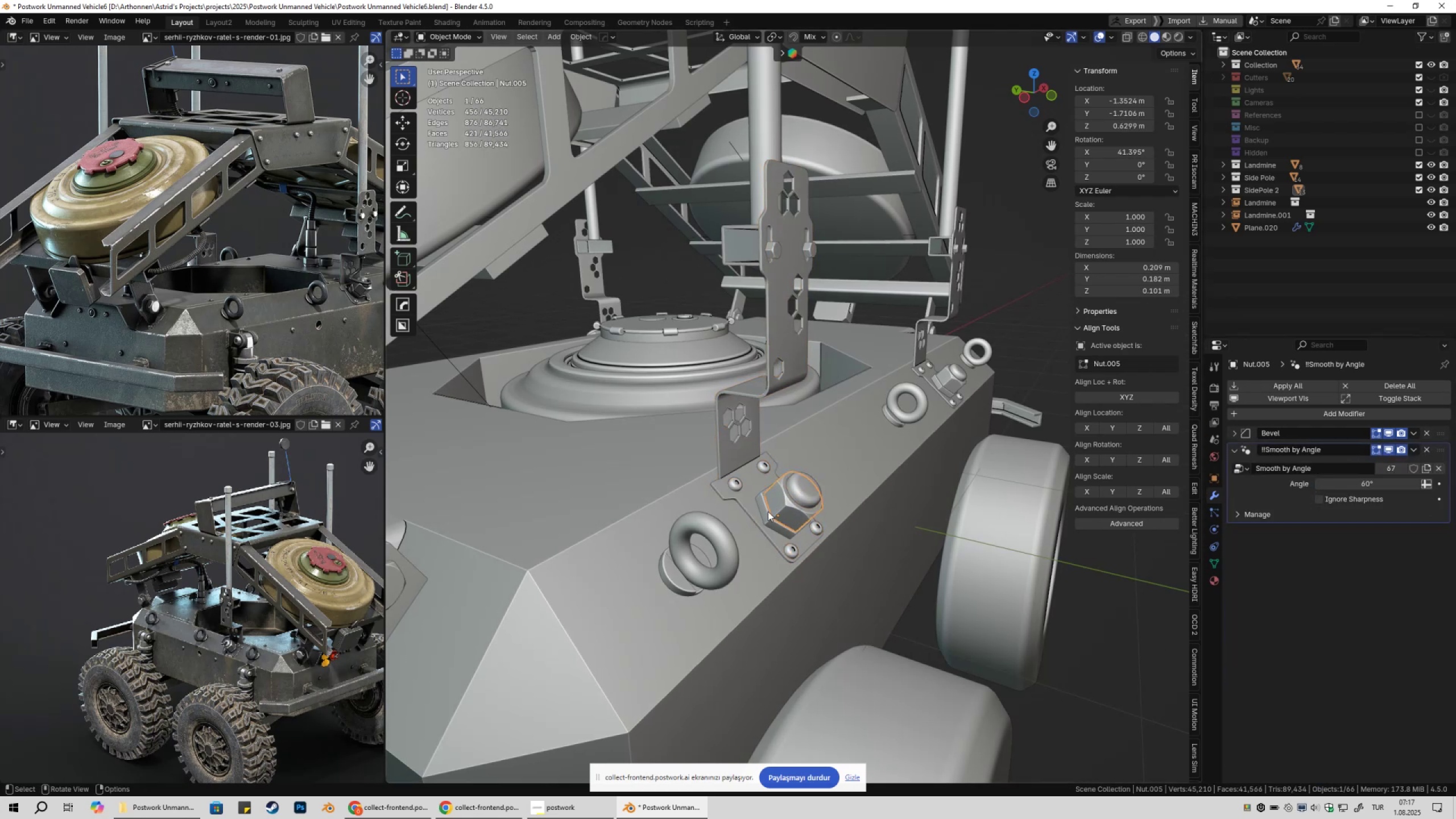 
left_click([761, 514])
 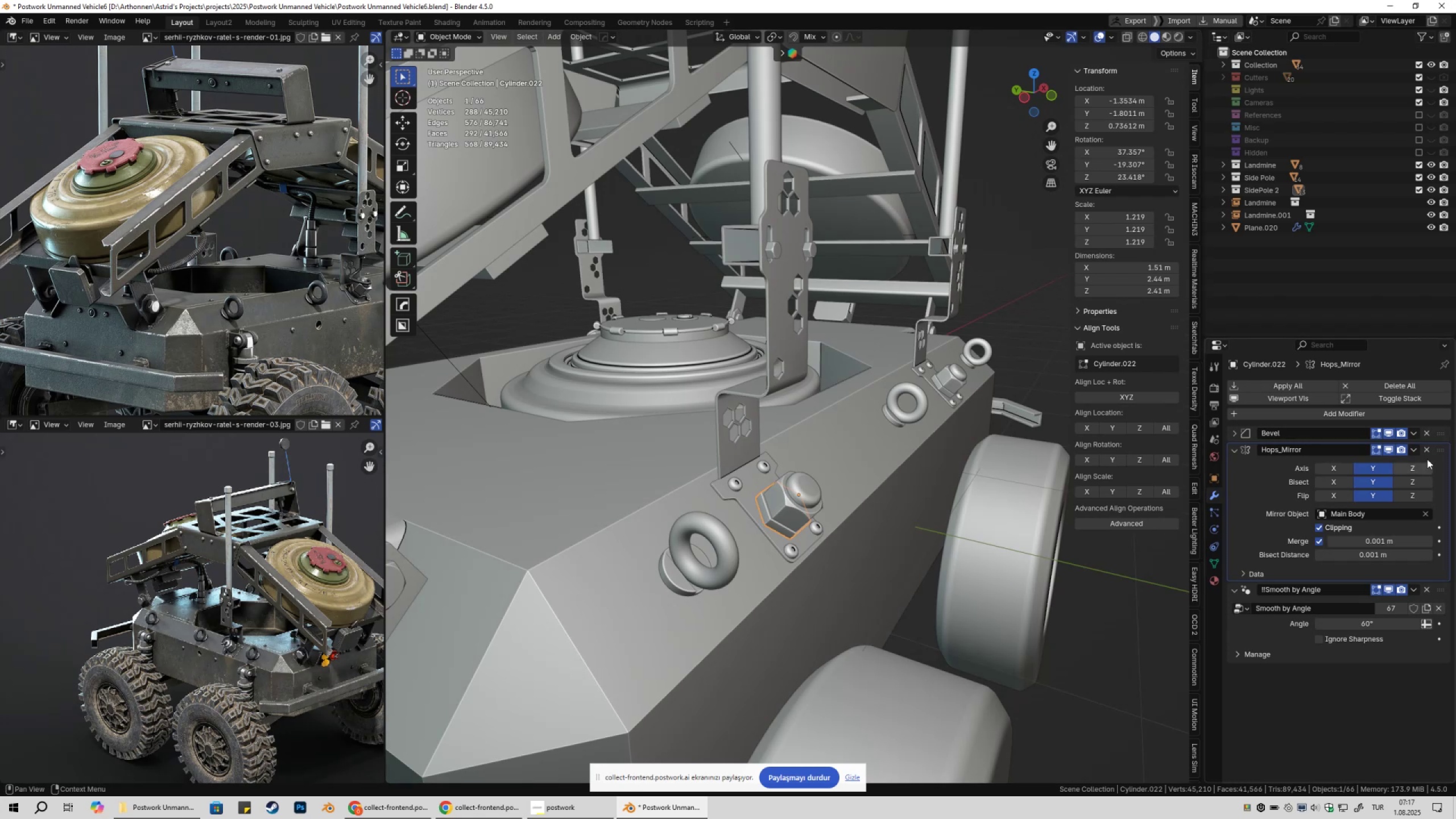 
left_click([1427, 452])
 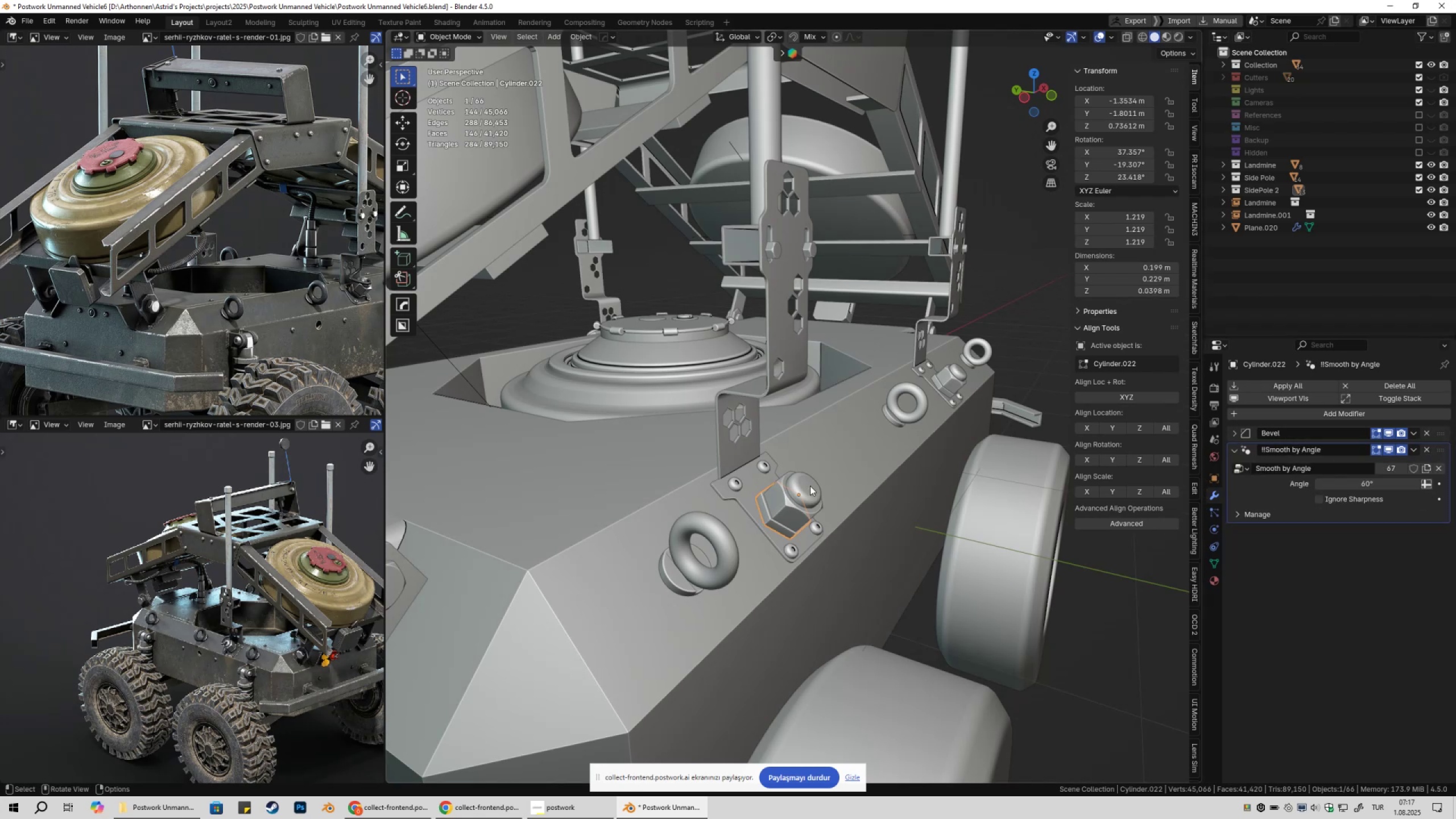 
left_click([804, 484])
 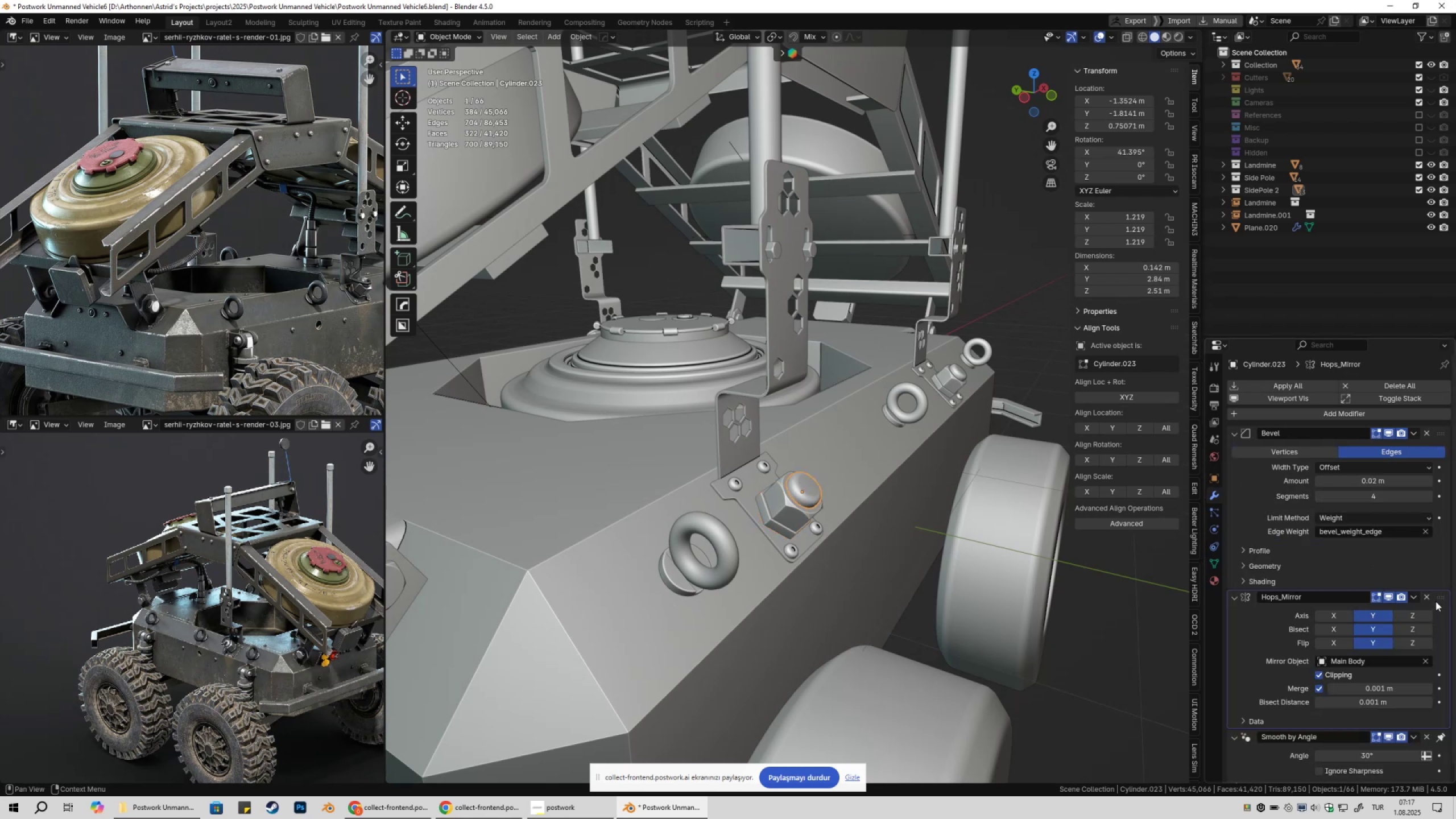 
left_click([1425, 597])
 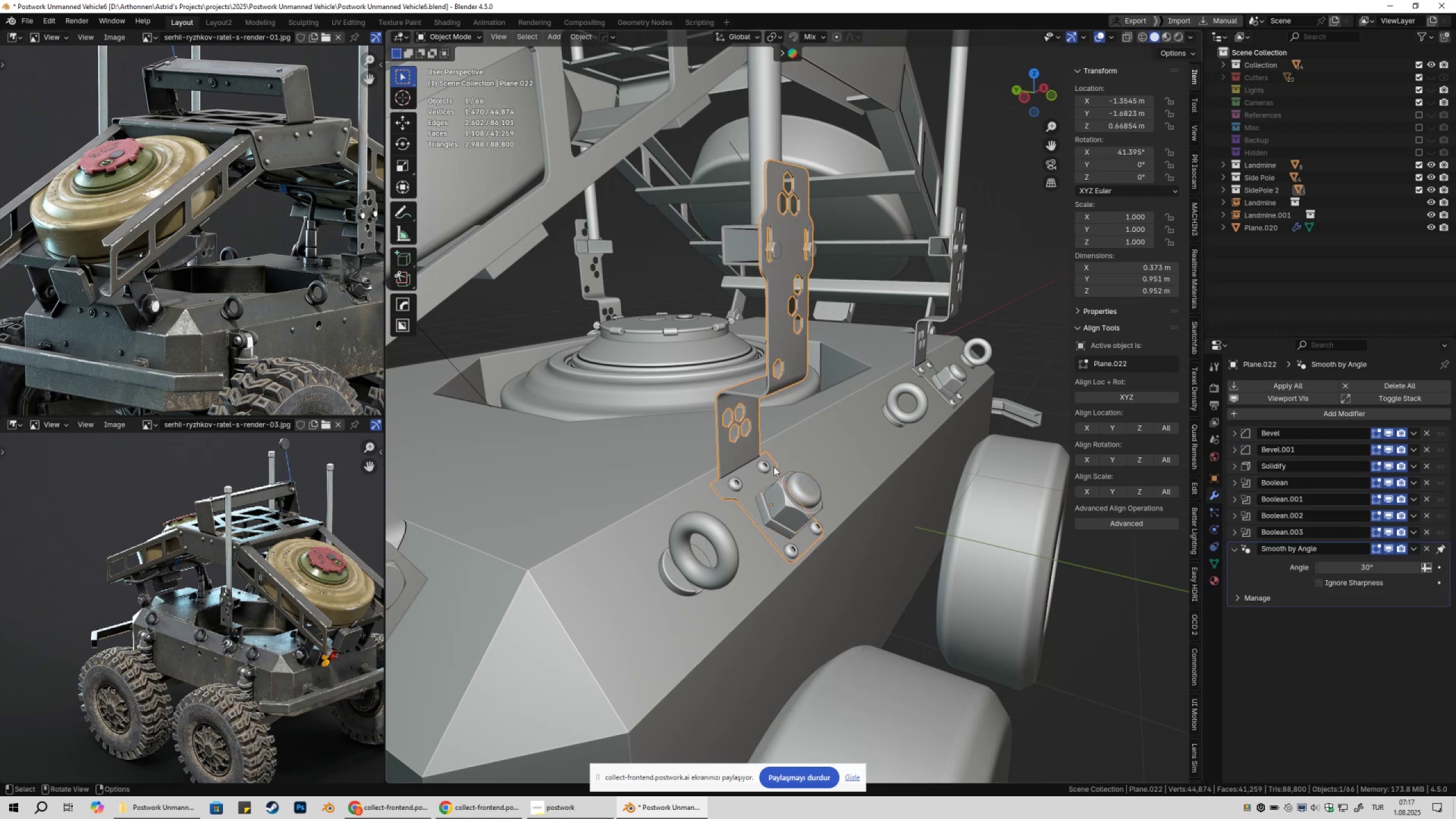 
double_click([764, 466])
 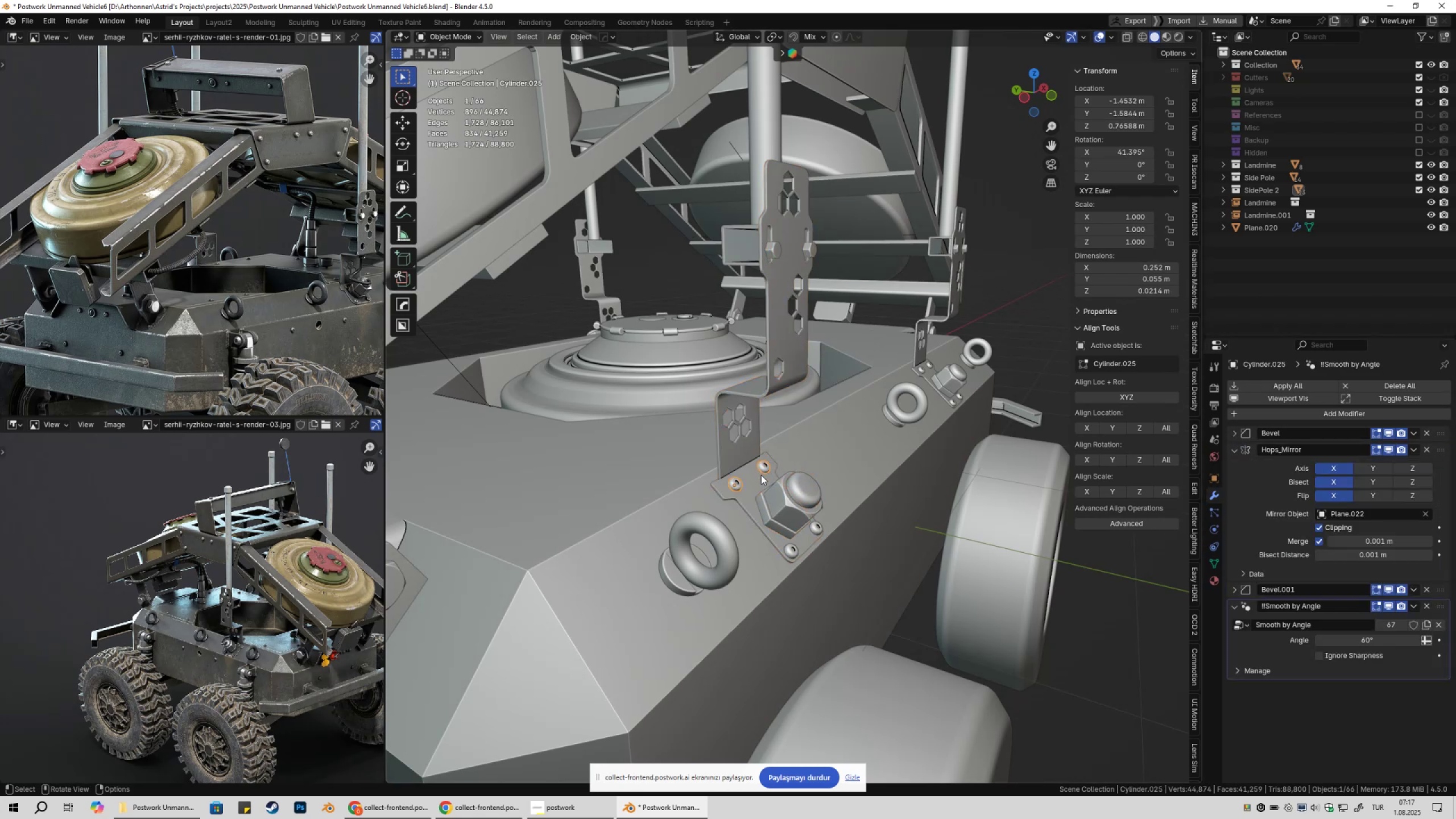 
left_click([746, 445])
 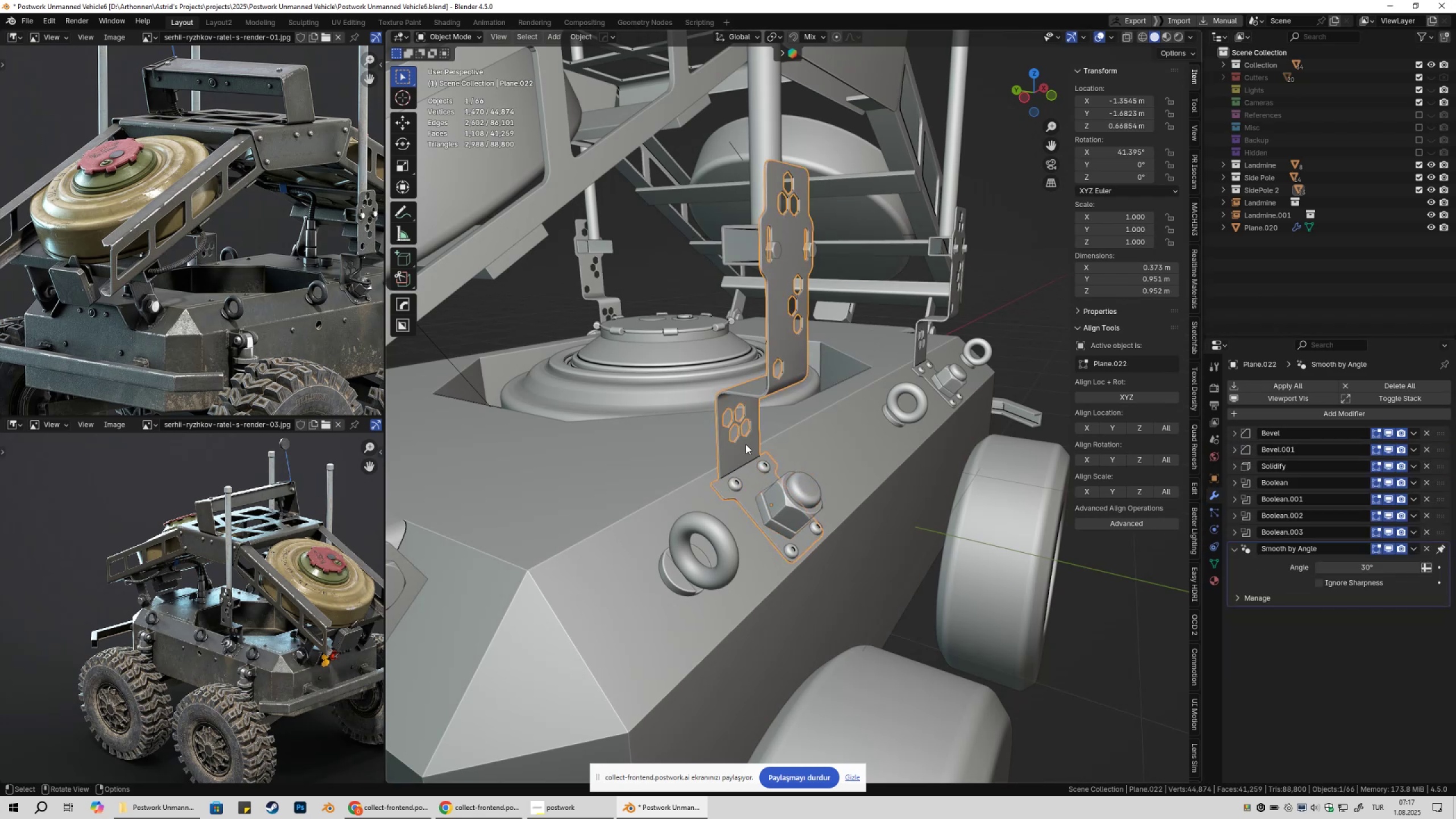 
scroll: coordinate [743, 444], scroll_direction: down, amount: 3.0
 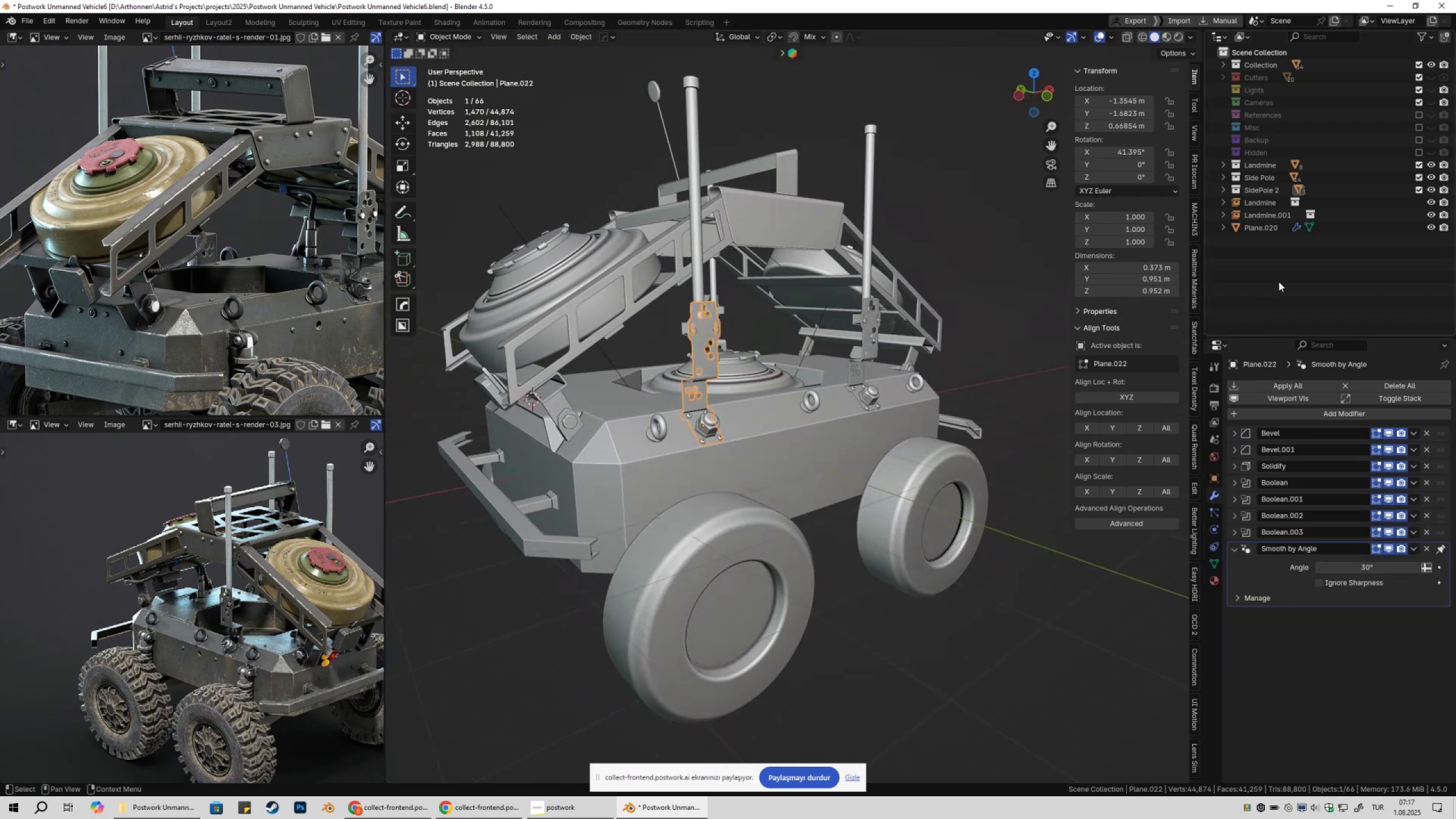 
left_click([1264, 193])
 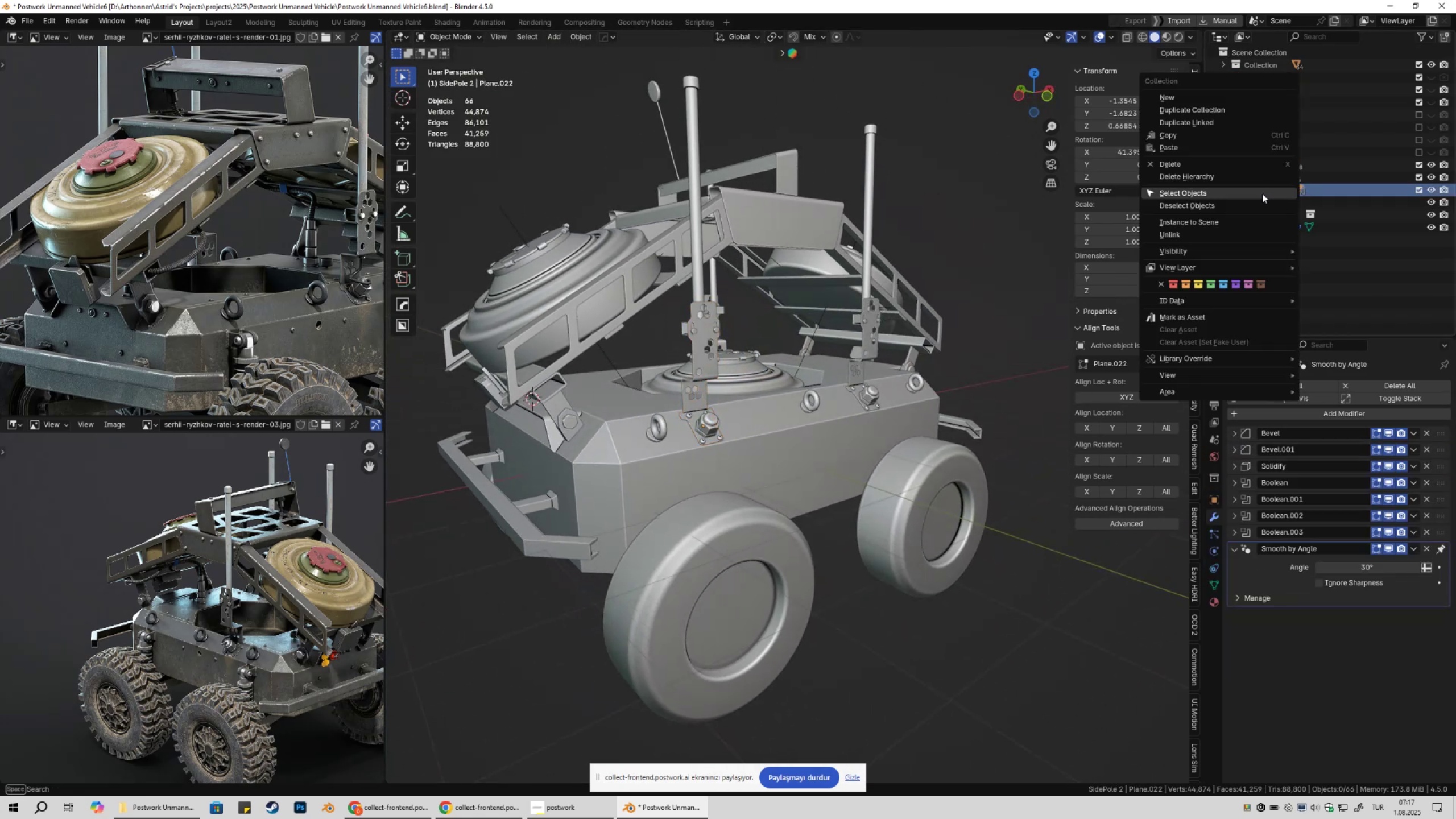 
left_click([1262, 193])
 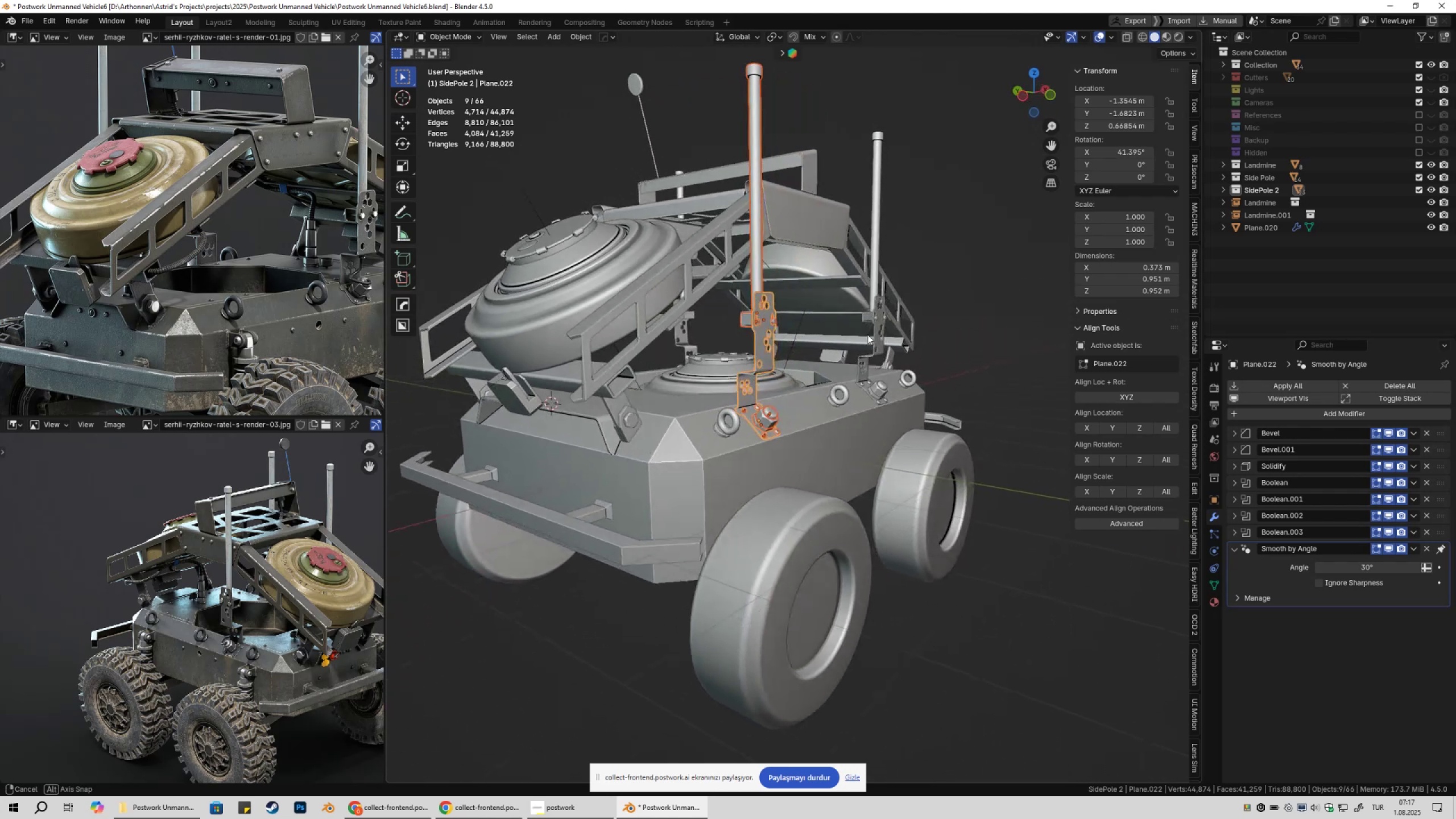 
scroll: coordinate [783, 445], scroll_direction: up, amount: 3.0
 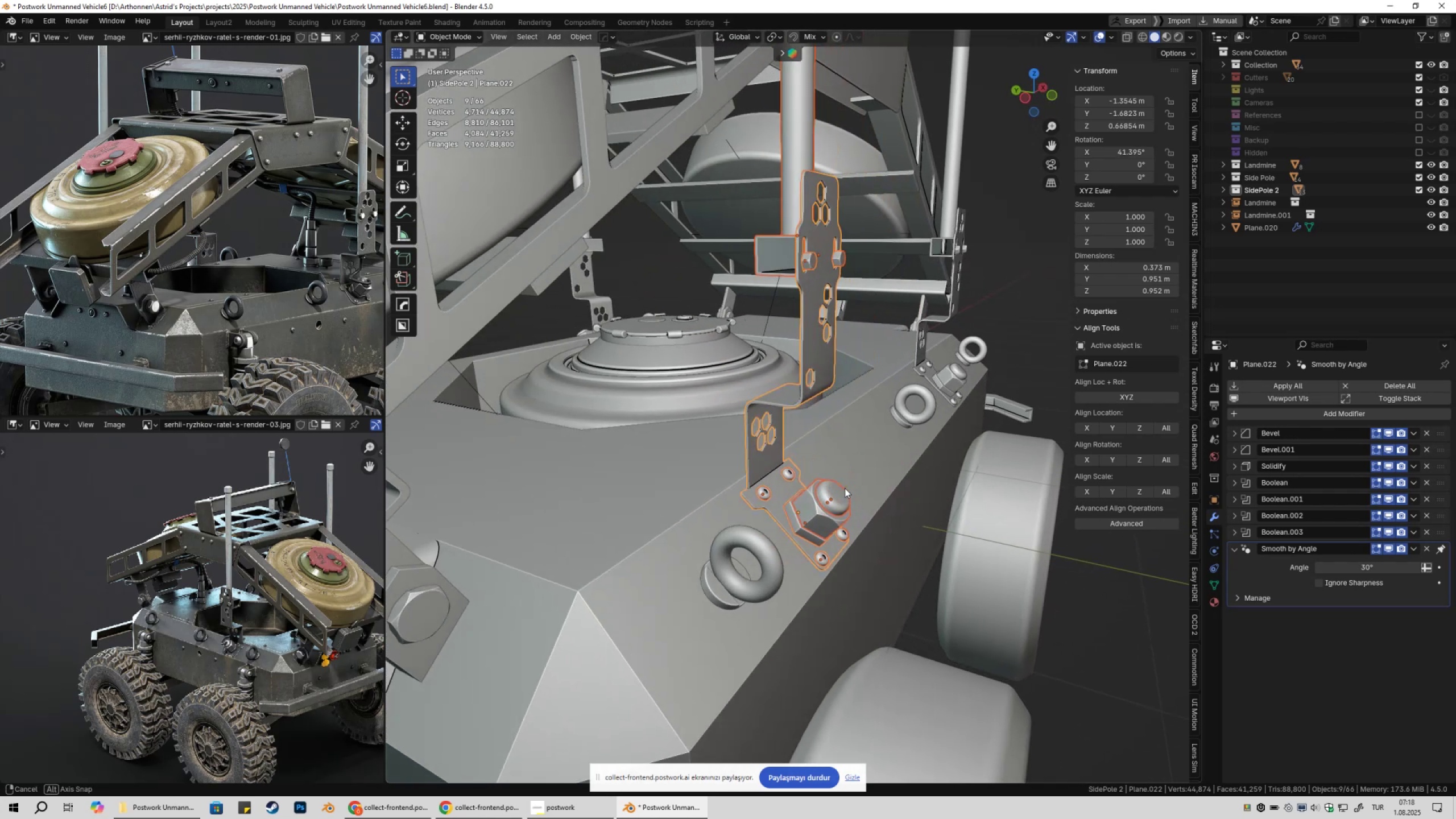 
left_click([772, 495])
 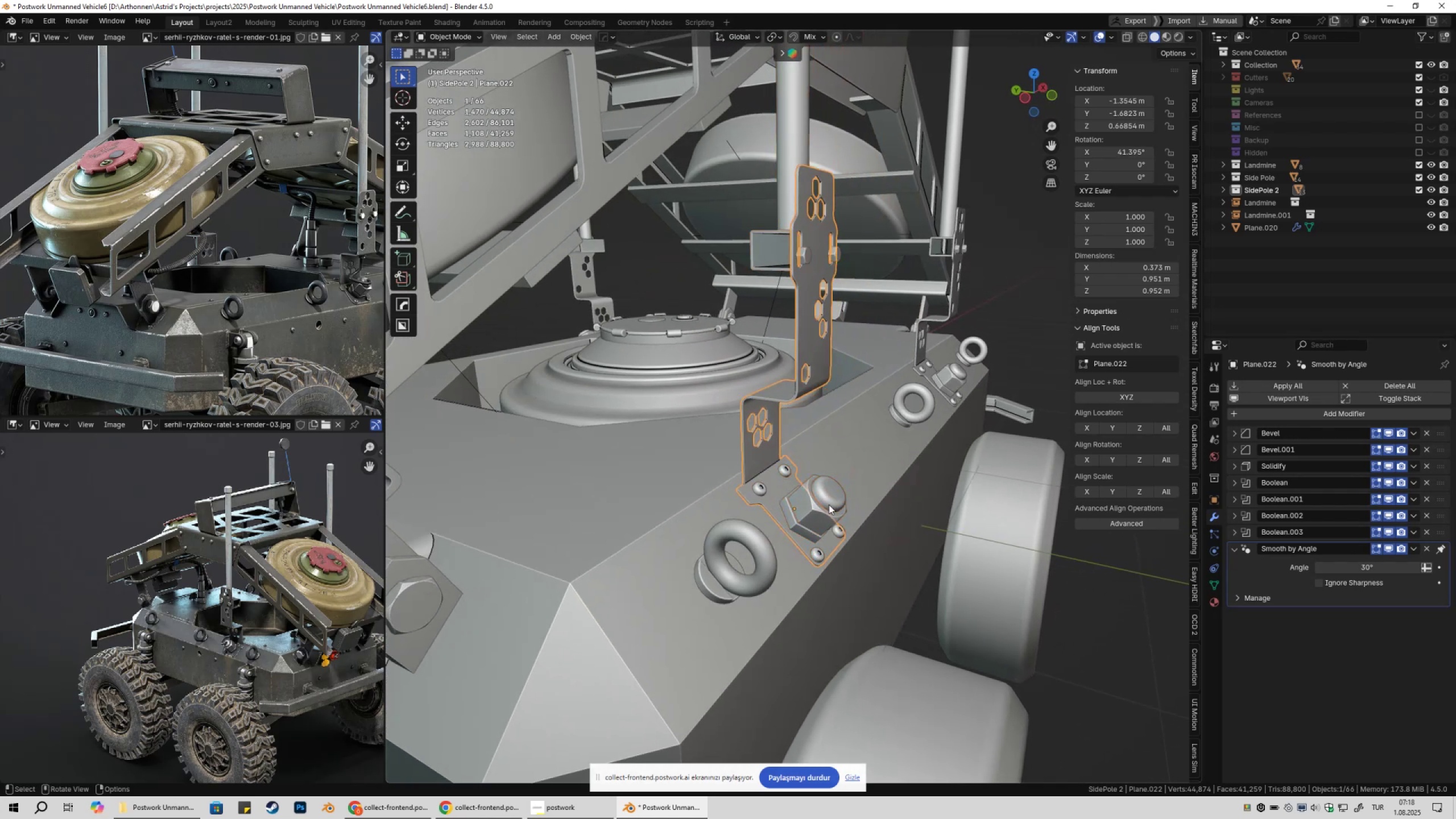 
hold_key(key=ShiftLeft, duration=0.4)
 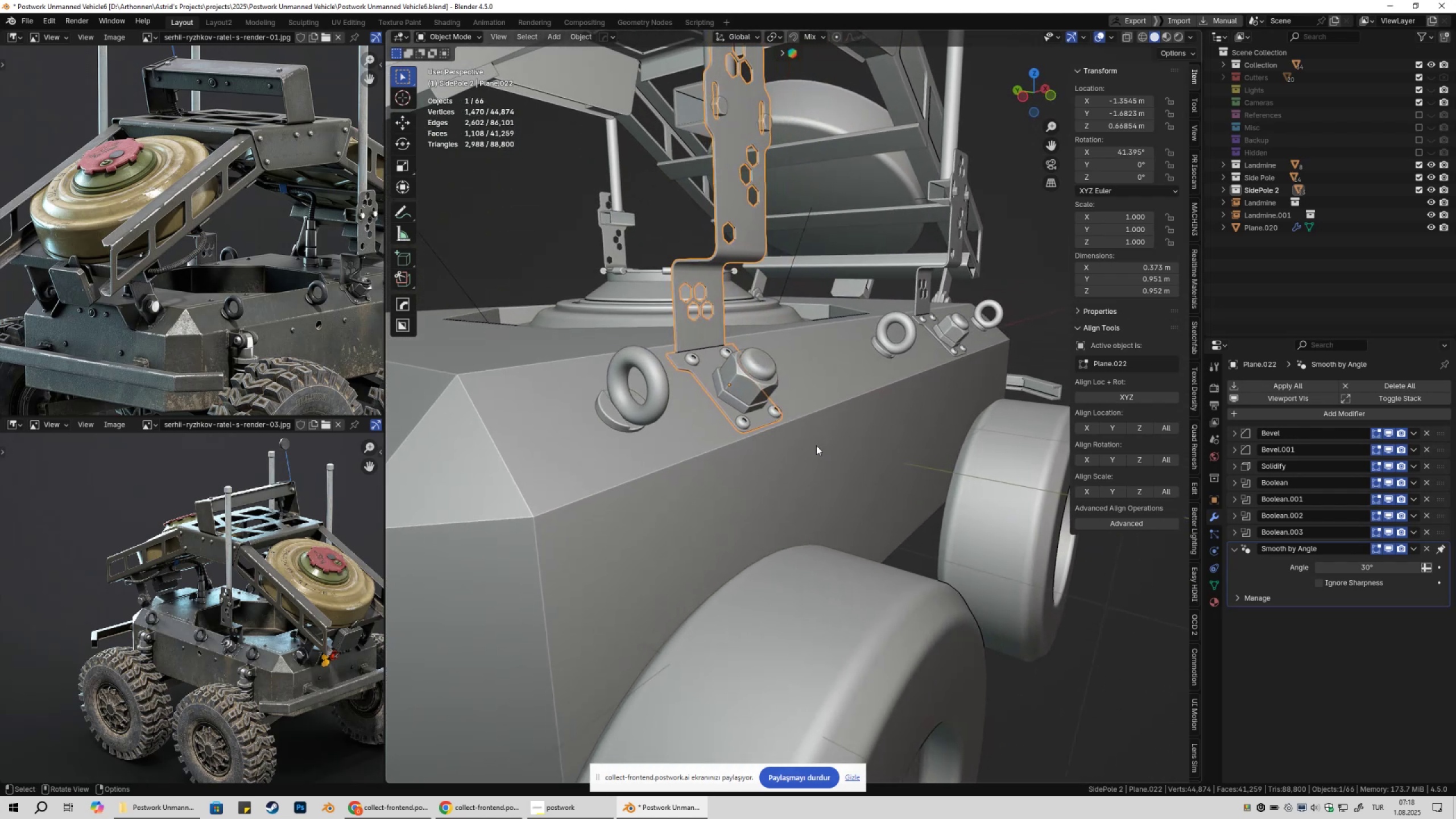 
key(NumpadDivide)
 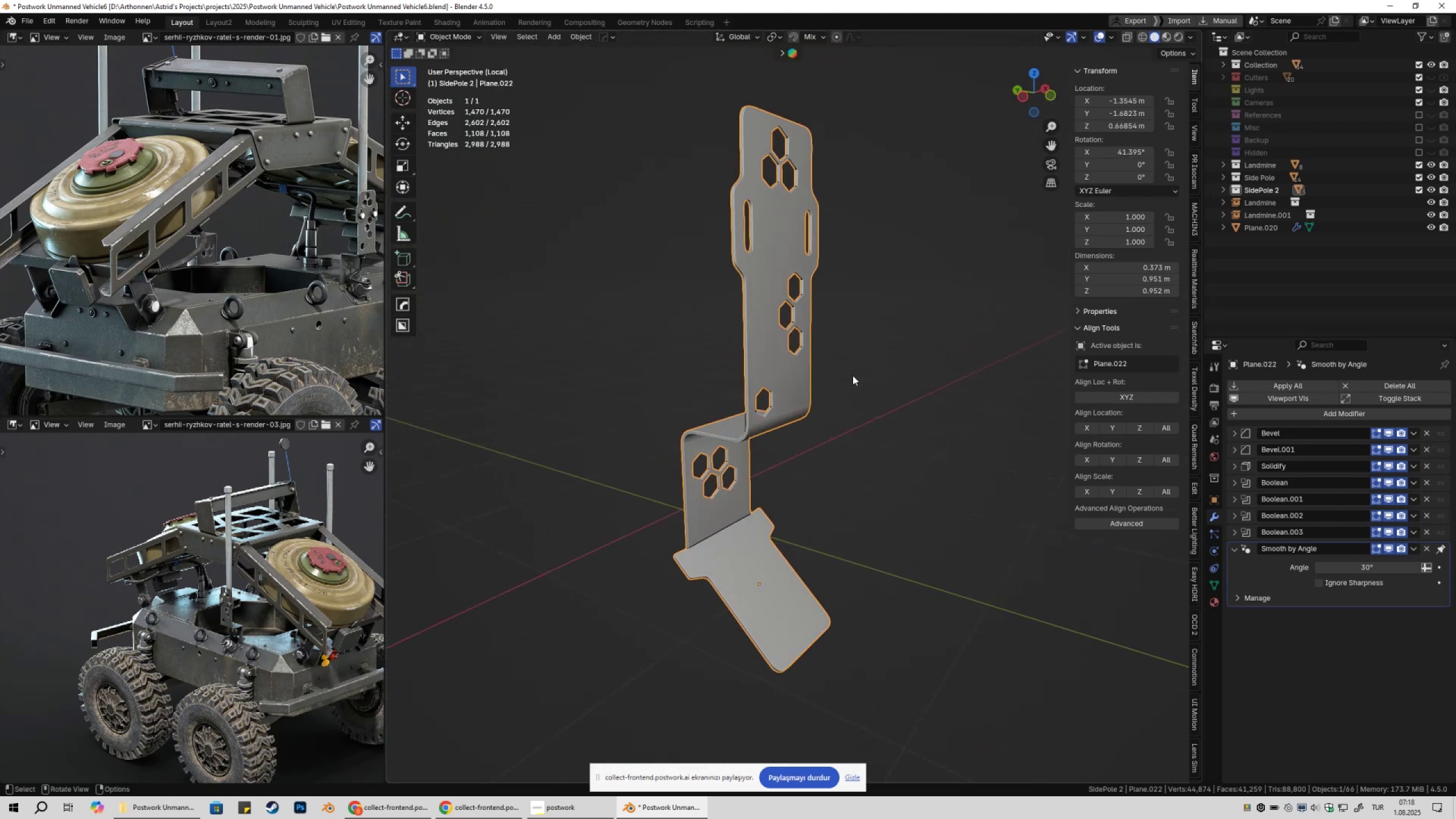 
key(Shift+ShiftLeft)
 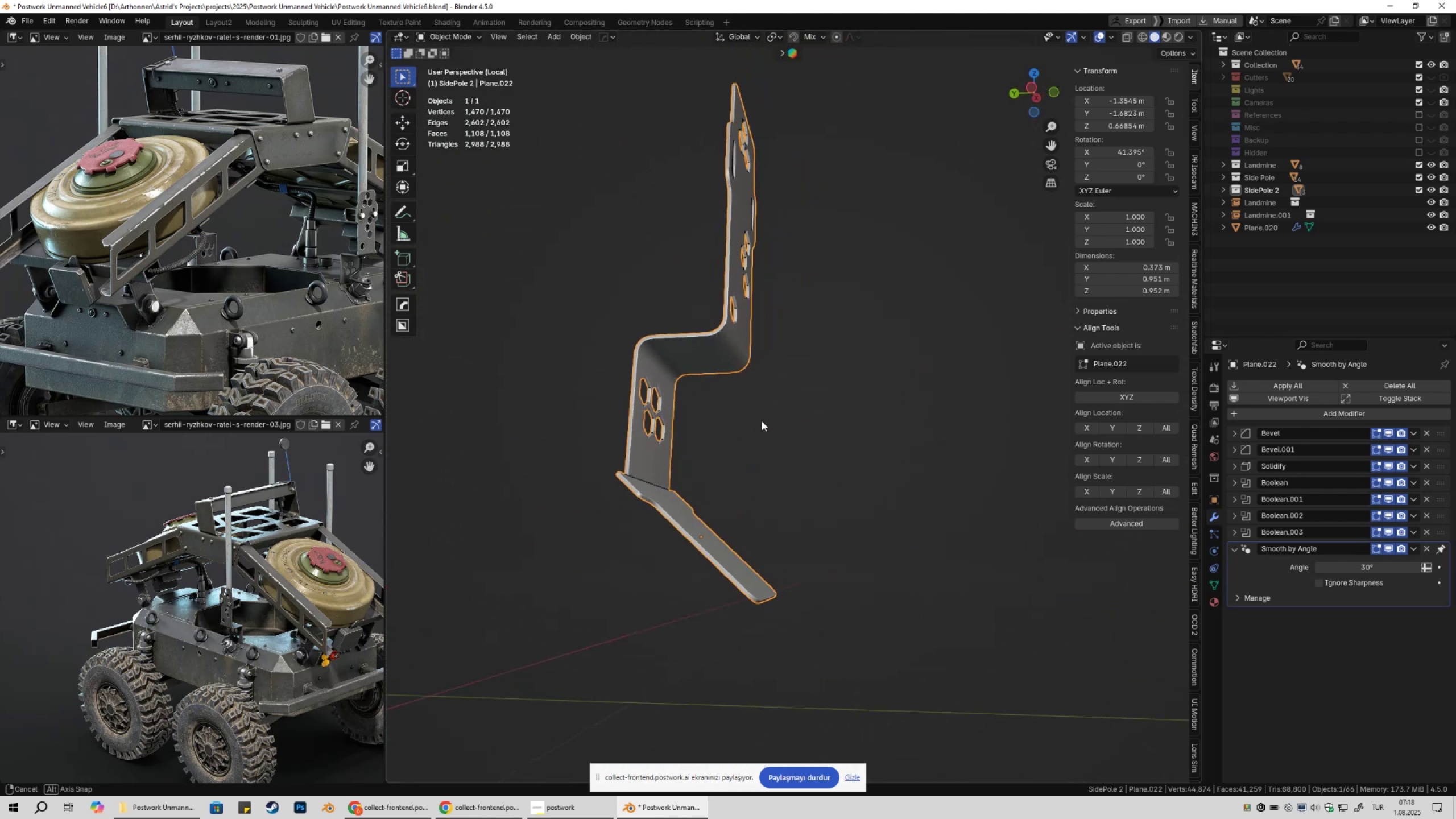 
key(Tab)
 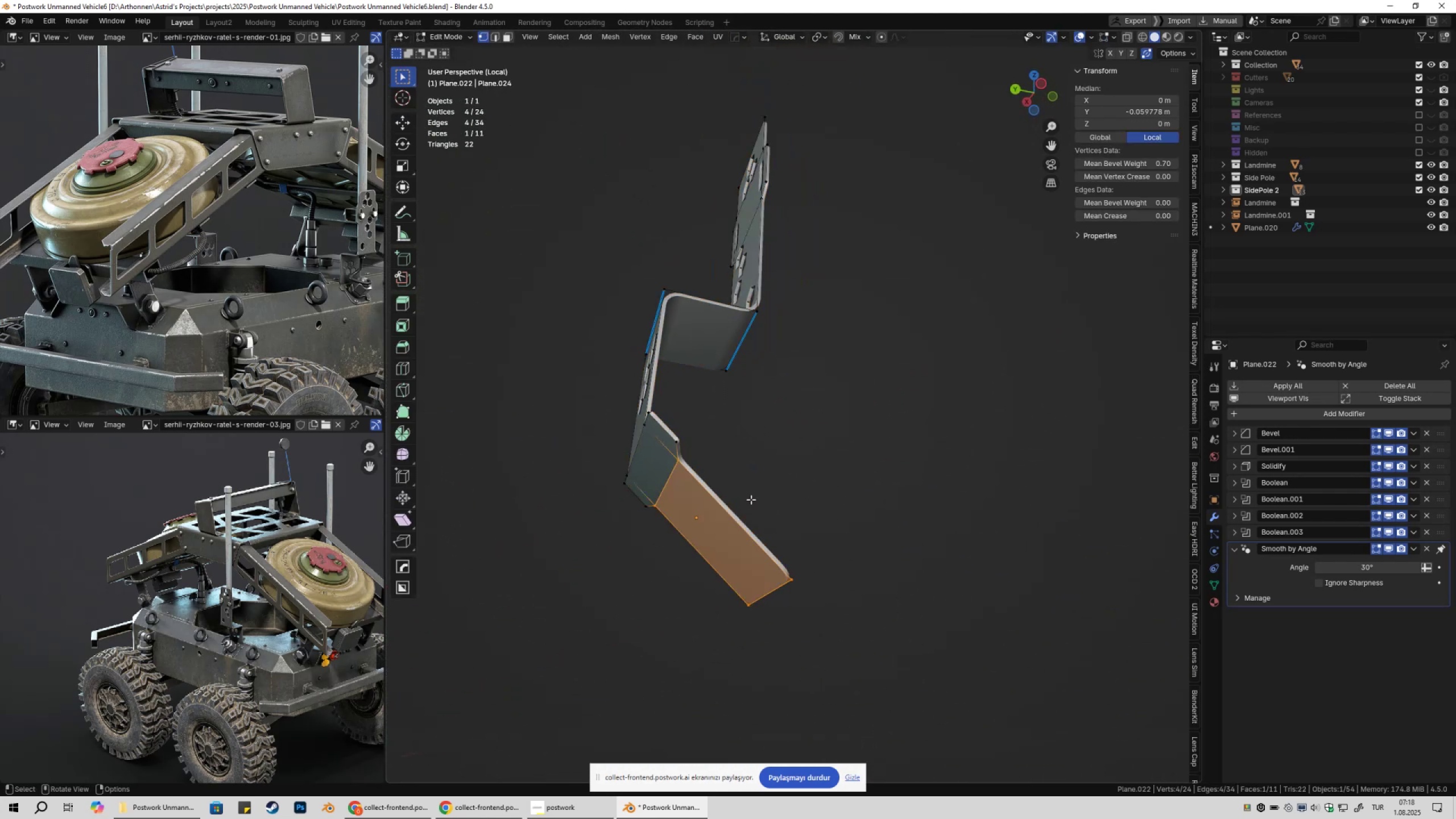 
key(3)
 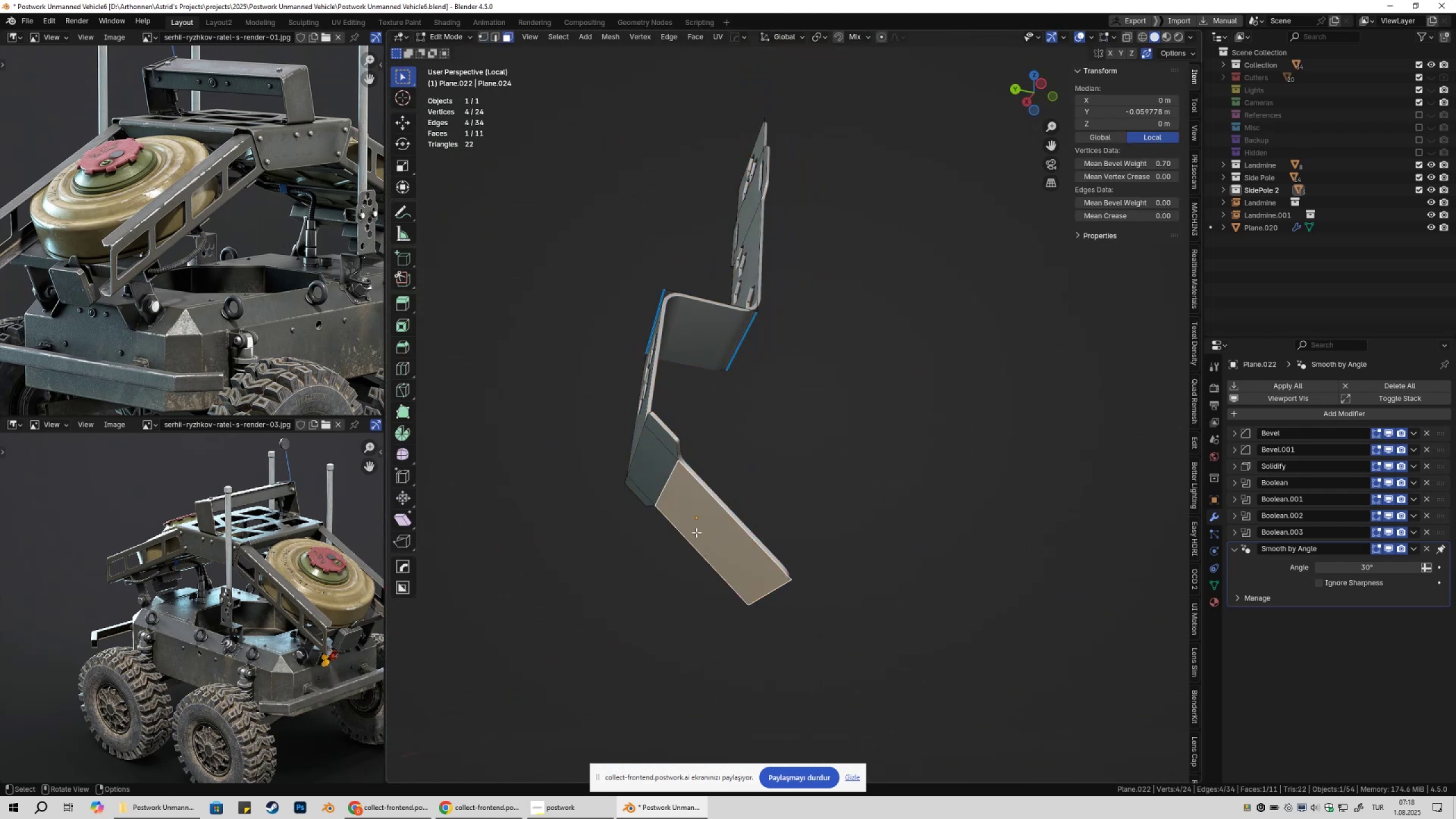 
left_click([696, 532])
 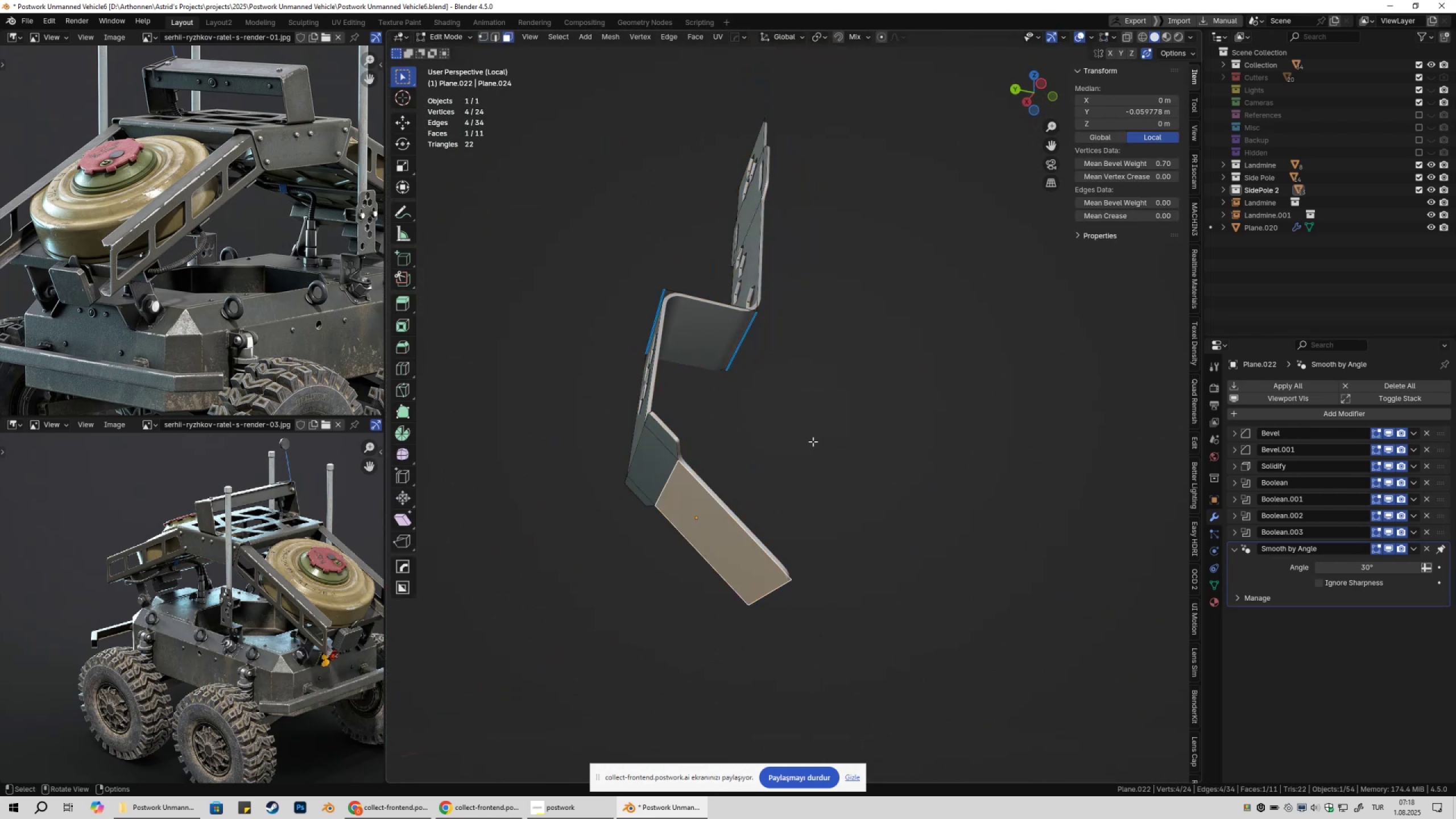 
right_click([813, 441])
 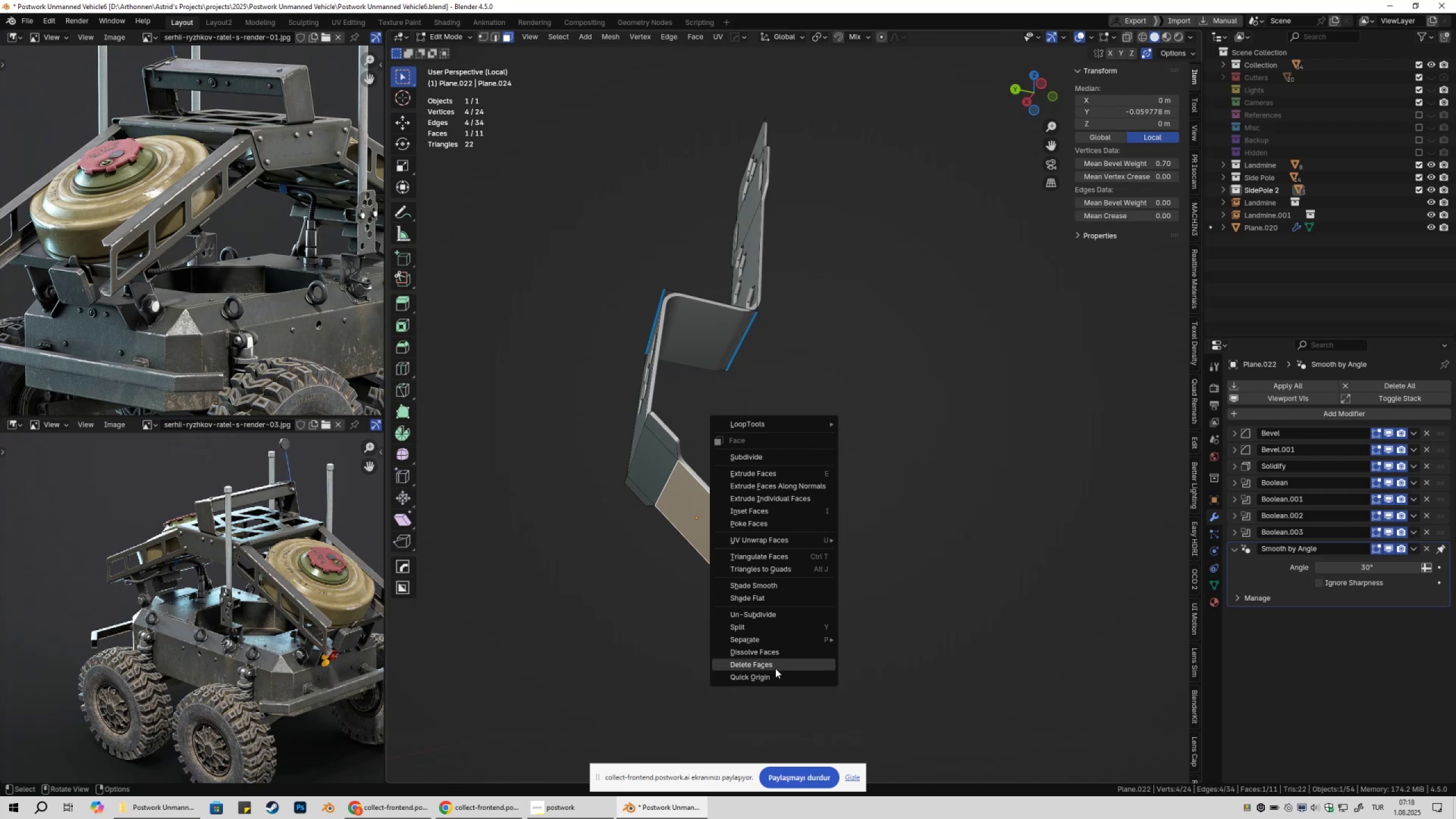 
left_click([774, 675])
 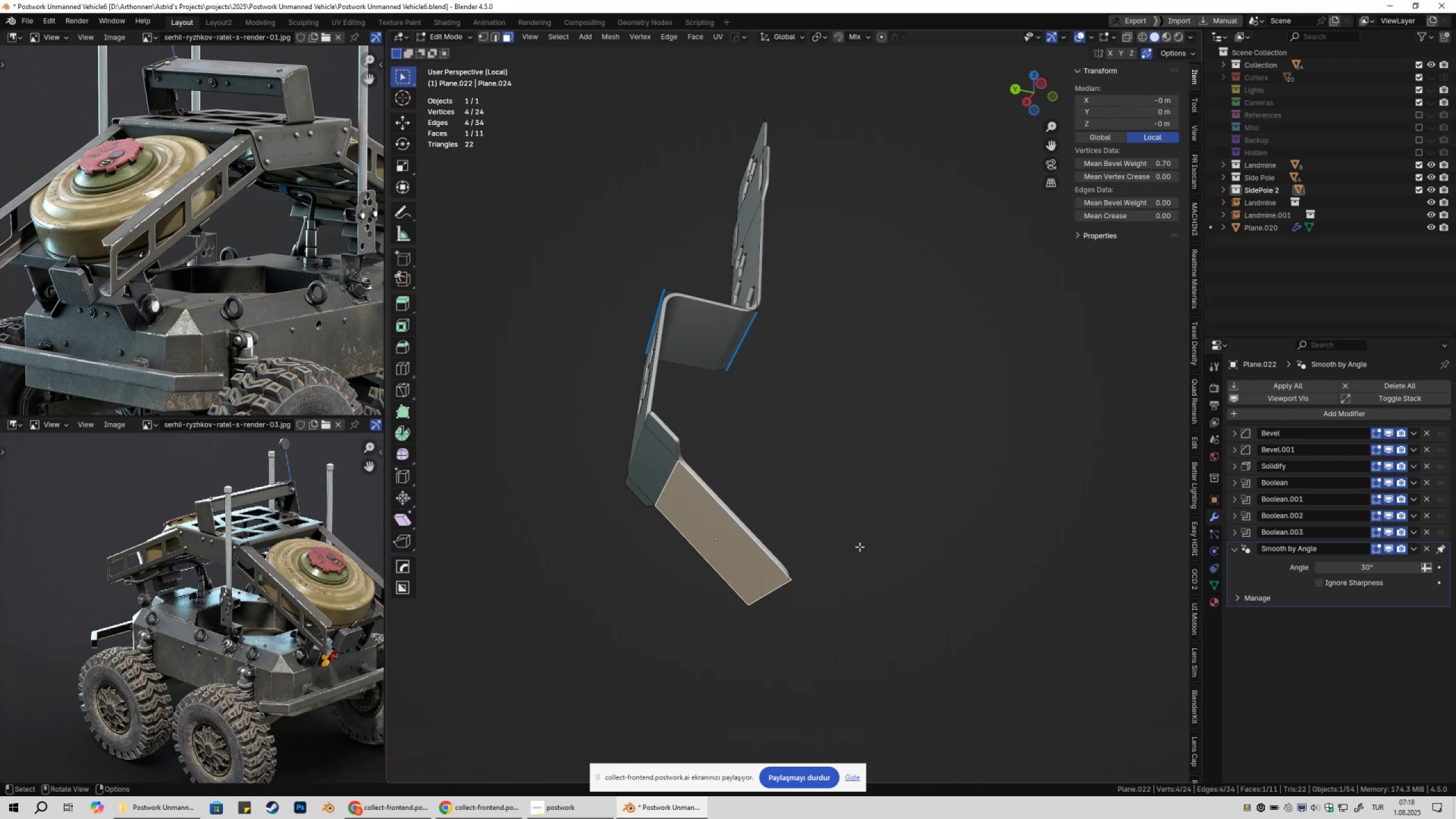 
key(Tab)
 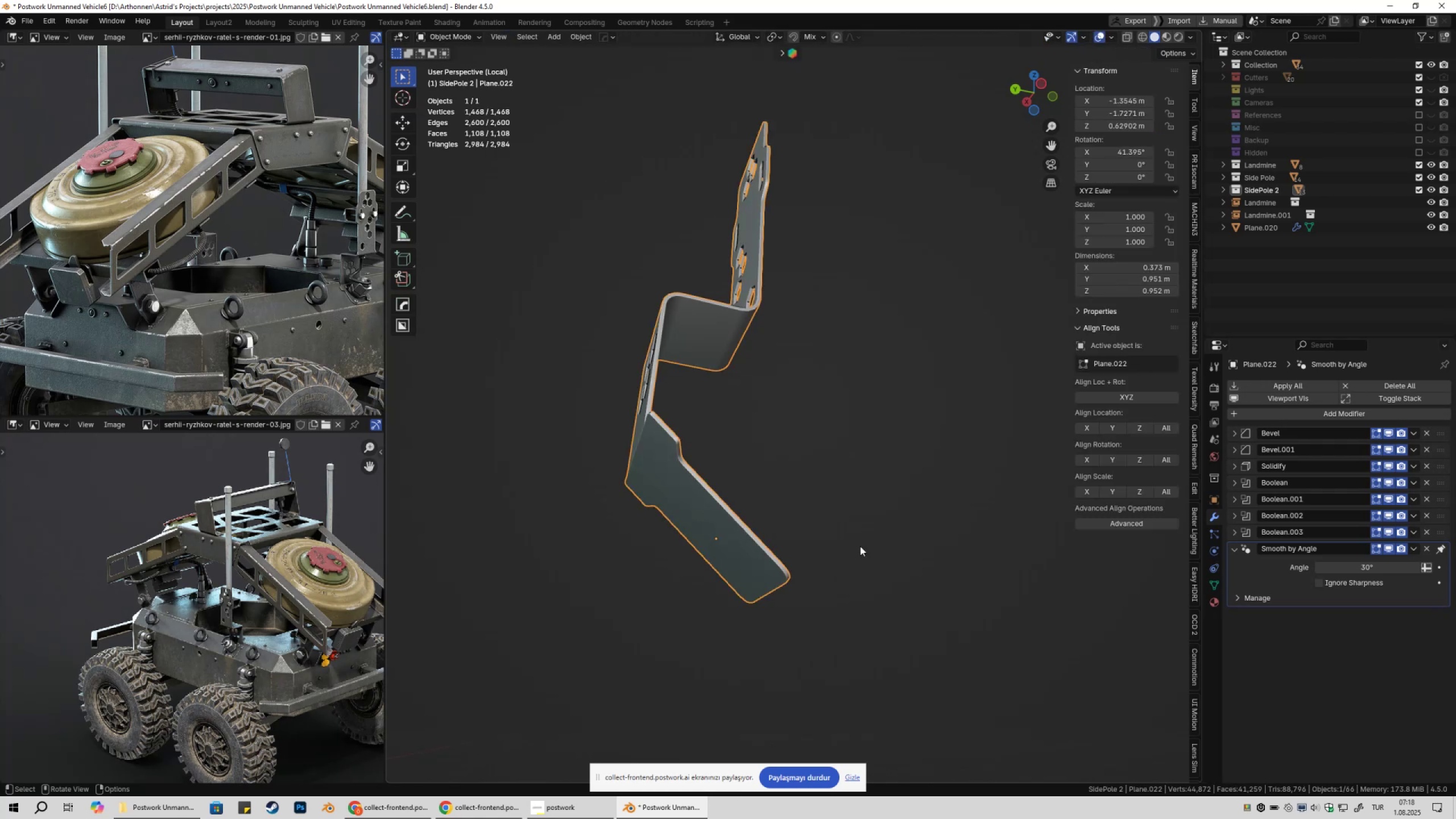 
key(NumpadDivide)
 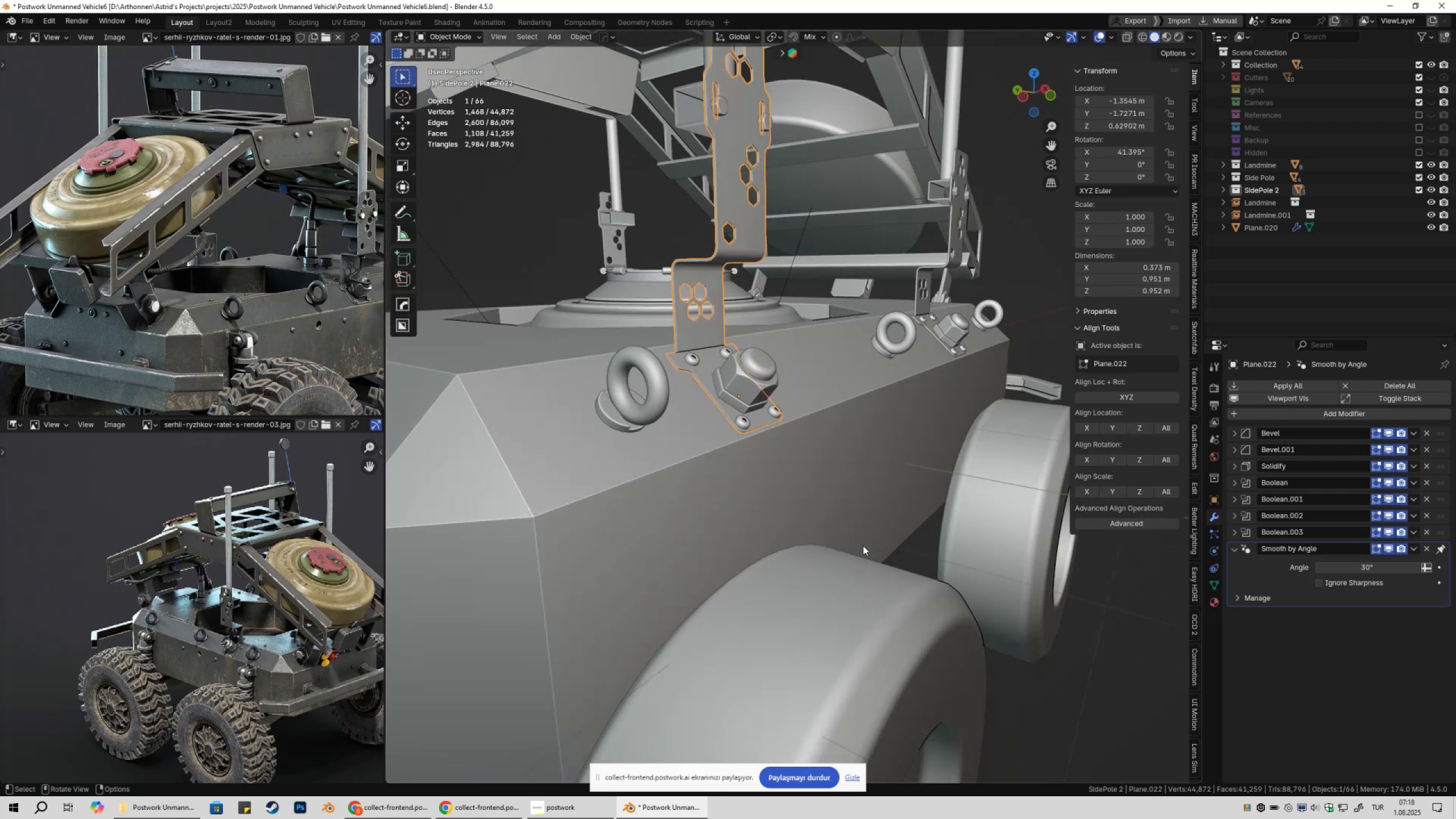 
key(Shift+ShiftLeft)
 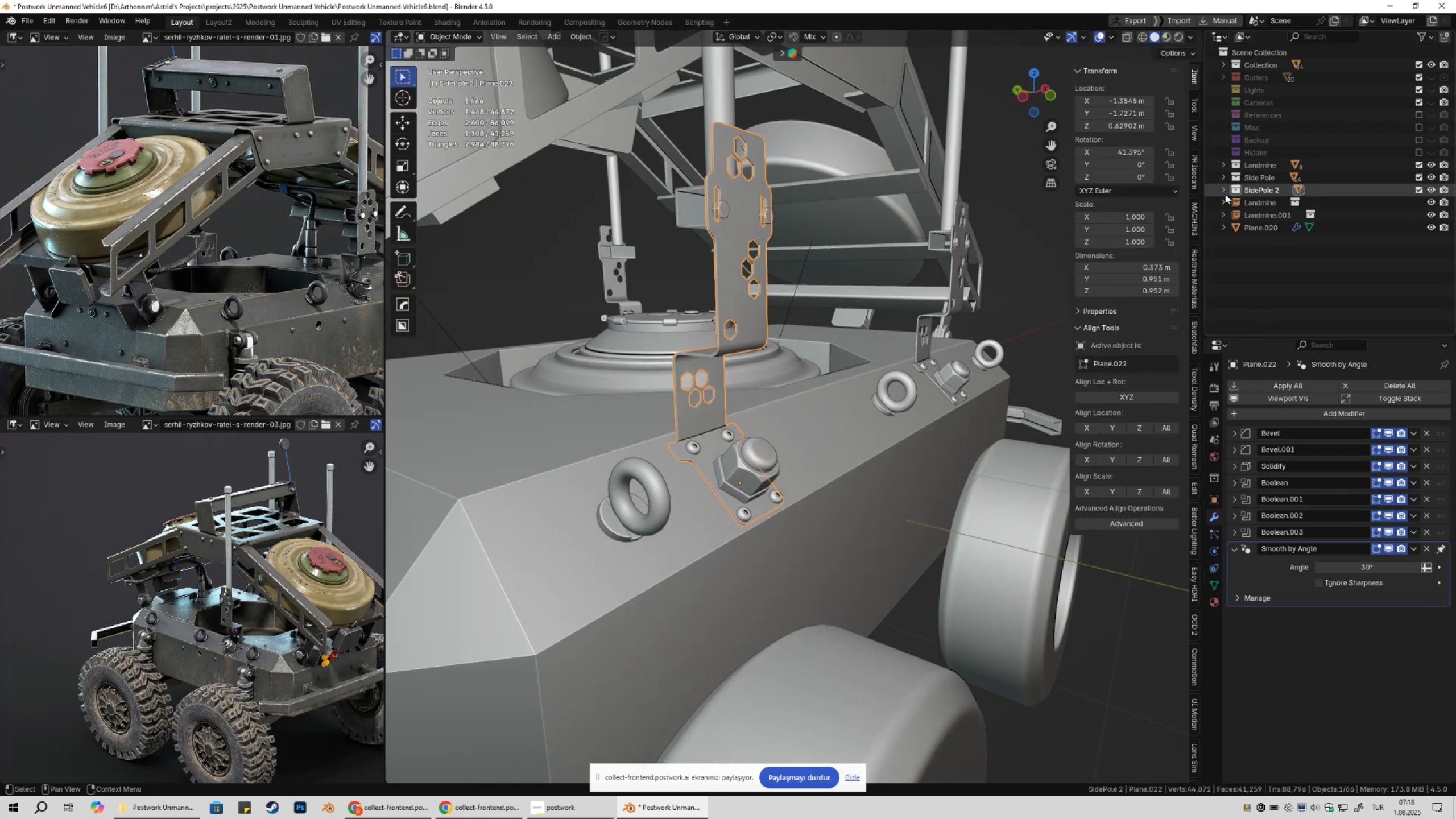 
left_click([1268, 192])
 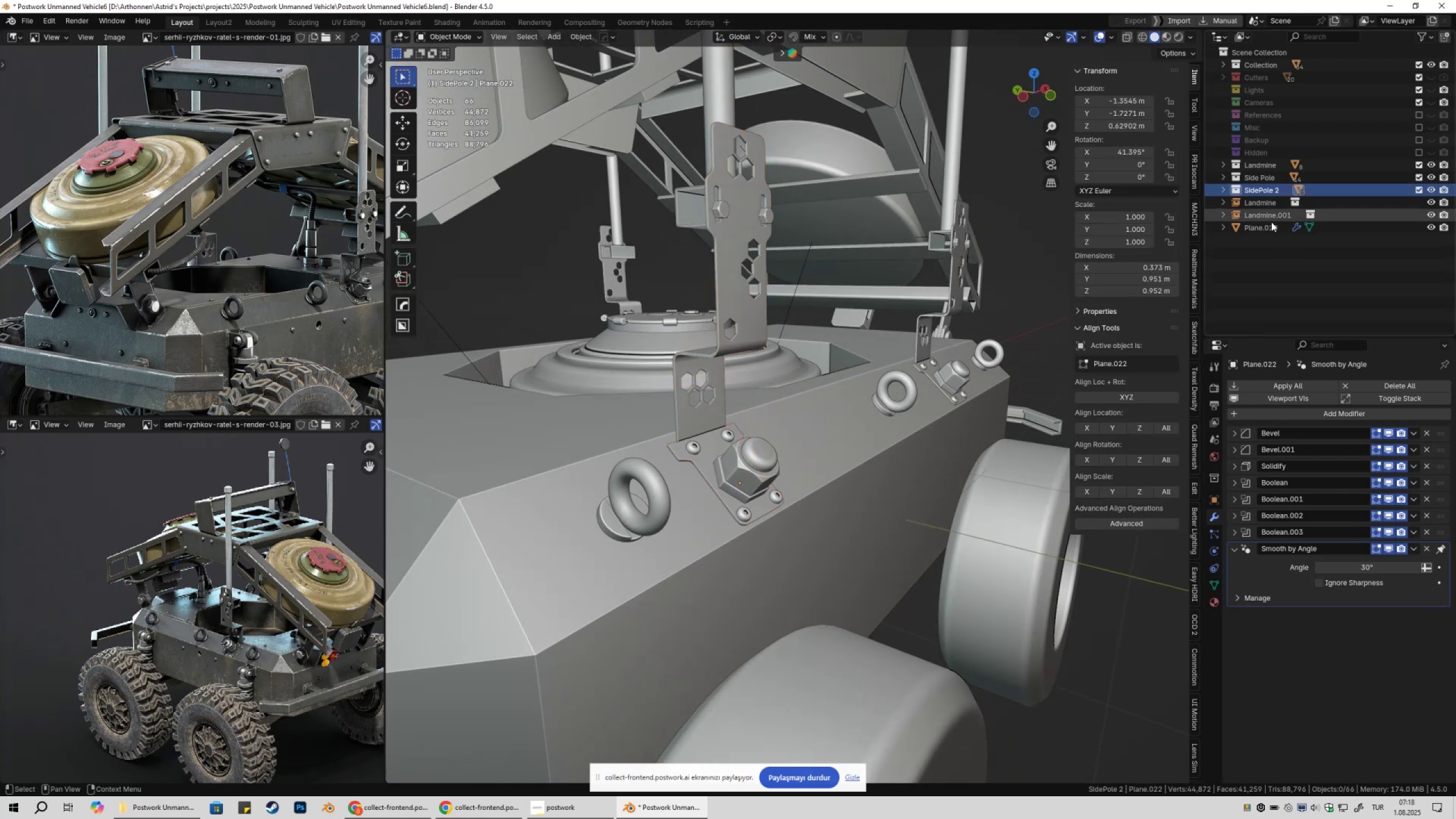 
left_click([1273, 225])
 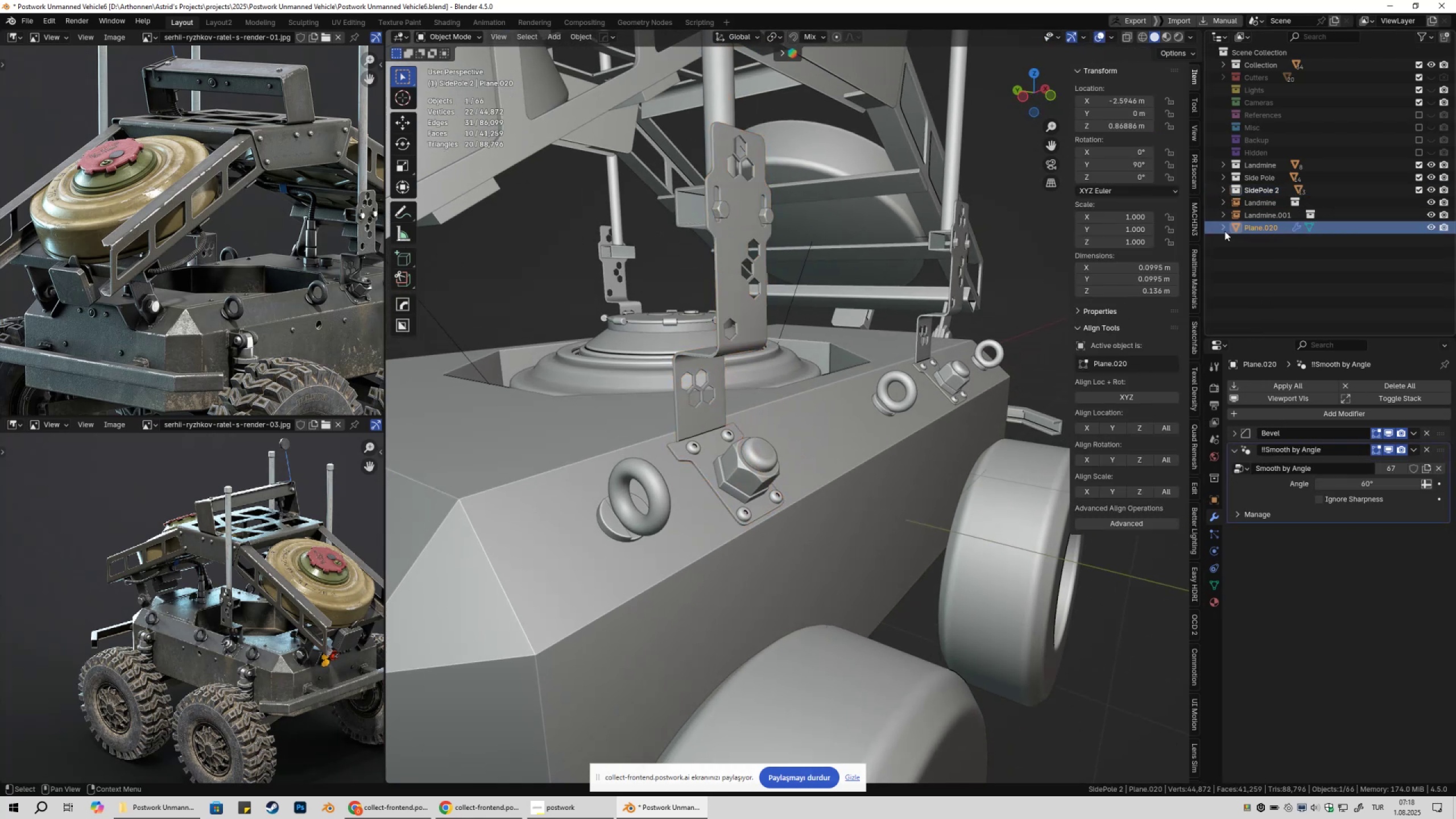 
scroll: coordinate [930, 282], scroll_direction: down, amount: 4.0
 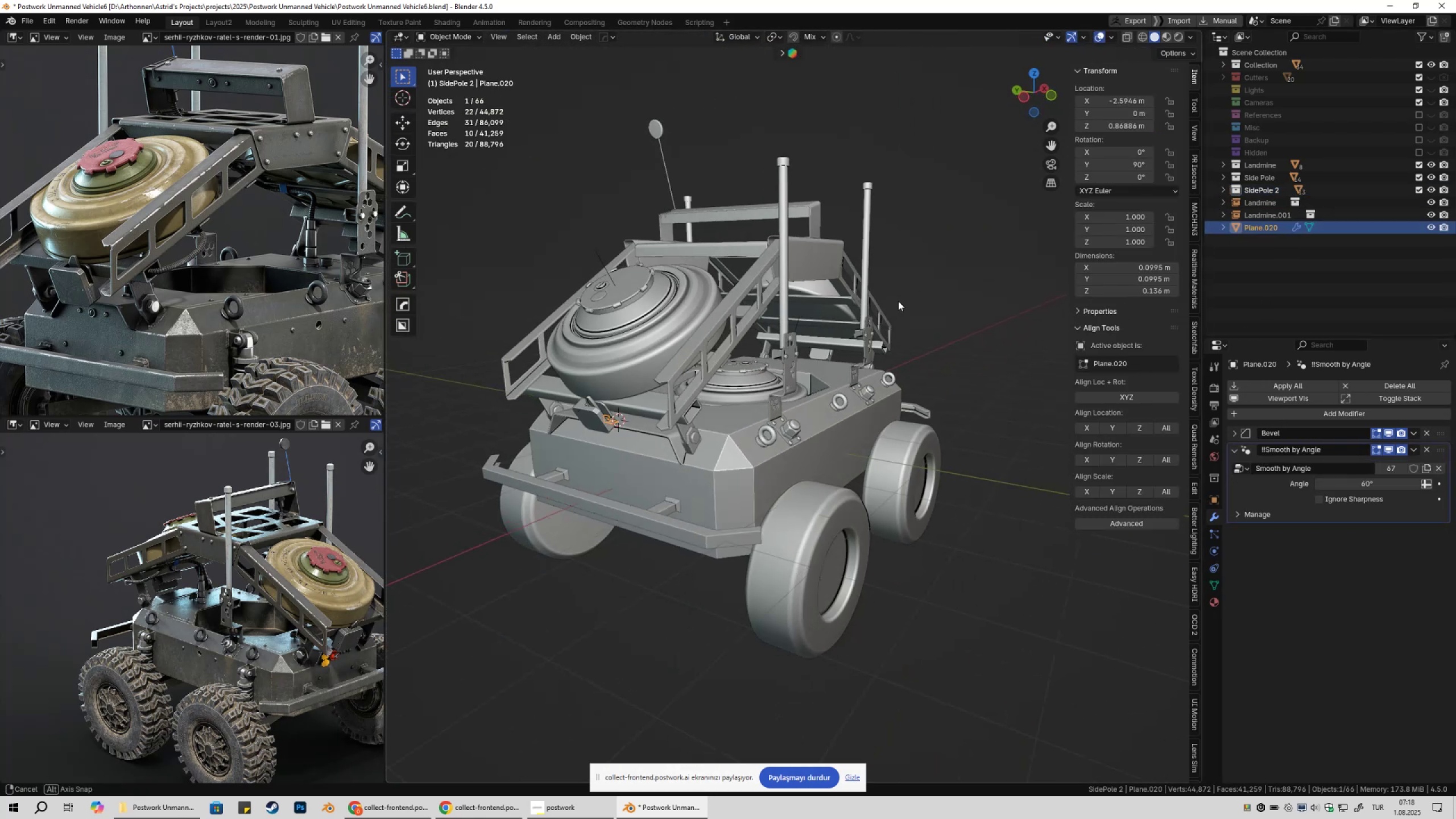 
key(G)
 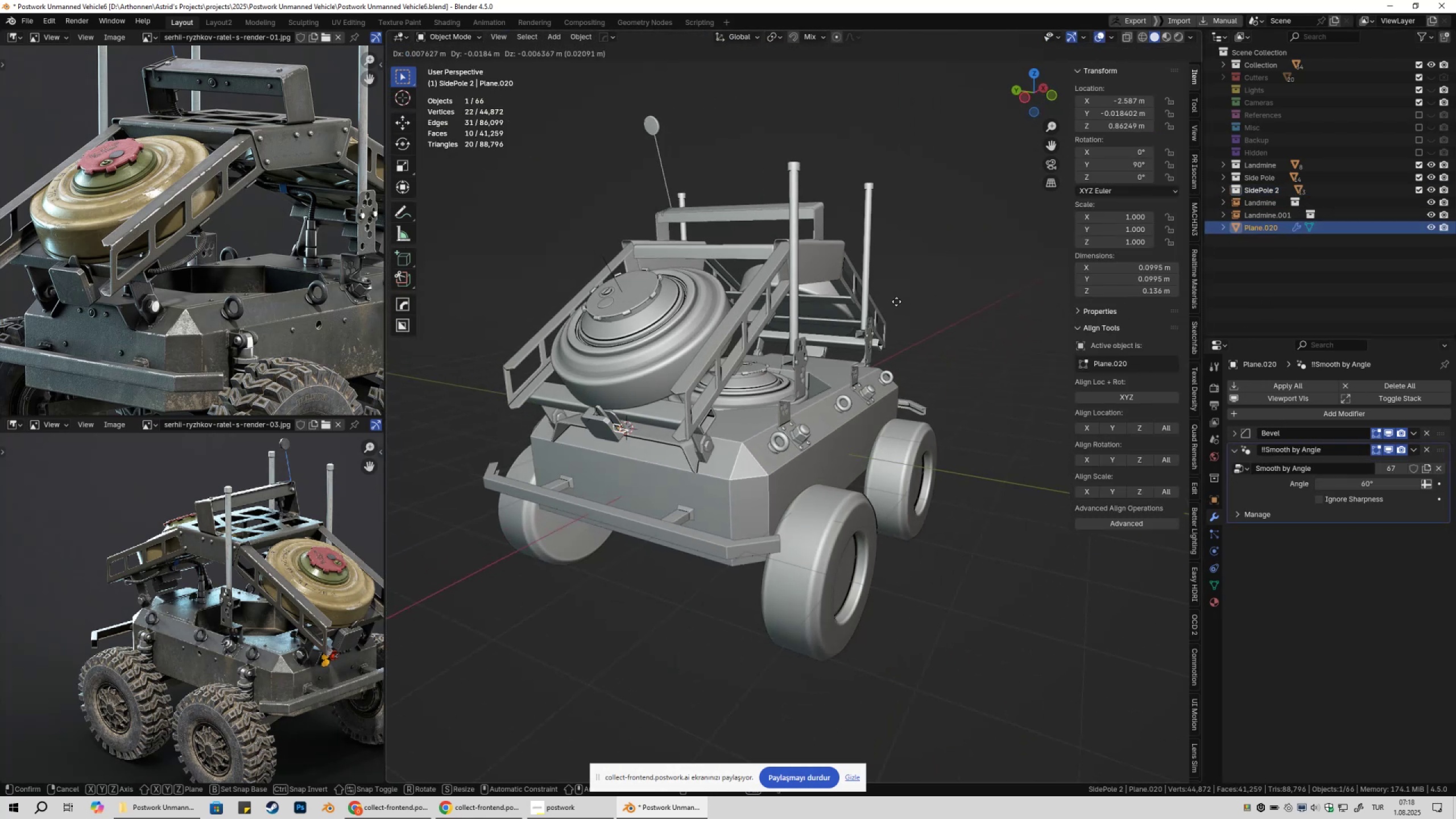 
key(Escape)
 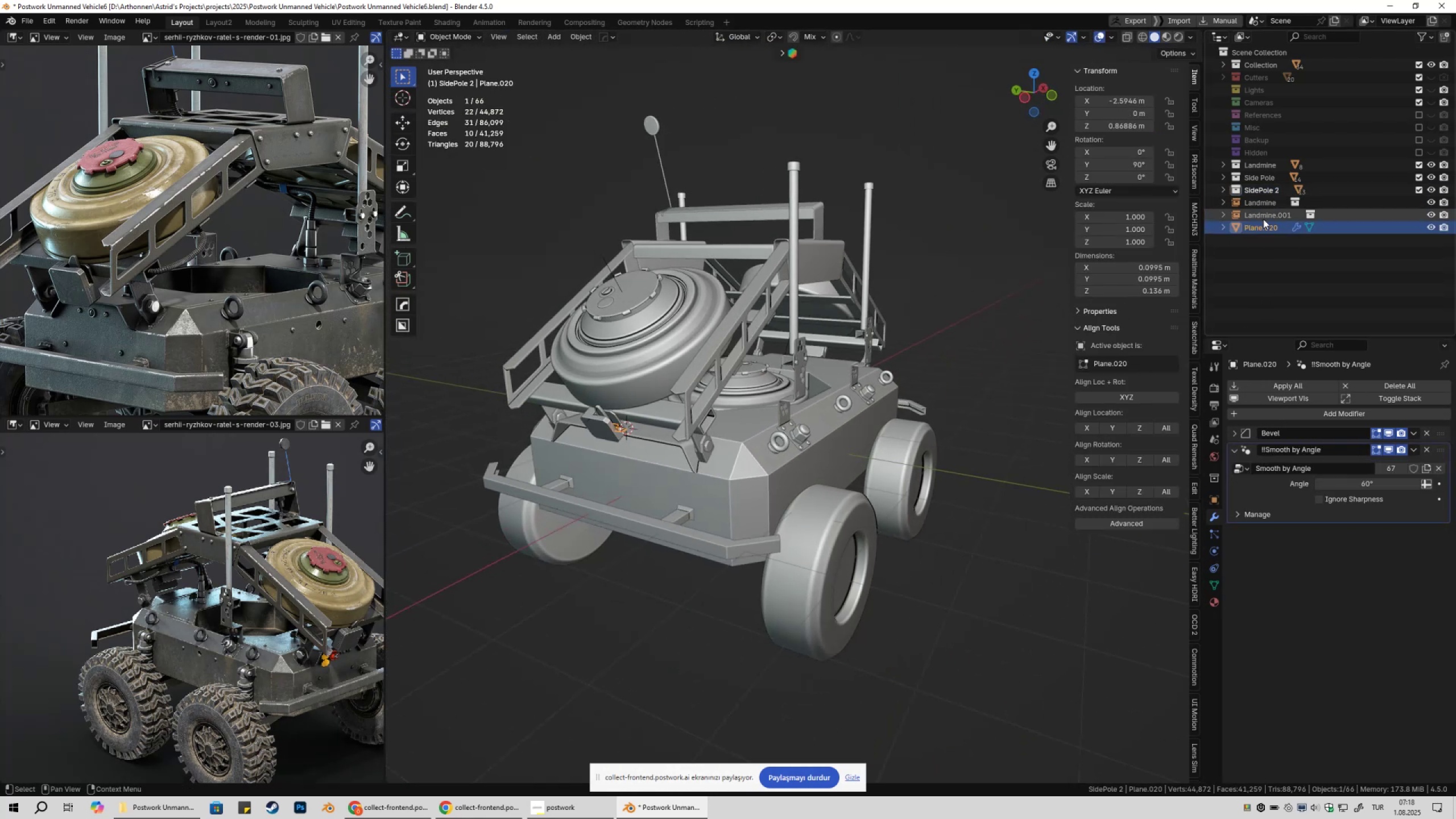 
left_click_drag(start_coordinate=[1264, 227], to_coordinate=[1260, 61])
 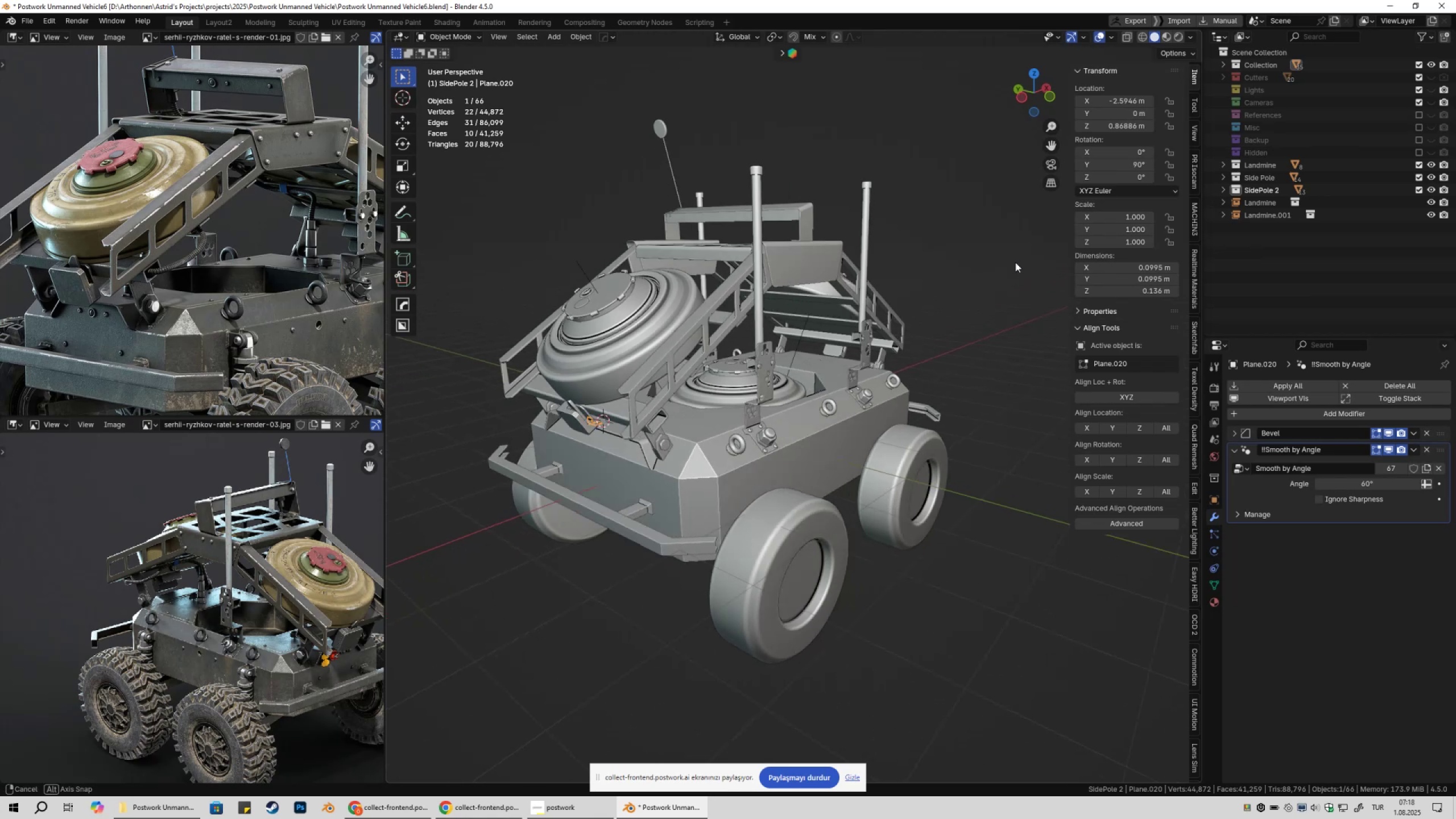 
left_click([1281, 190])
 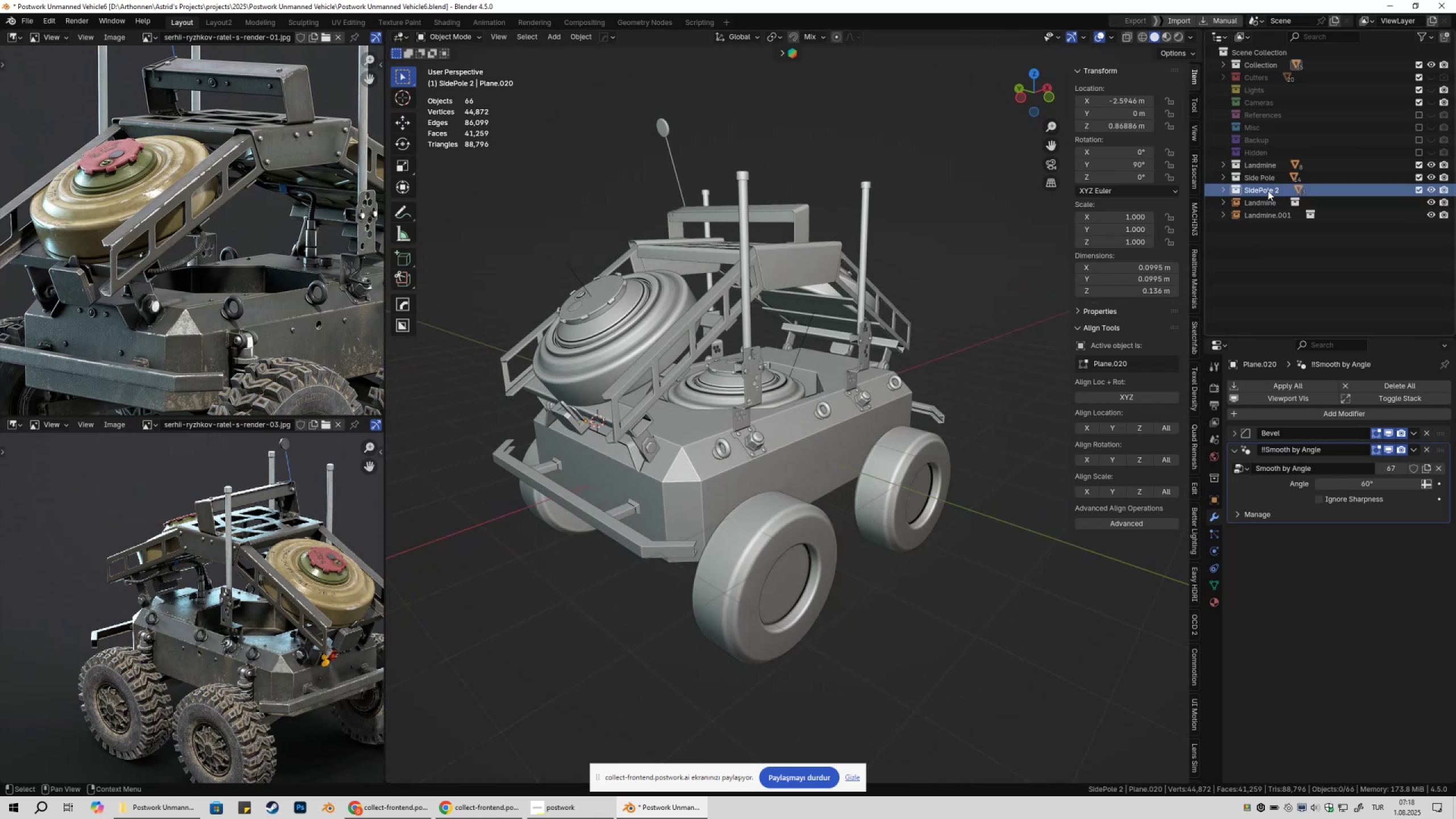 
right_click([1271, 189])
 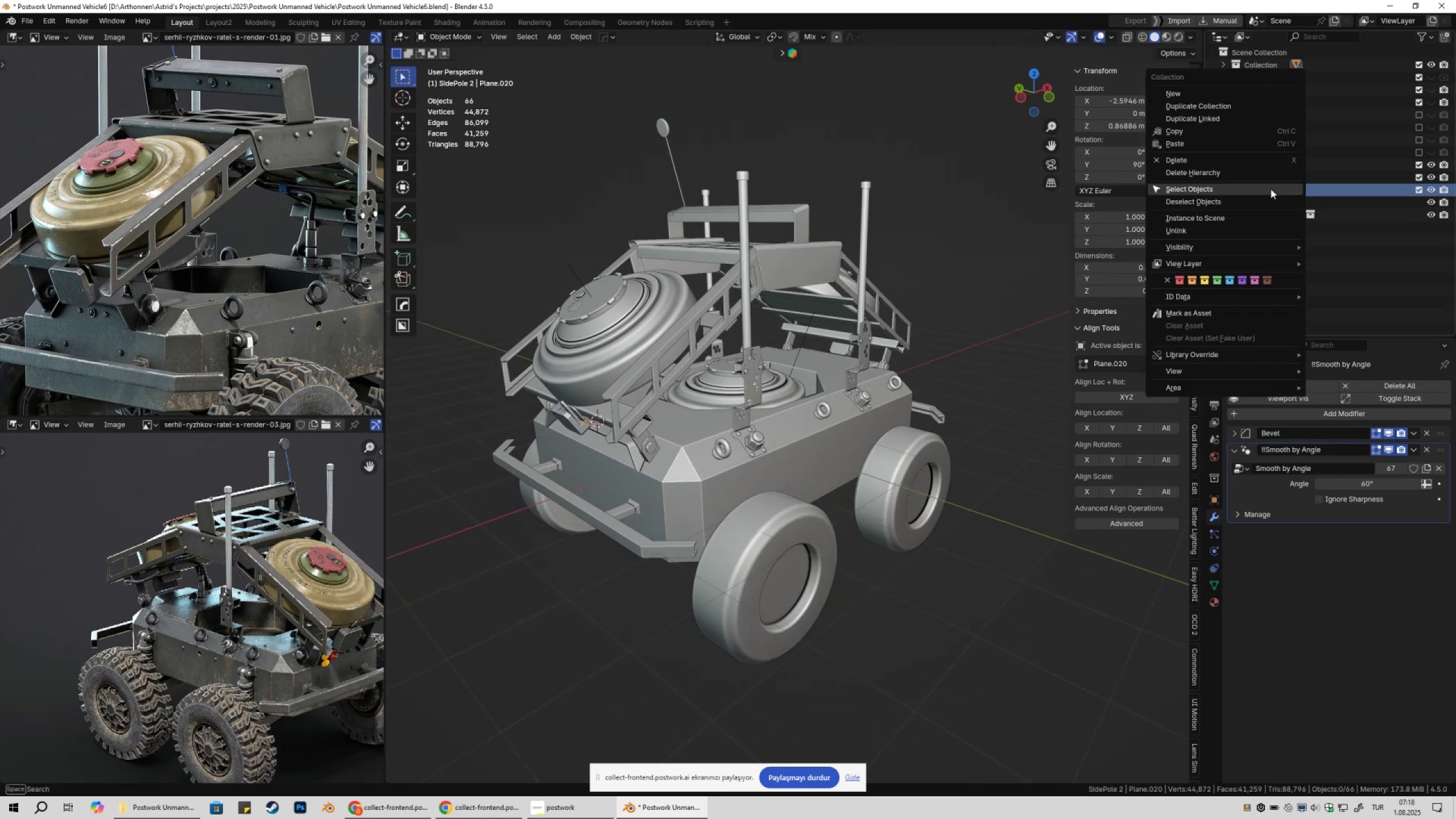 
left_click([1271, 189])
 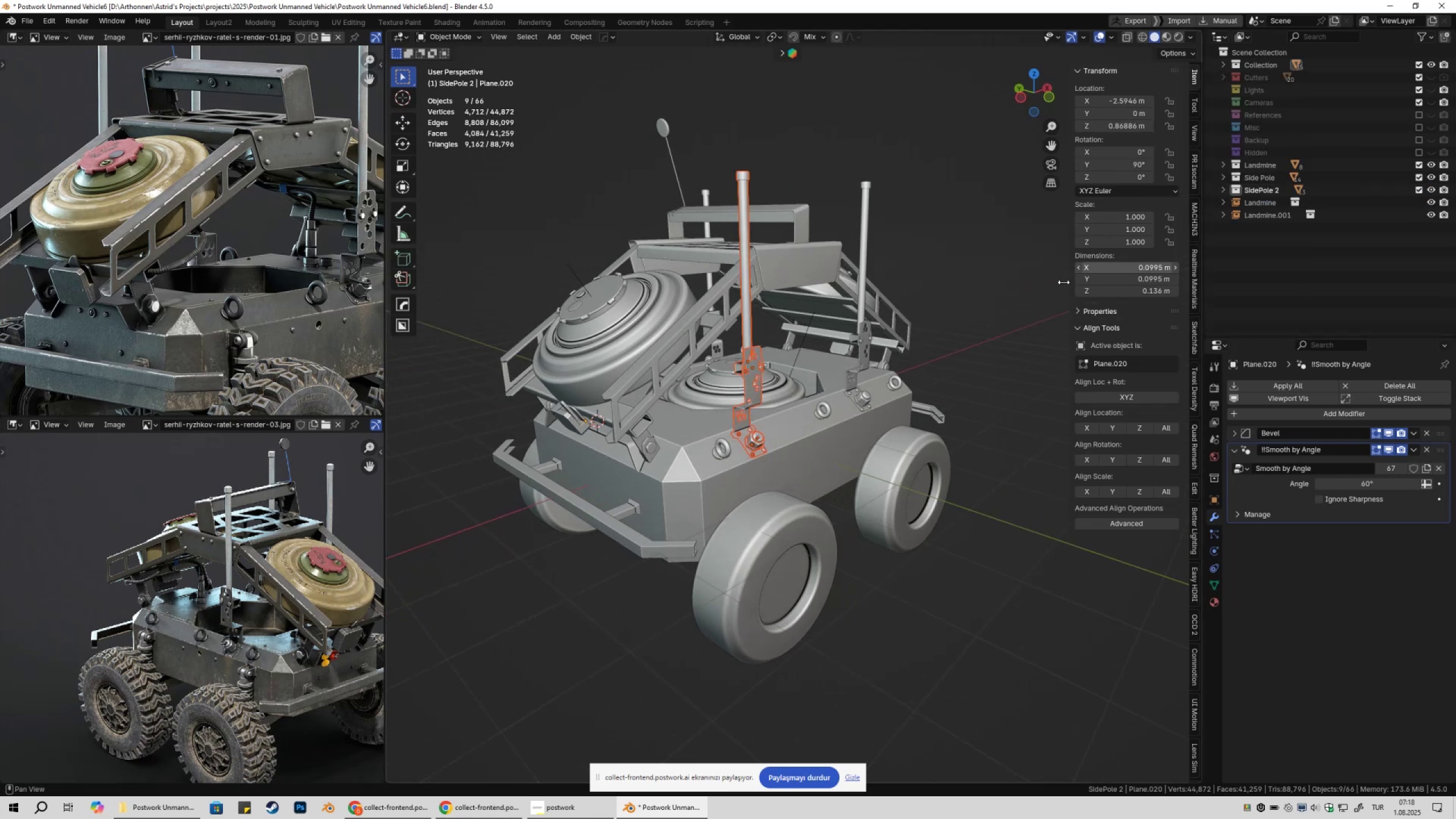 
key(Shift+ShiftLeft)
 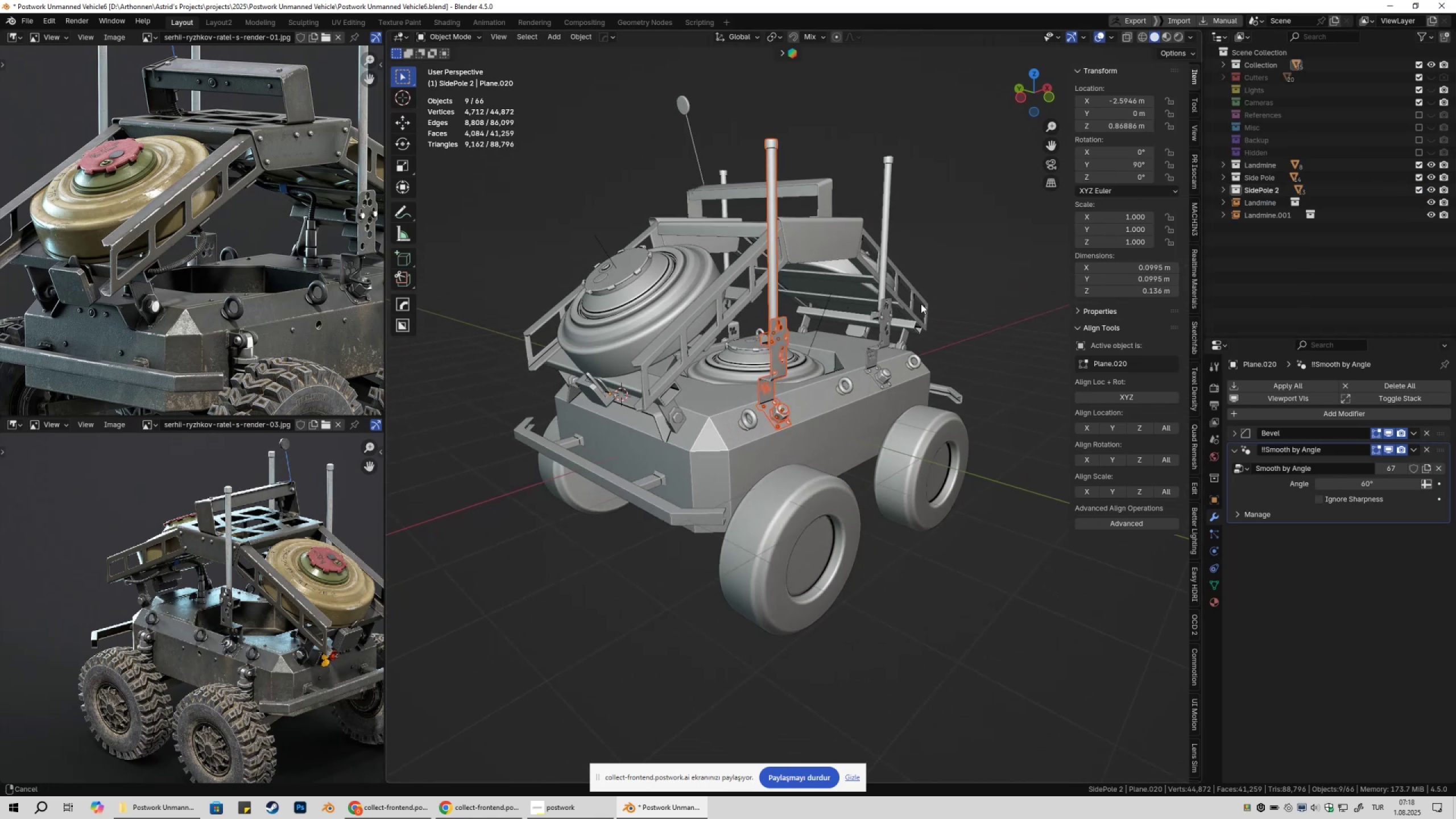 
scroll: coordinate [900, 317], scroll_direction: up, amount: 2.0
 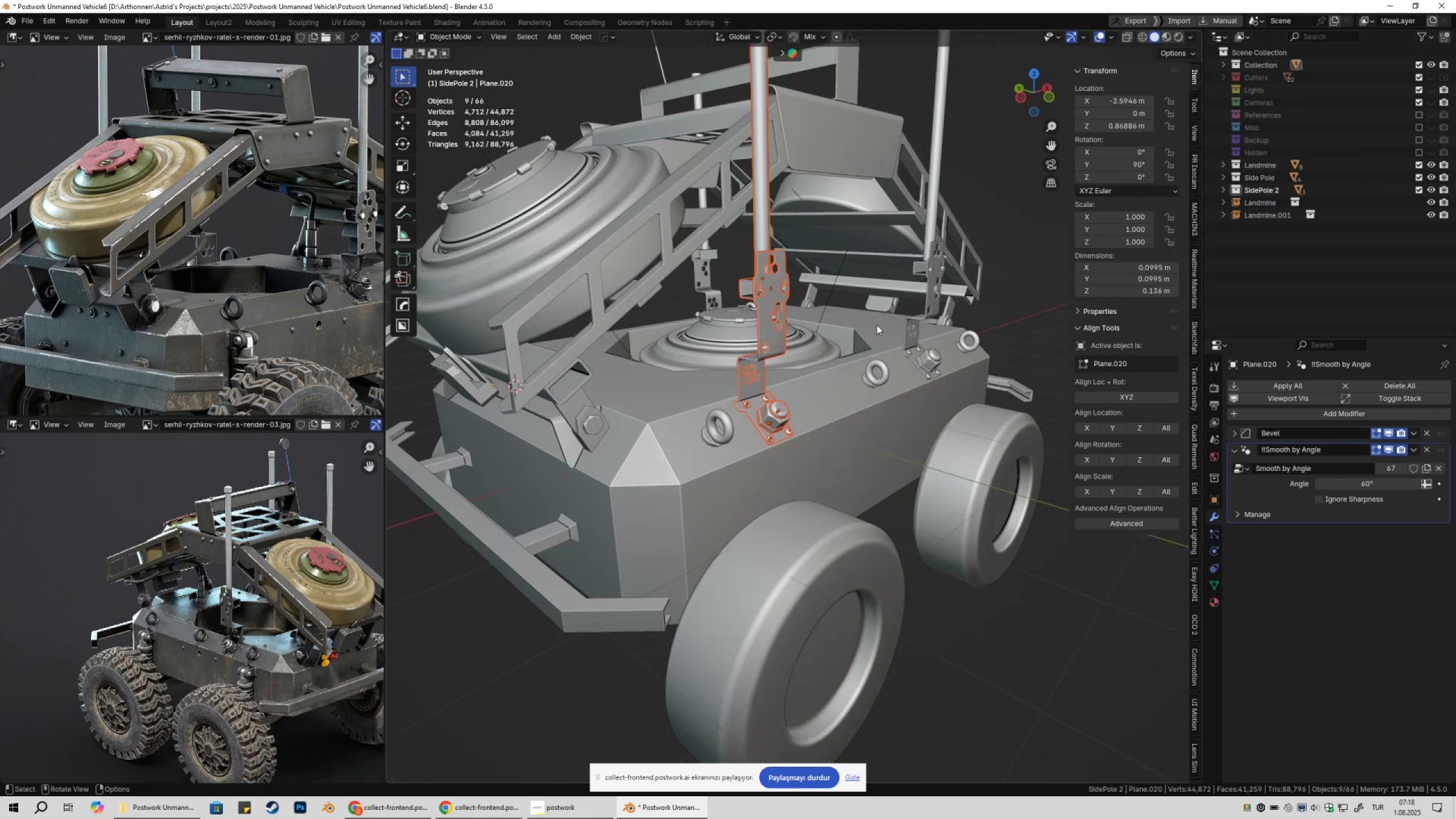 
hold_key(key=ShiftLeft, duration=0.37)
 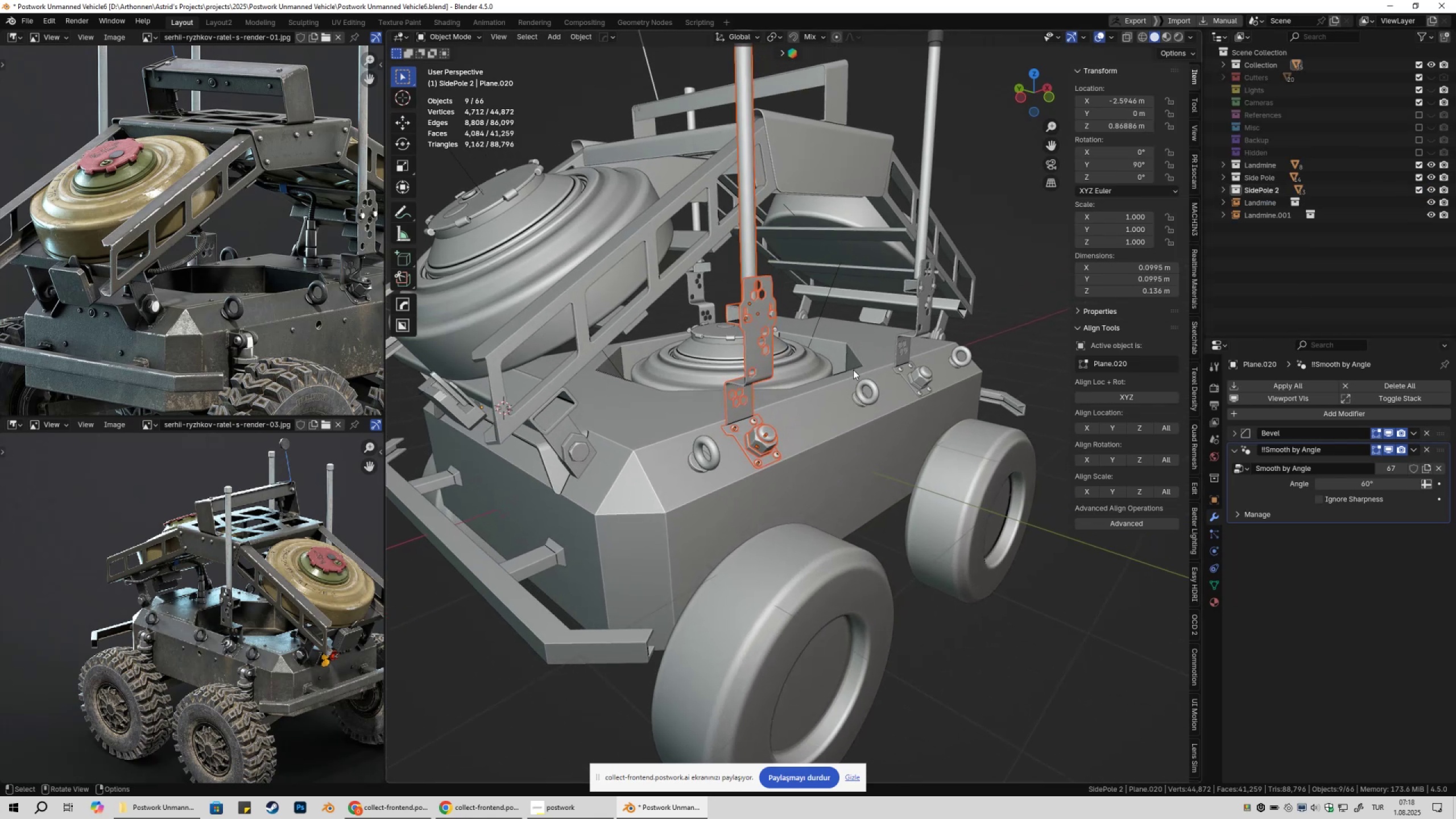 
scroll: coordinate [759, 471], scroll_direction: up, amount: 3.0
 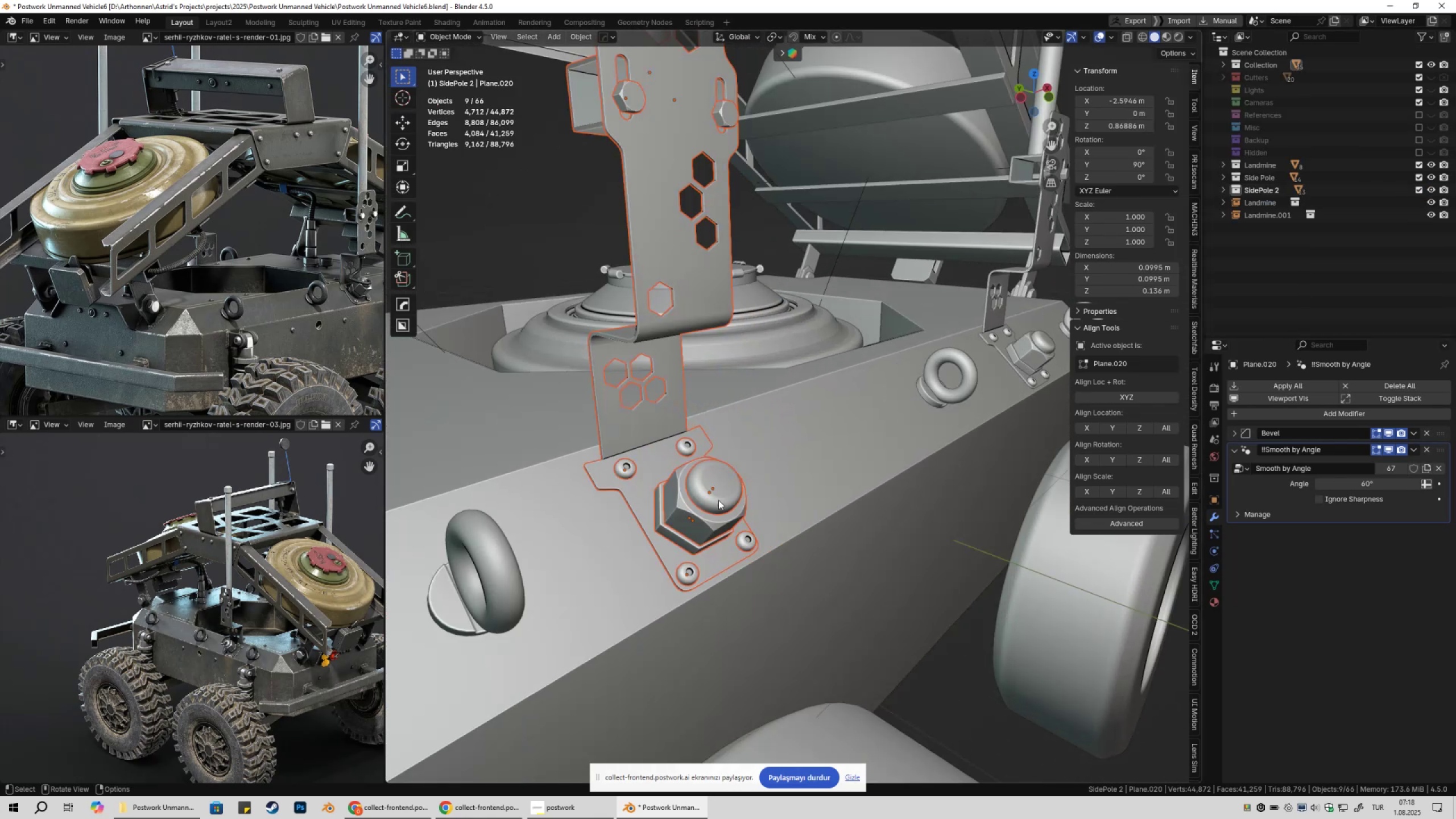 
hold_key(key=ShiftLeft, duration=0.81)
left_click([634, 495])
 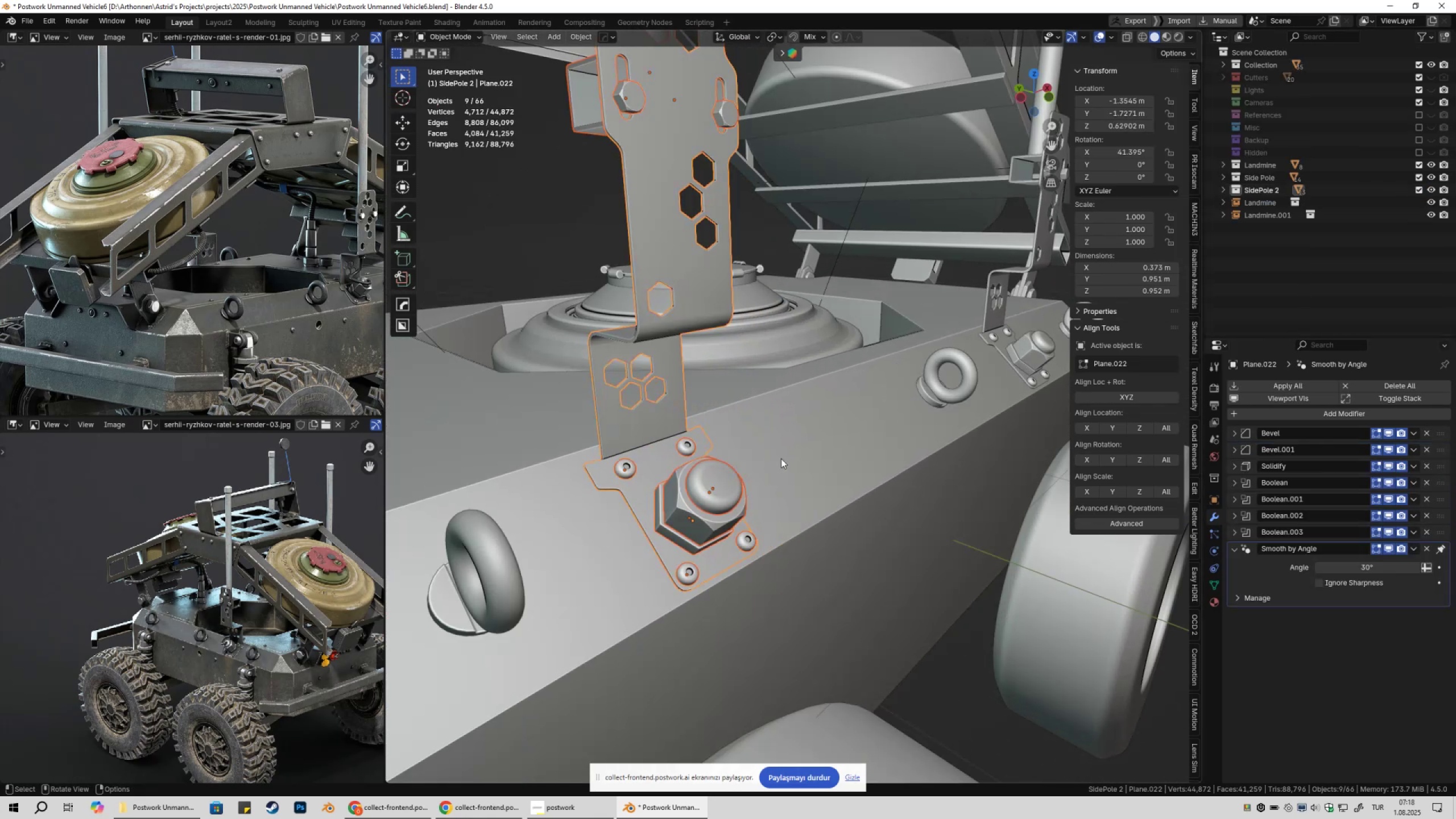 
 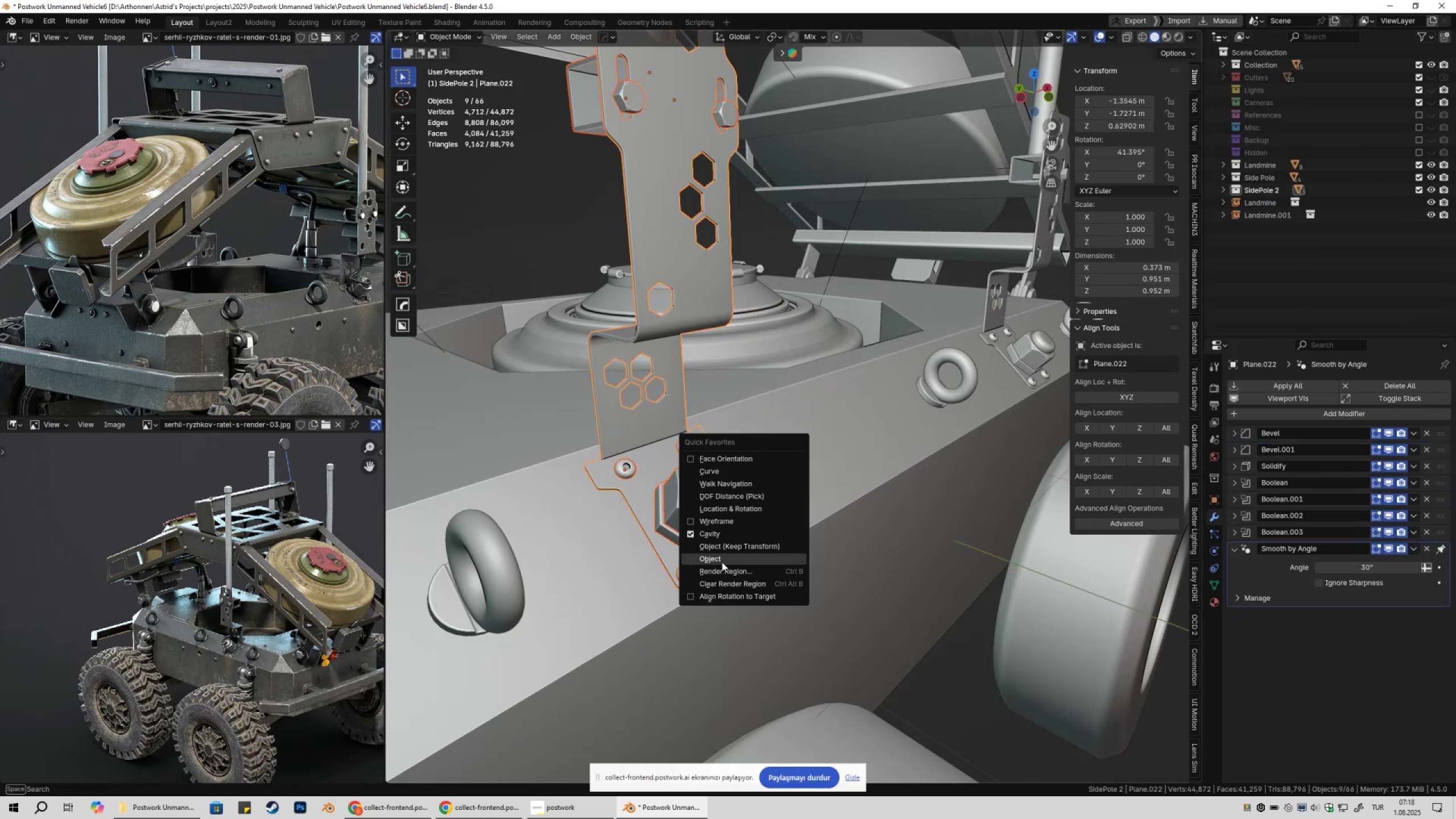 
left_click([722, 561])
 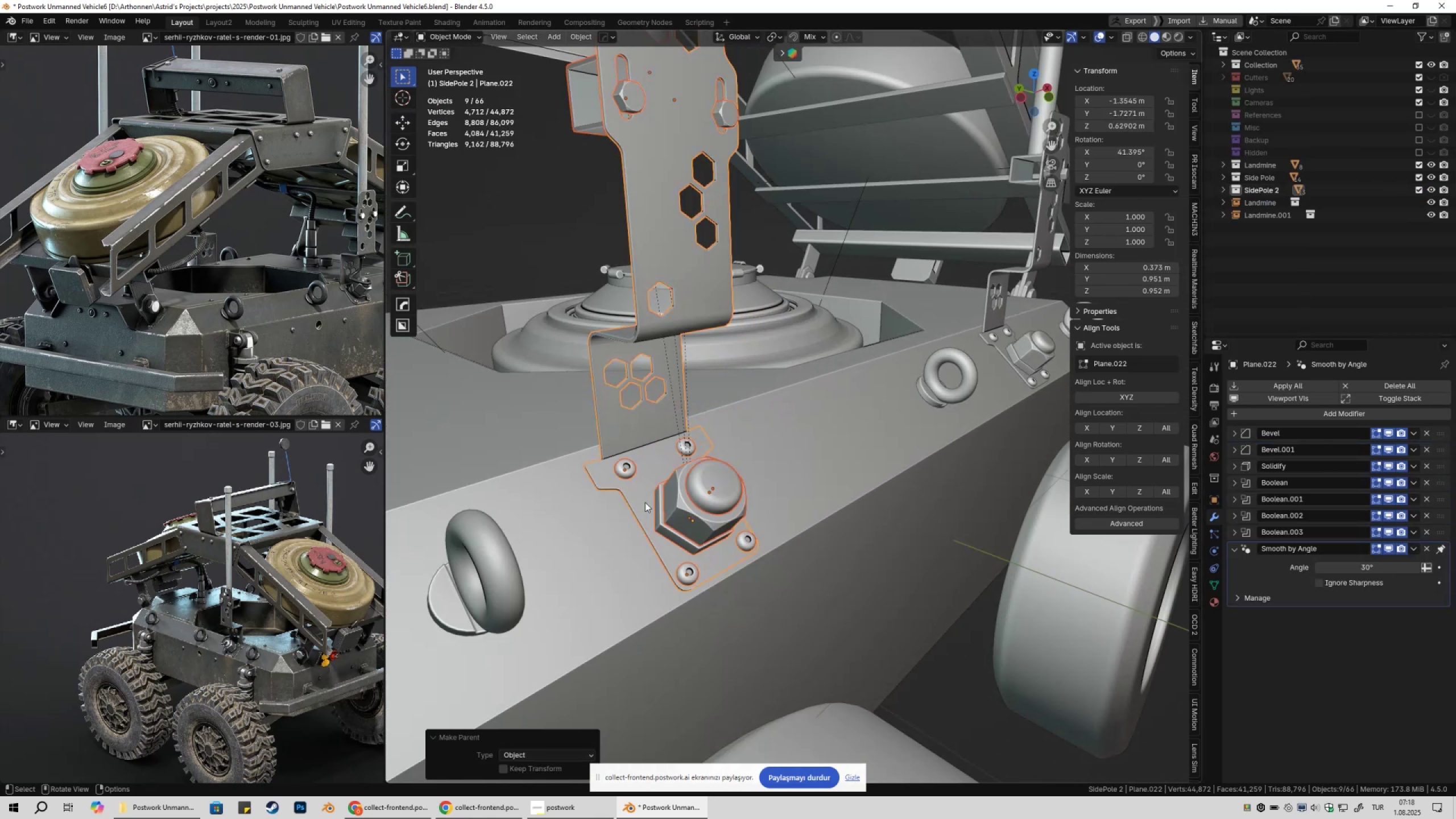 
left_click([639, 498])
 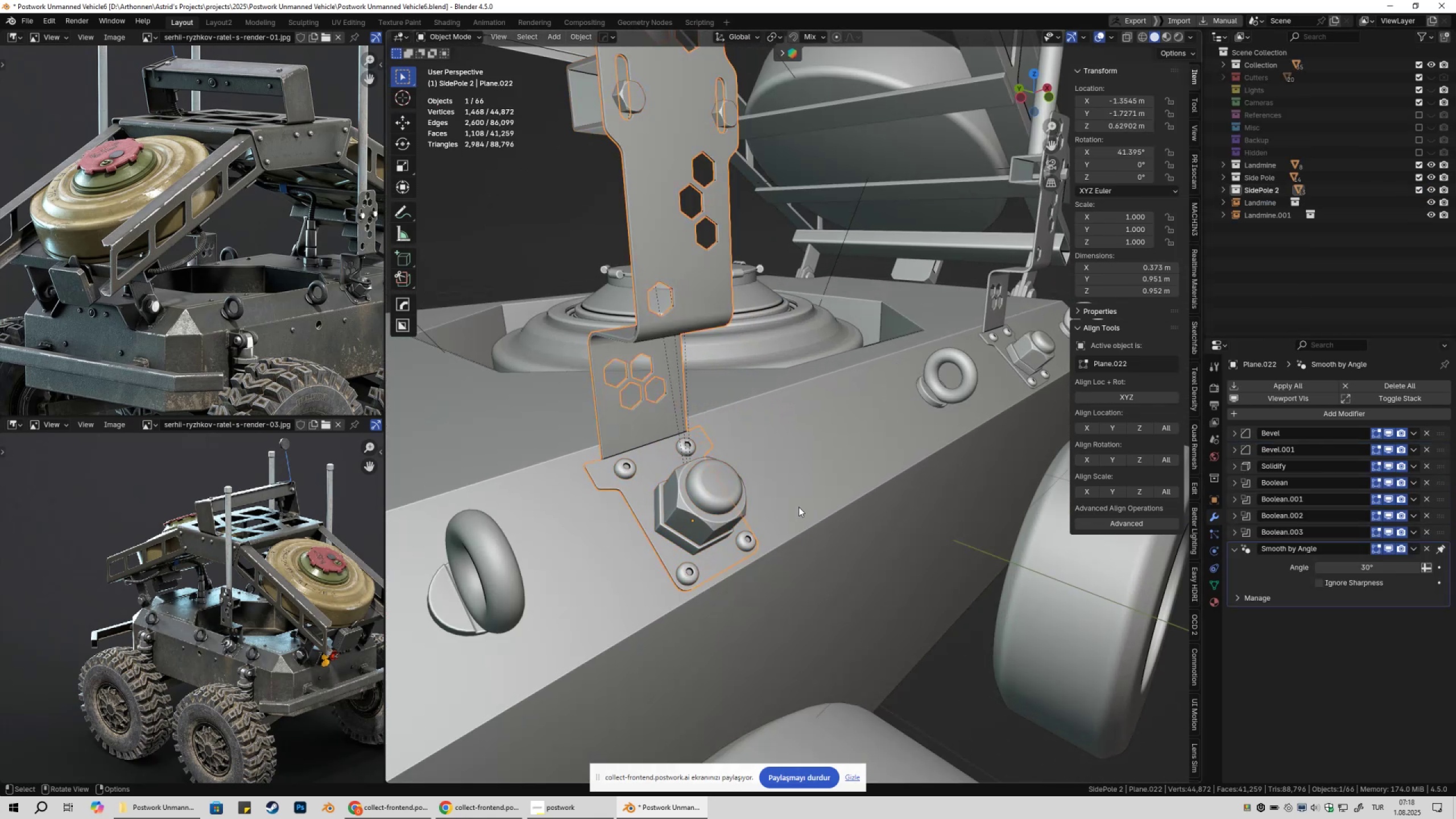 
type(g)
key(Escape)
type(g)
key(Escape)
type(gy)
 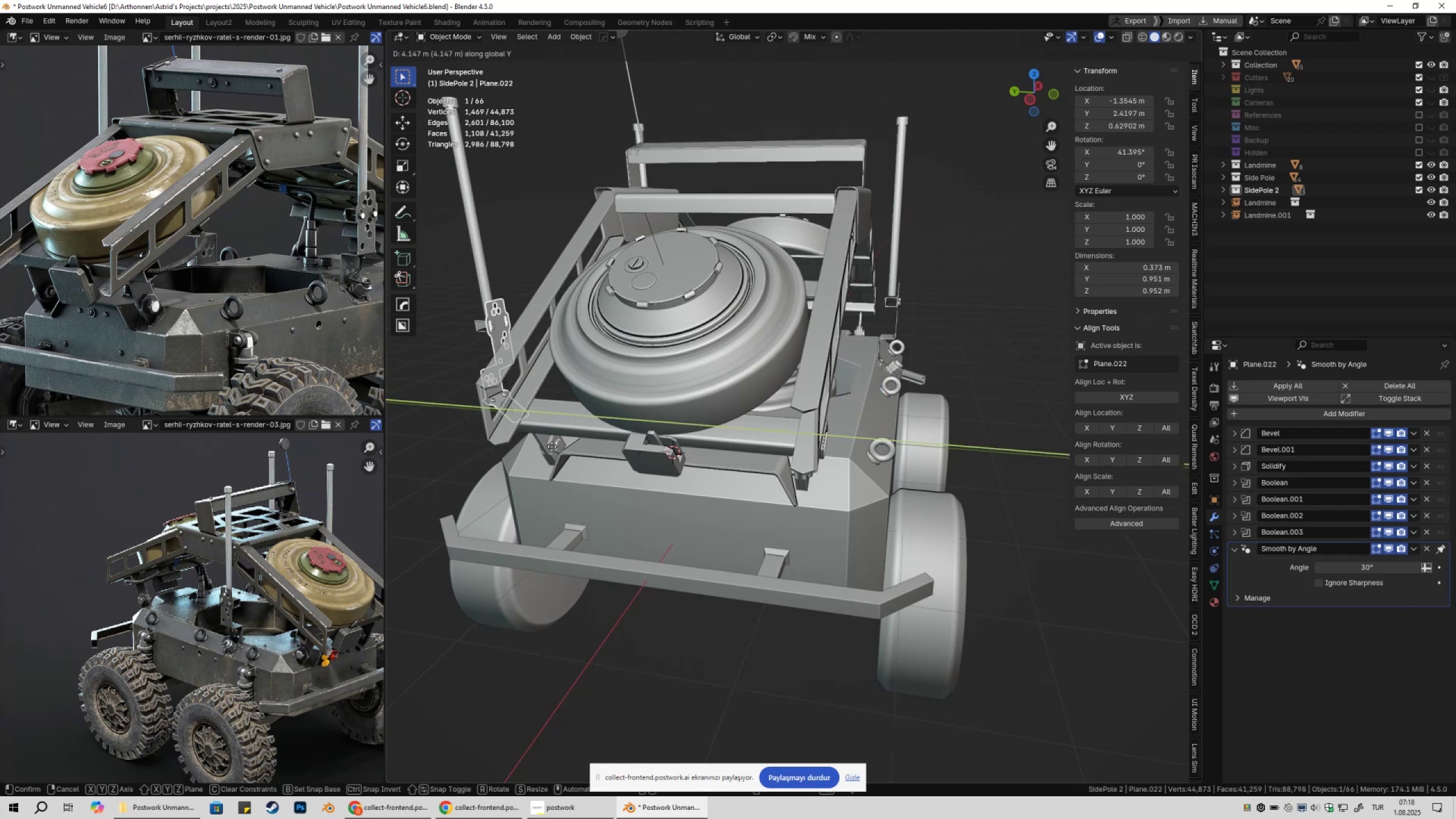 
scroll: coordinate [796, 490], scroll_direction: down, amount: 4.0
 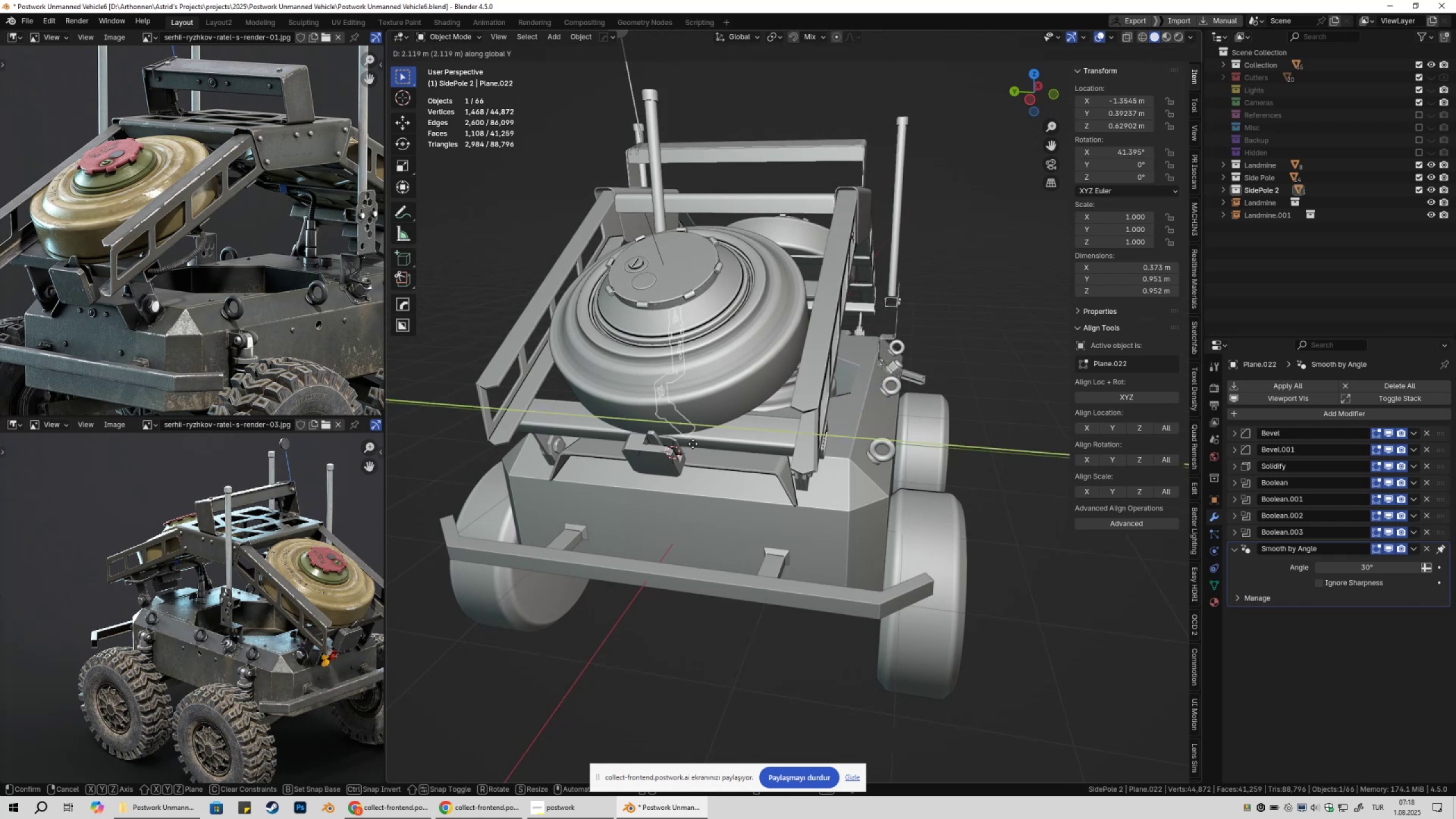 
left_click([582, 452])
 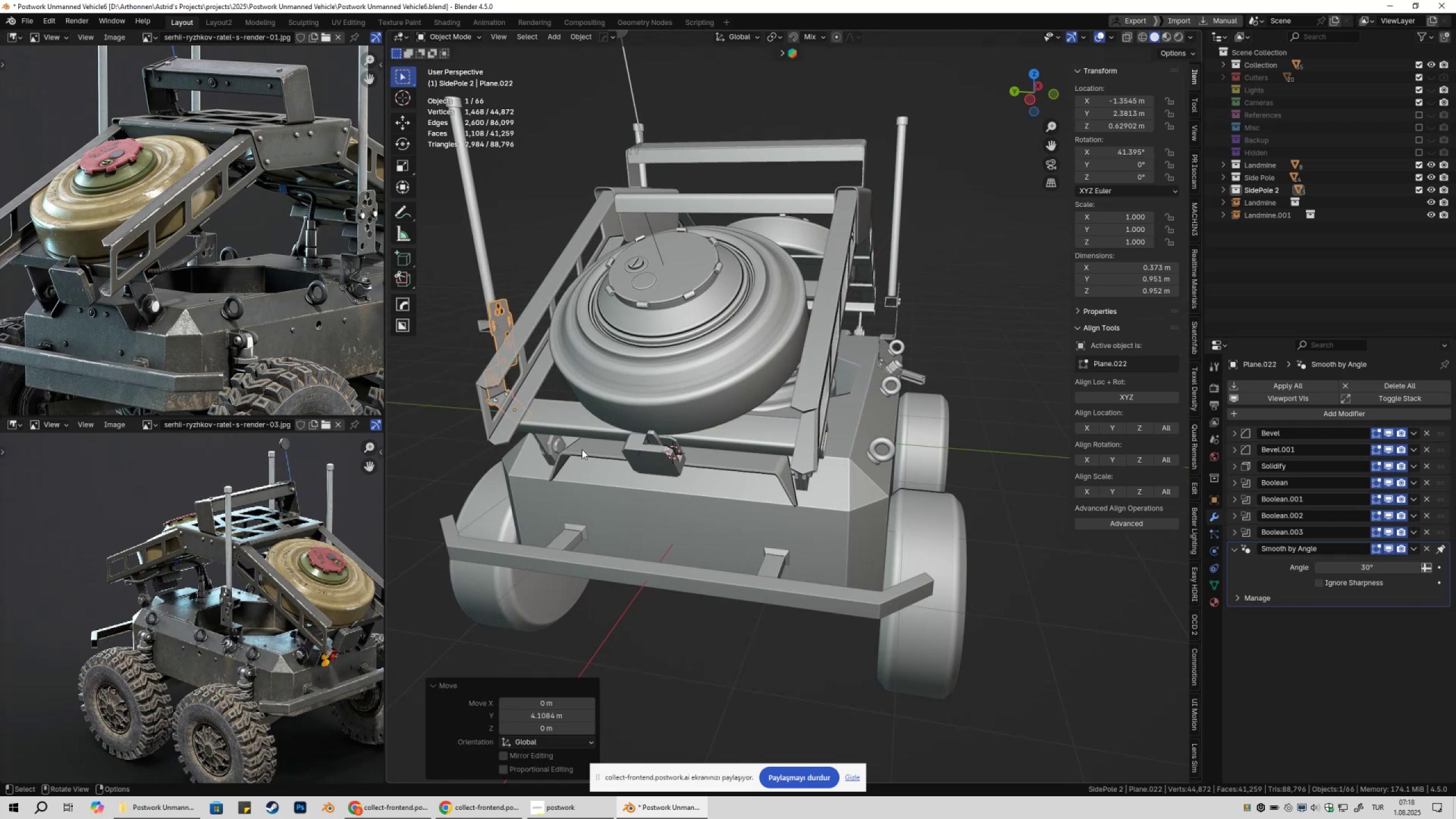 
type(rz180)
key(NumpadEnter)
 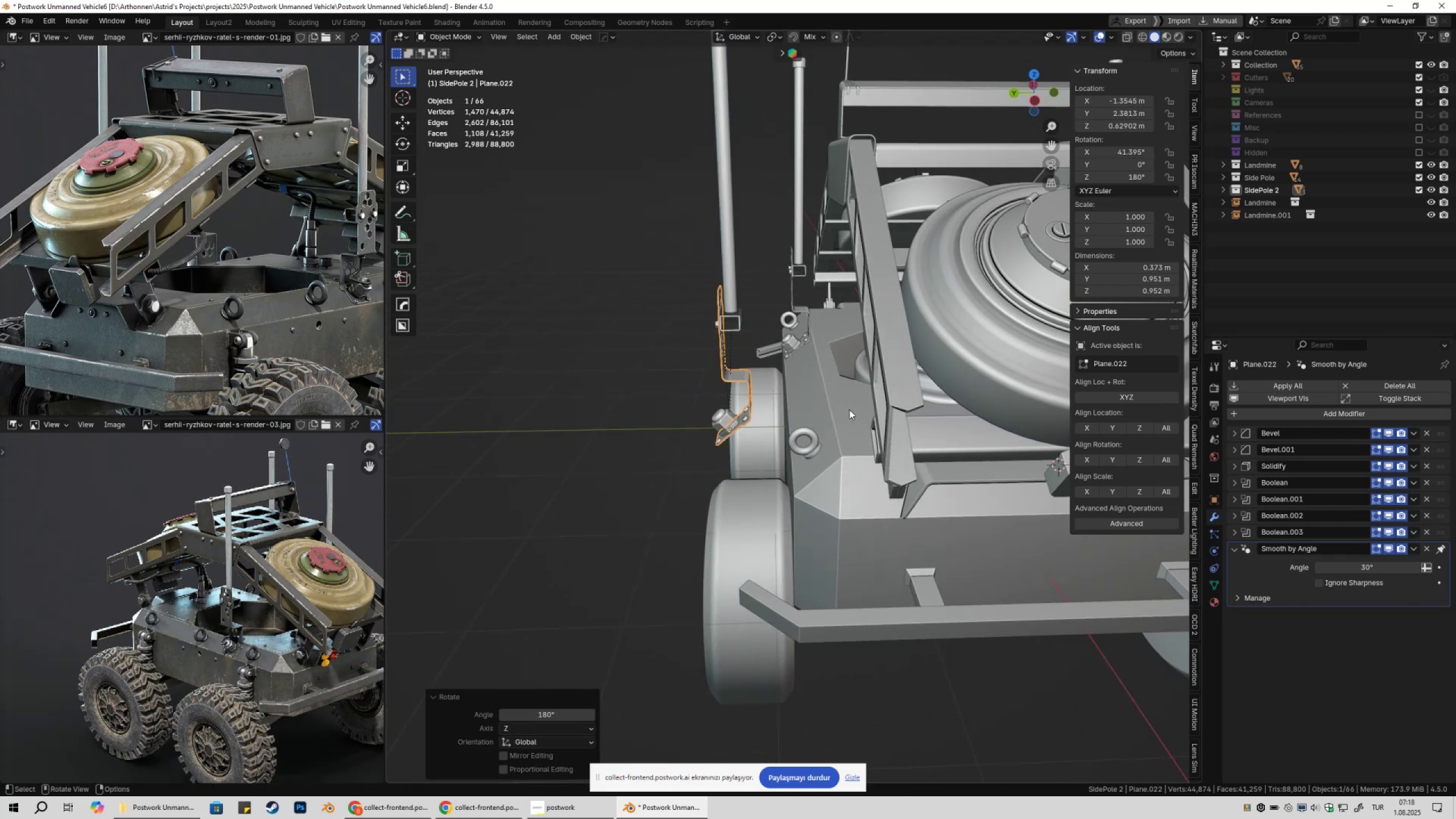 
scroll: coordinate [907, 420], scroll_direction: up, amount: 3.0
 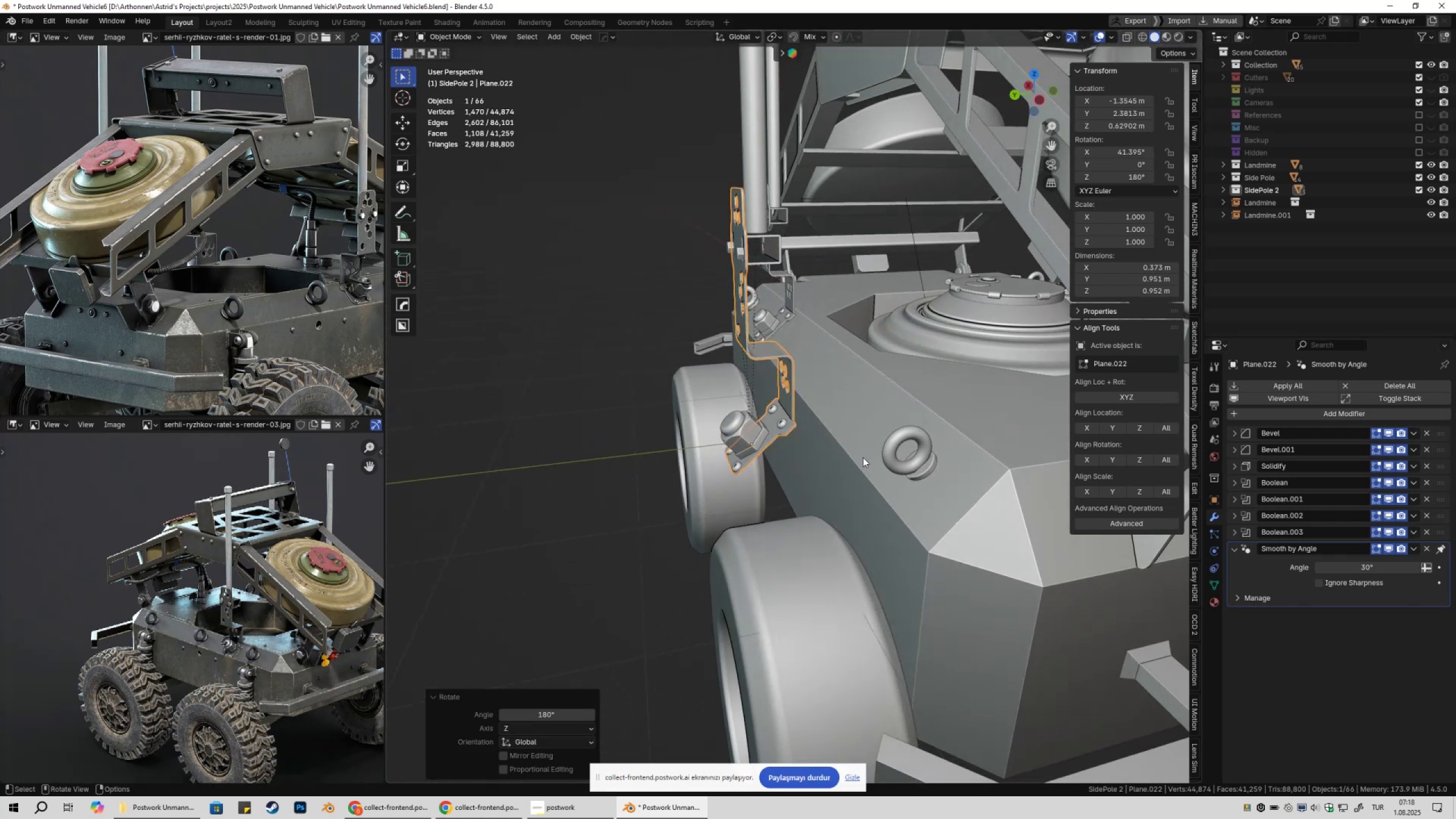 
type(gy)
 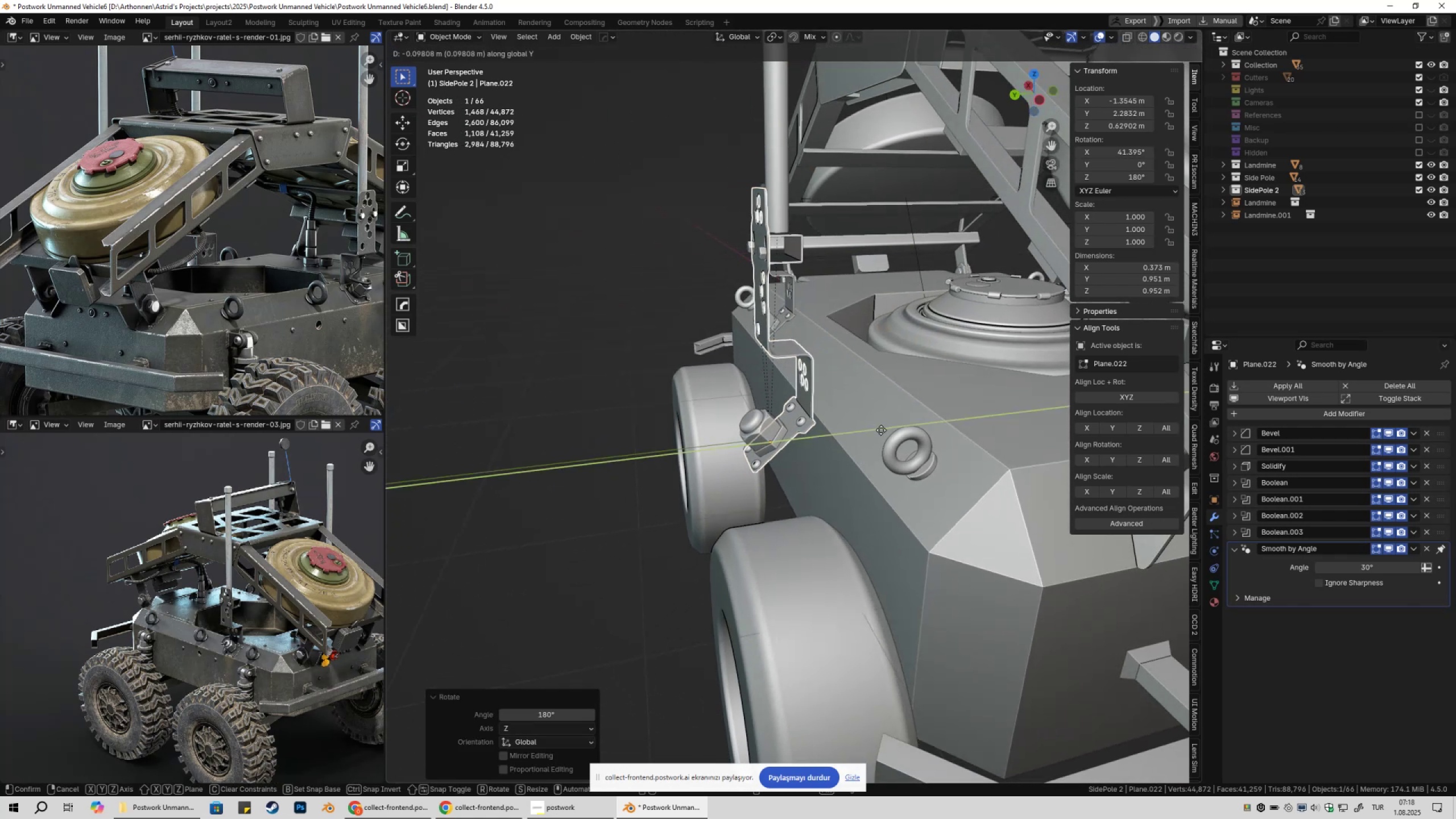 
hold_key(key=ControlLeft, duration=0.83)
left_click([887, 410])
 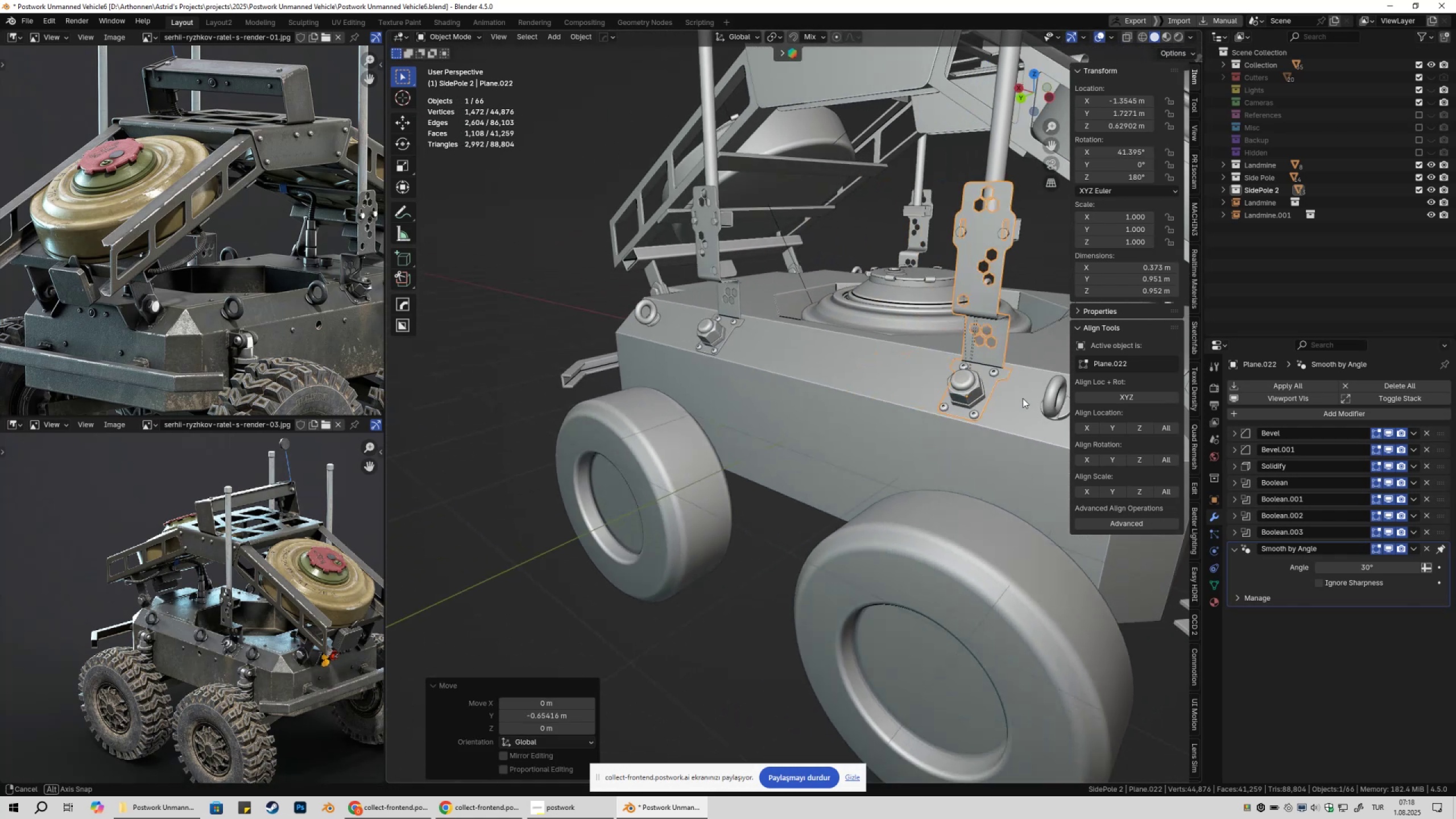 
hold_key(key=ShiftLeft, duration=0.31)
 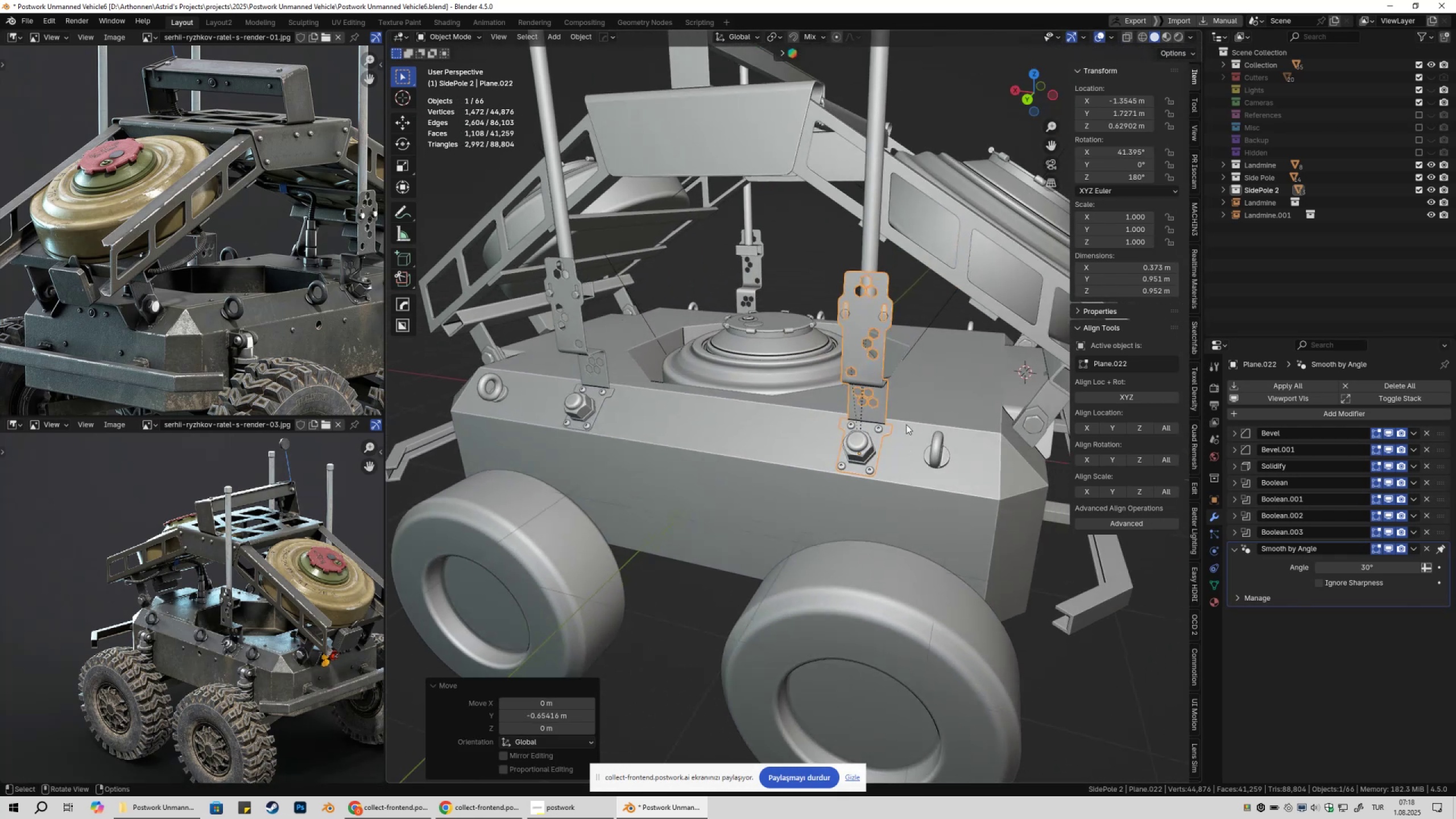 
scroll: coordinate [907, 430], scroll_direction: down, amount: 3.0
 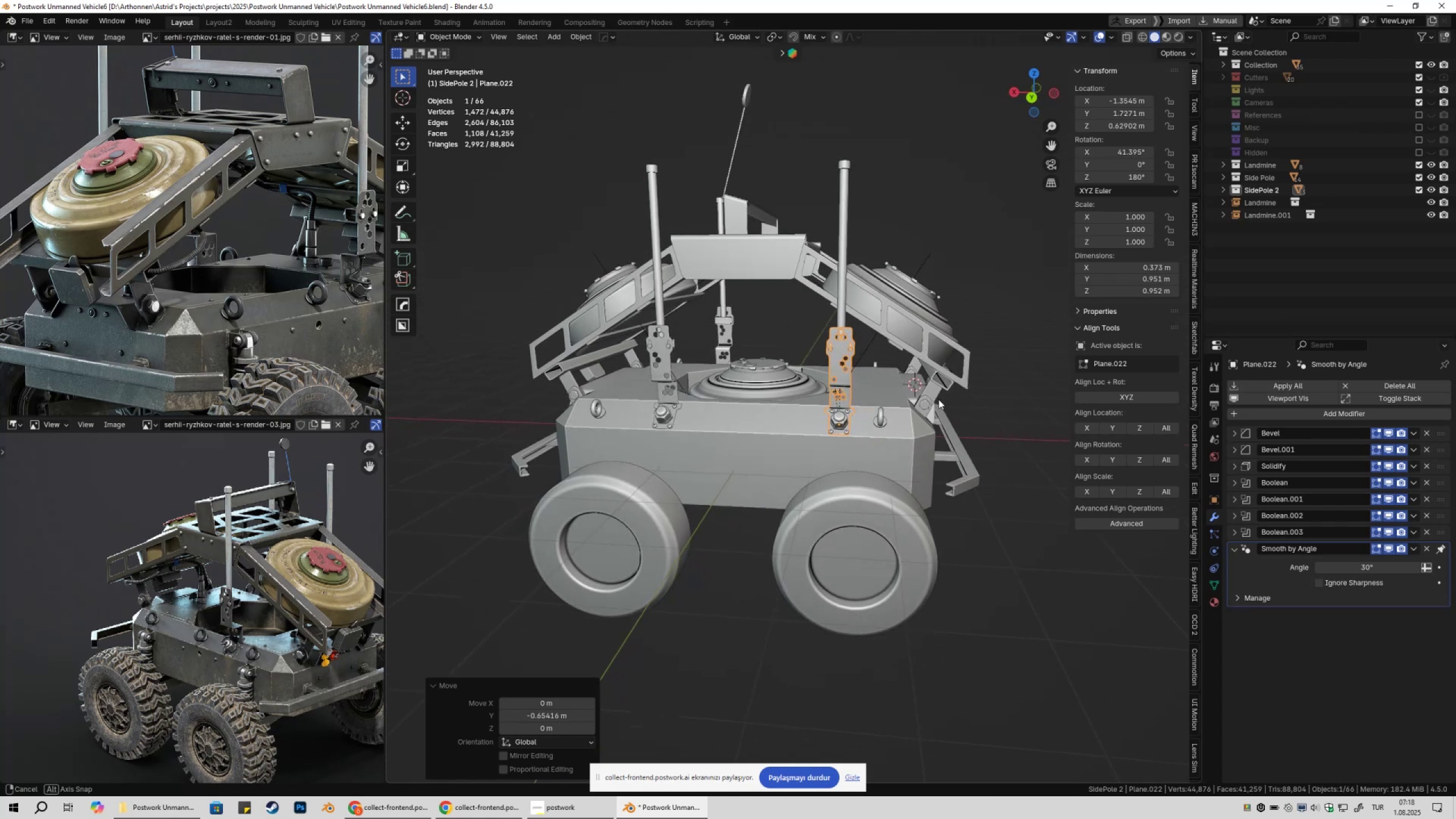 
key(Shift+ShiftLeft)
 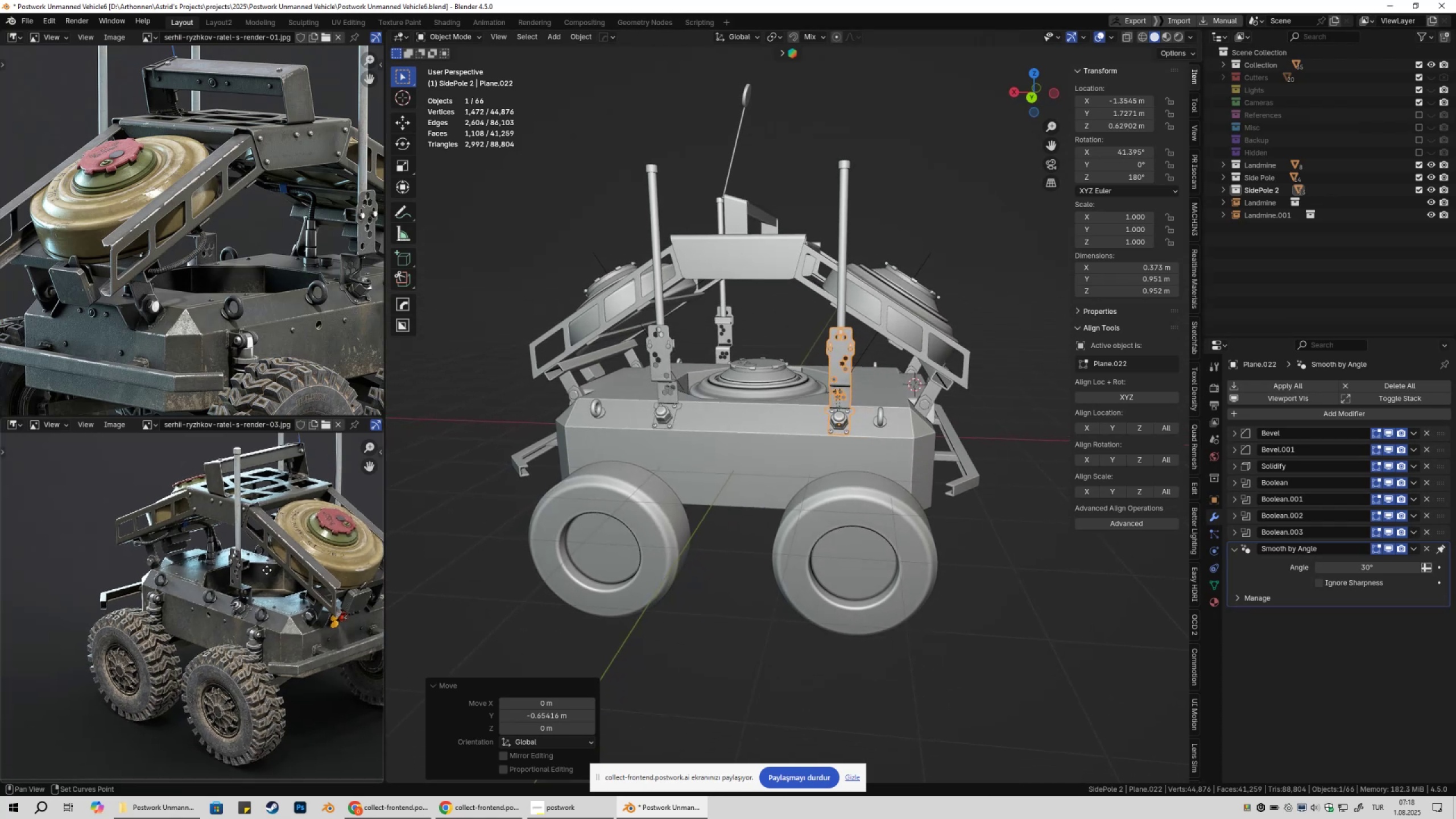 
scroll: coordinate [242, 618], scroll_direction: up, amount: 2.0
 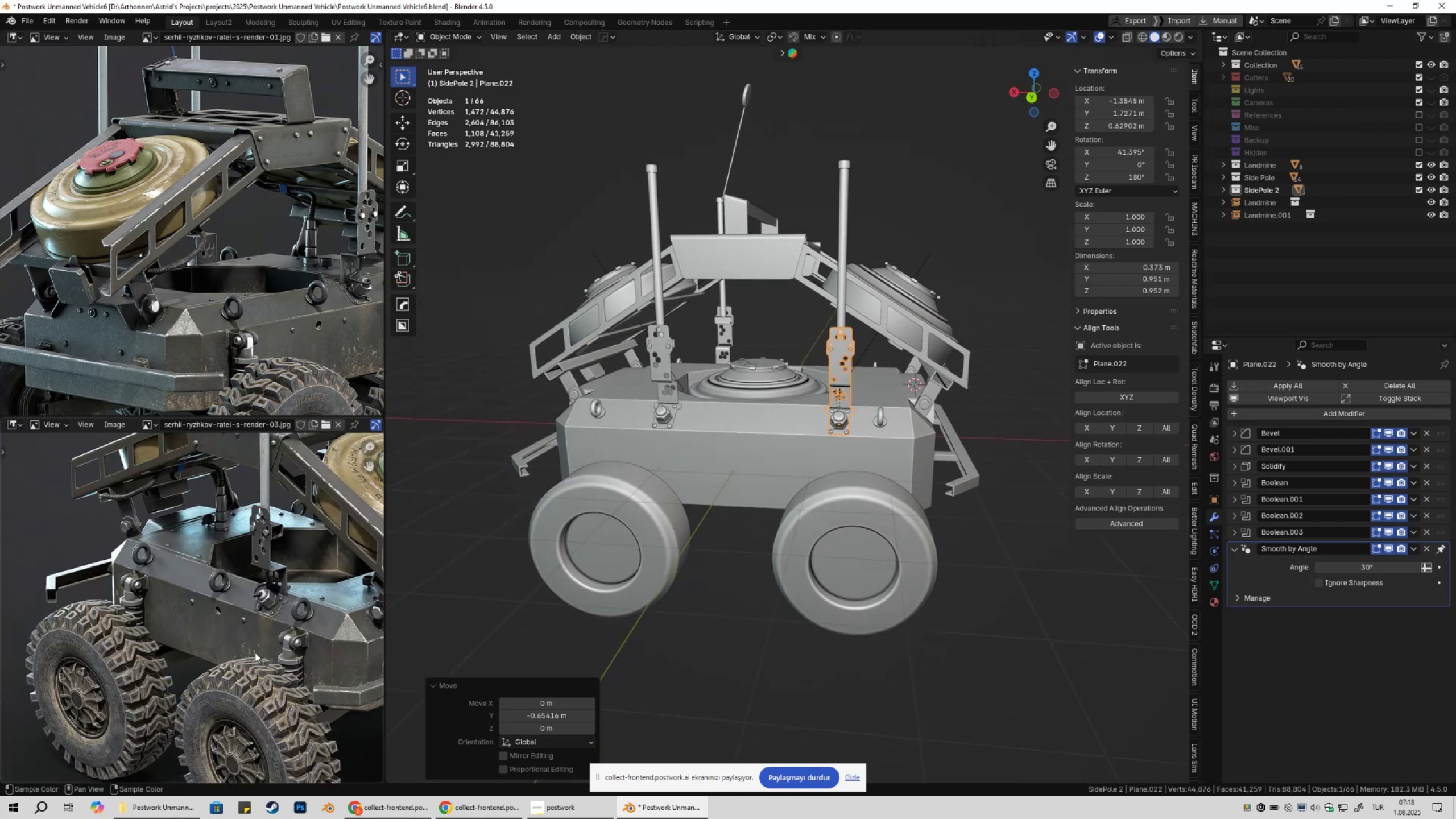 
hold_key(key=ShiftLeft, duration=0.32)
 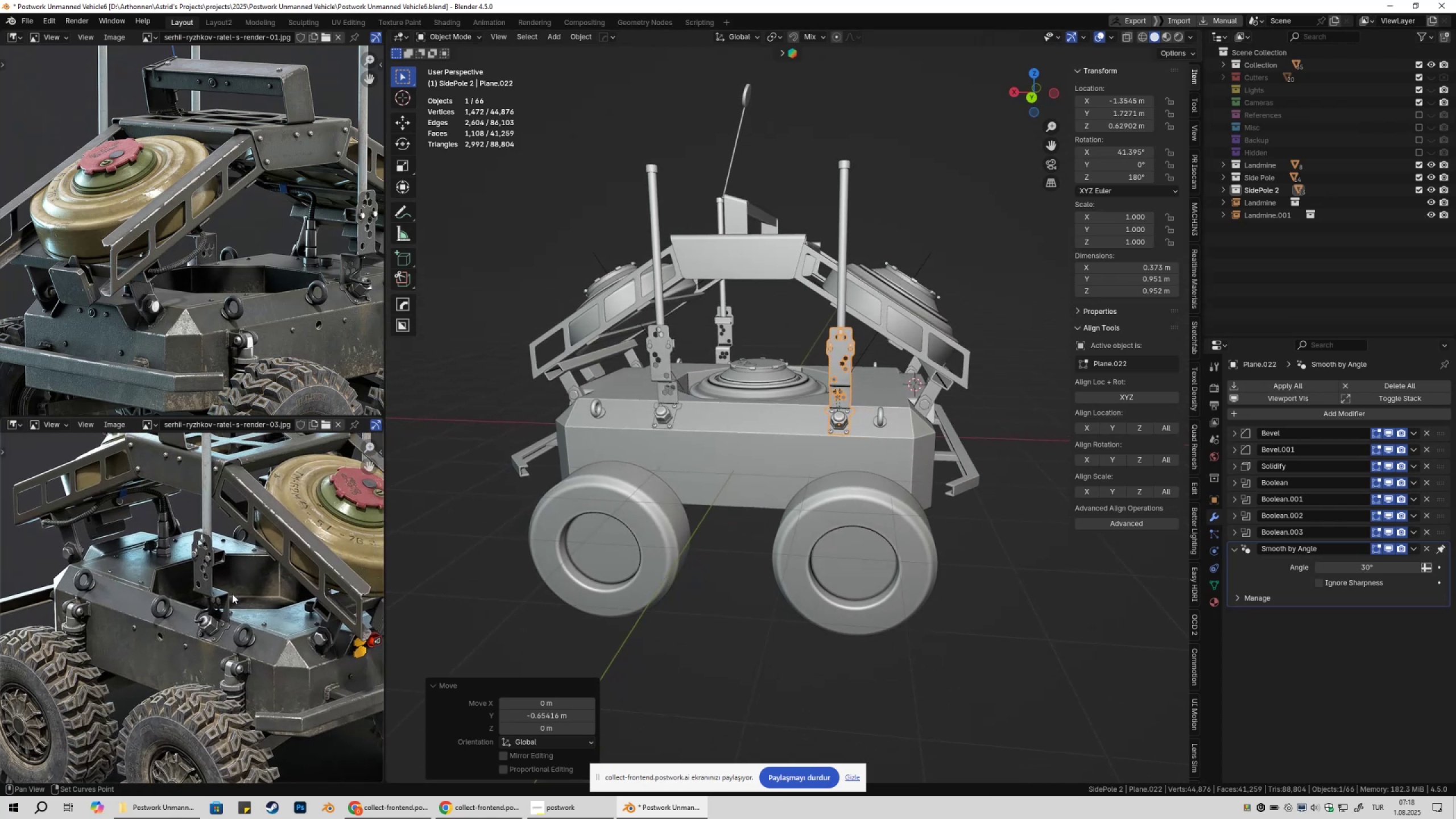 
scroll: coordinate [233, 595], scroll_direction: up, amount: 2.0
 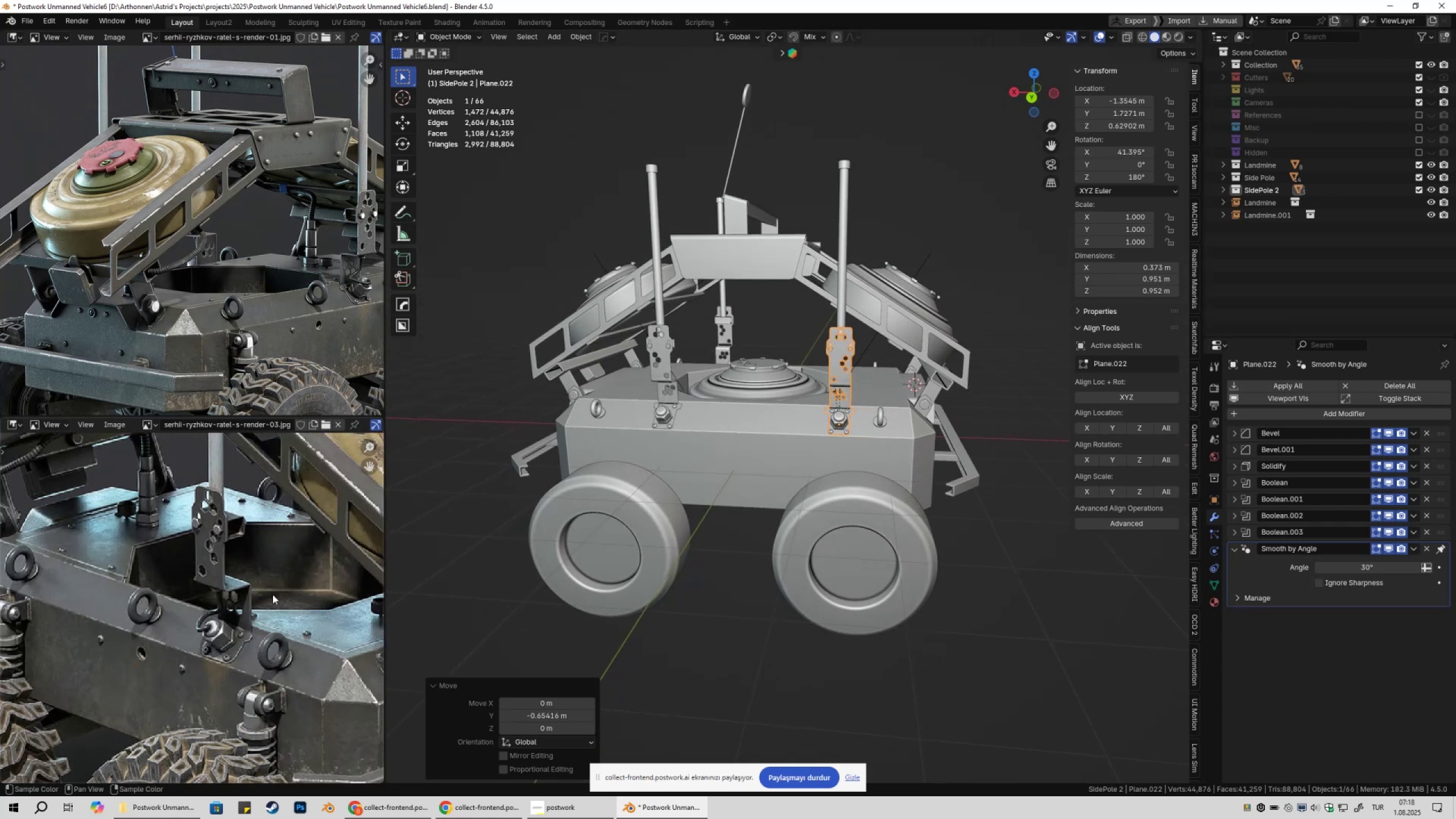 
hold_key(key=ShiftLeft, duration=0.44)
 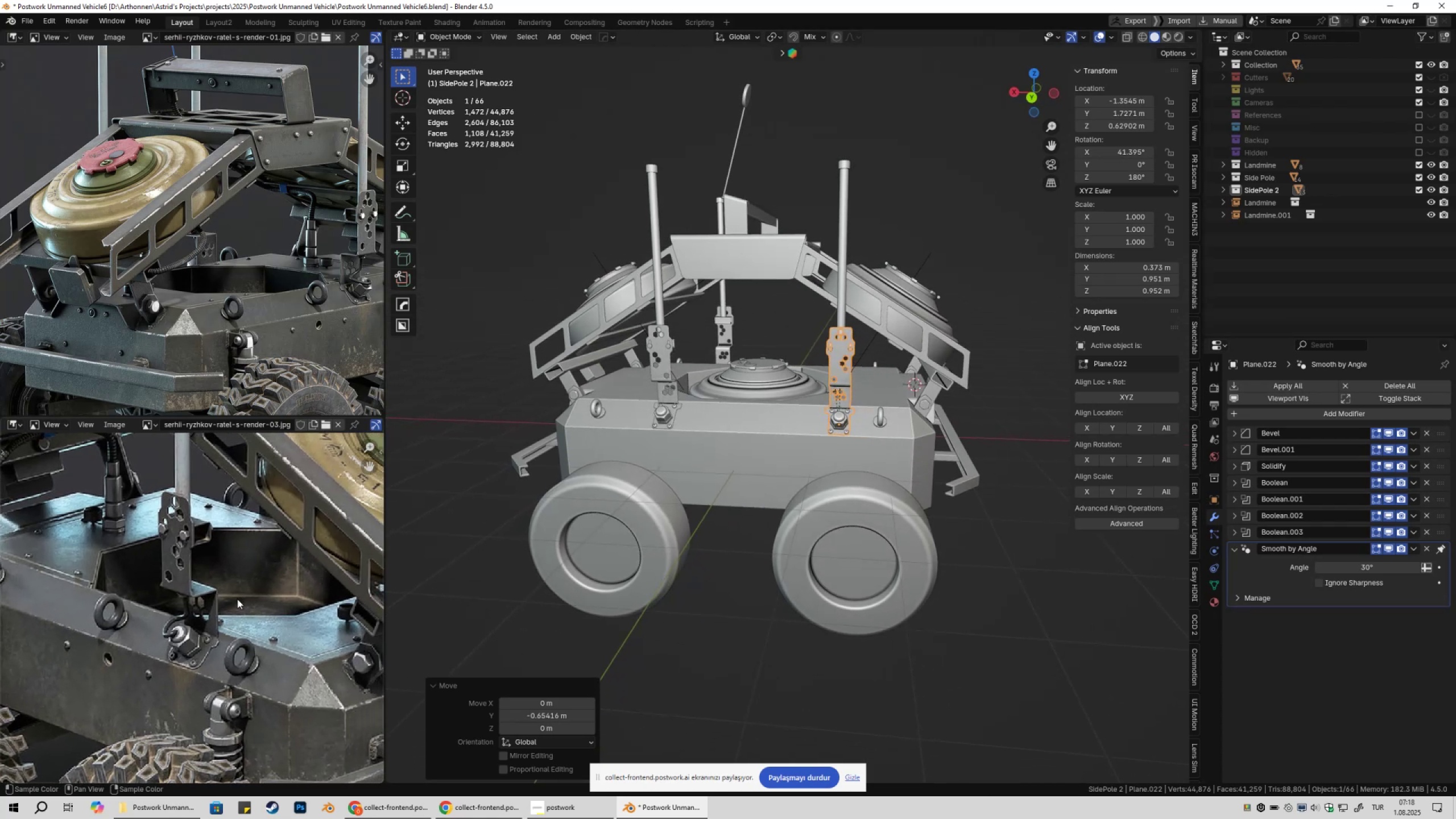 
scroll: coordinate [237, 599], scroll_direction: up, amount: 2.0
 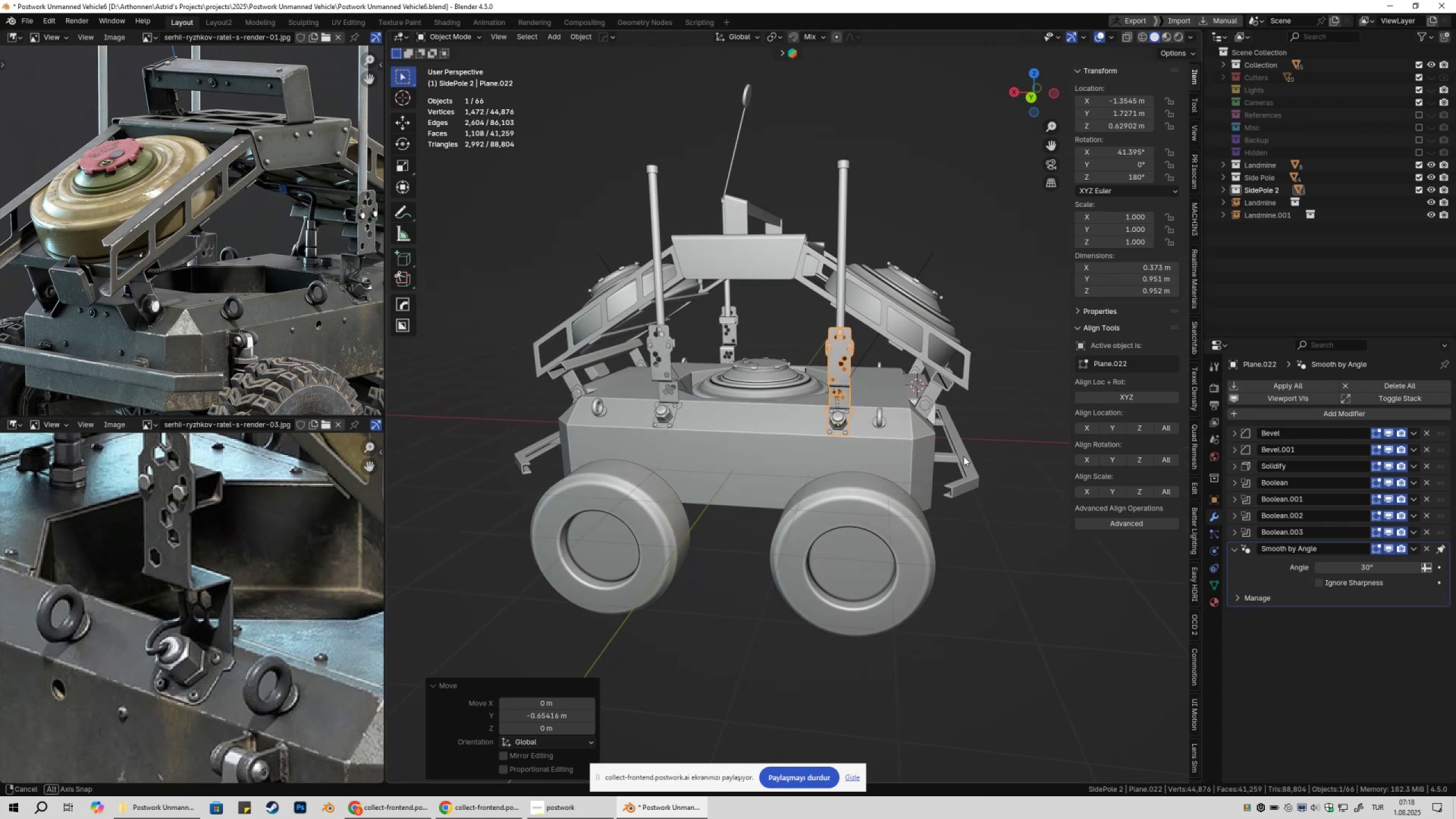 
key(Numpad1)
 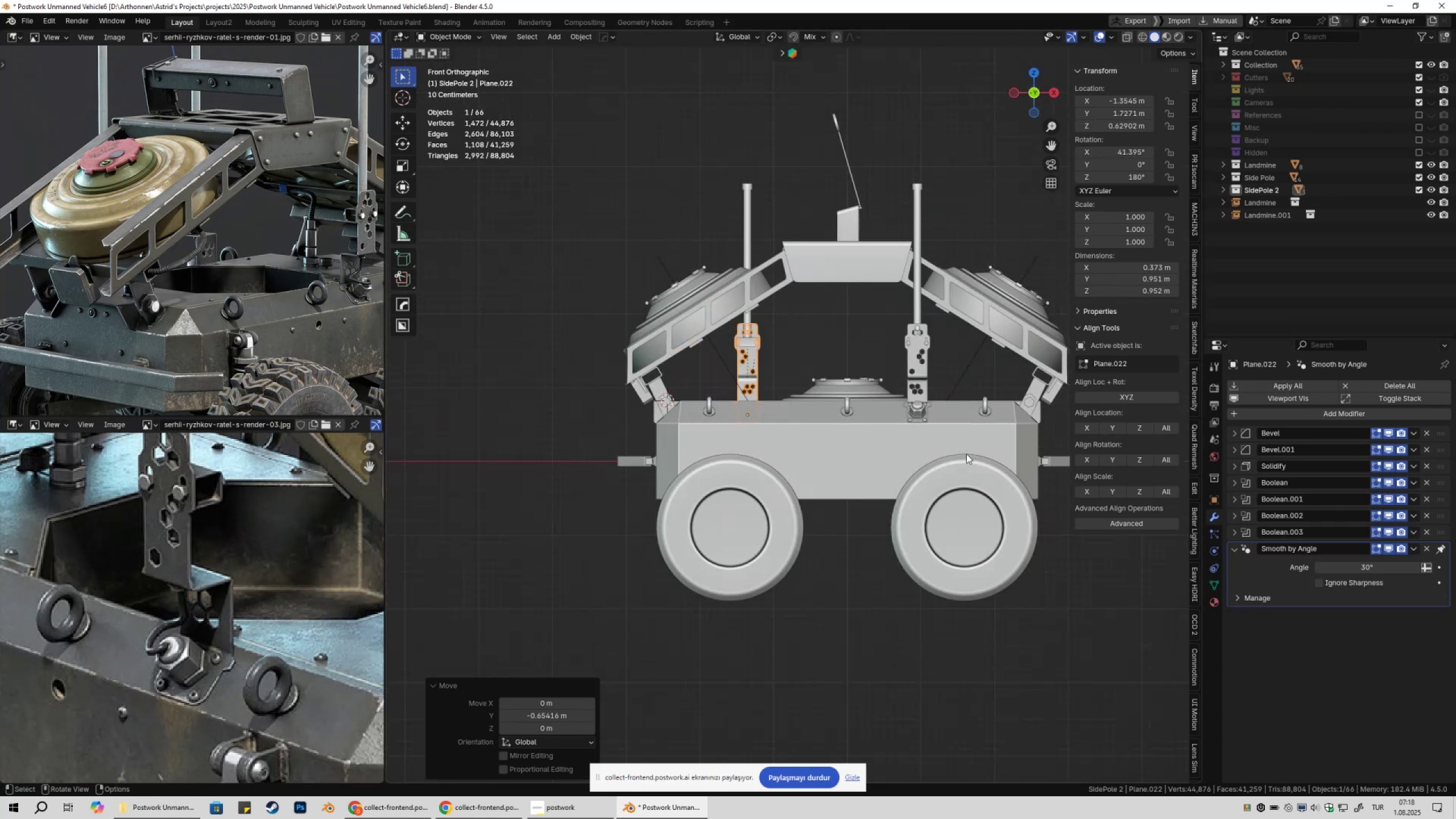 
key(Numpad9)
 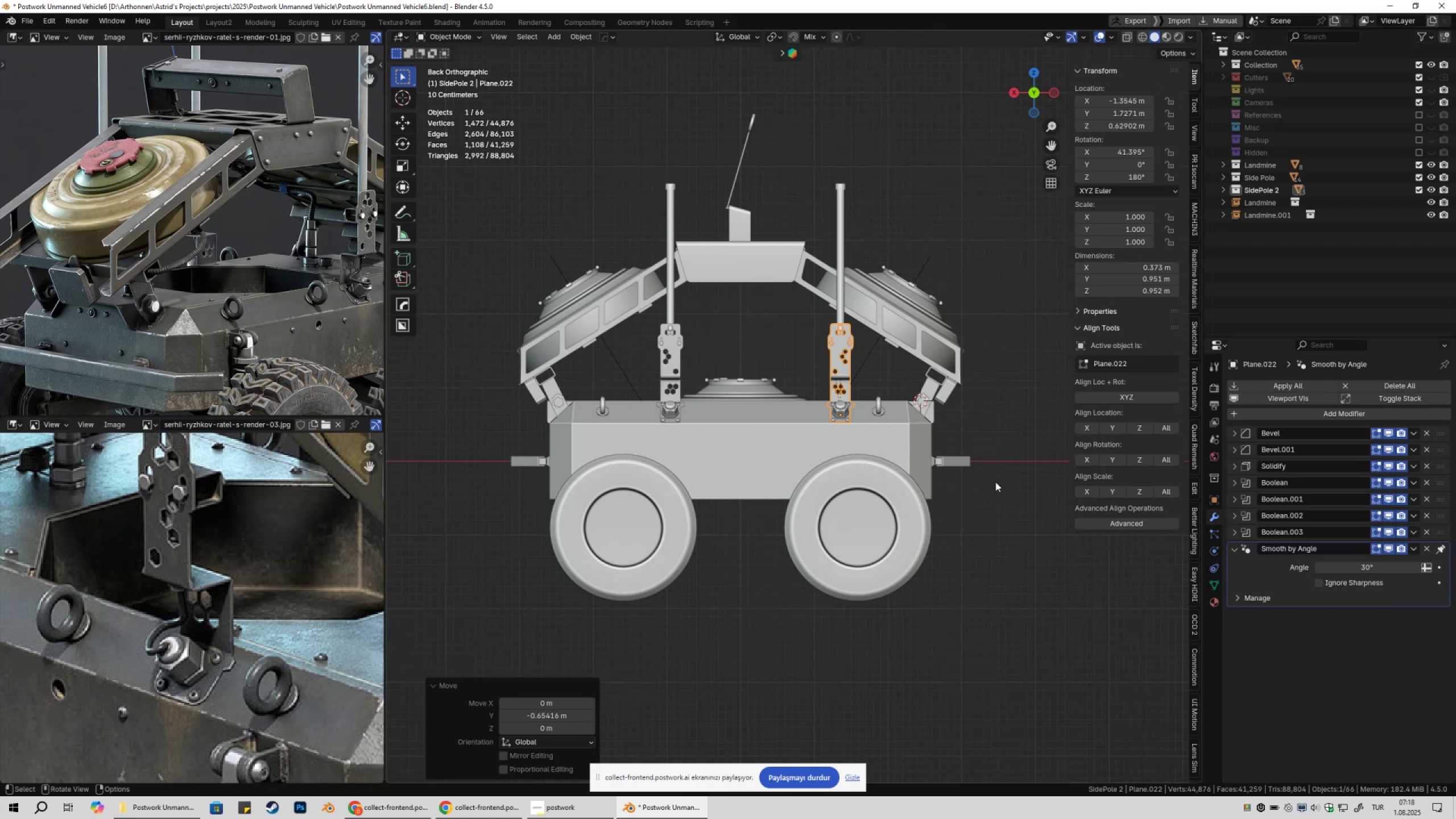 
type(gxx)
 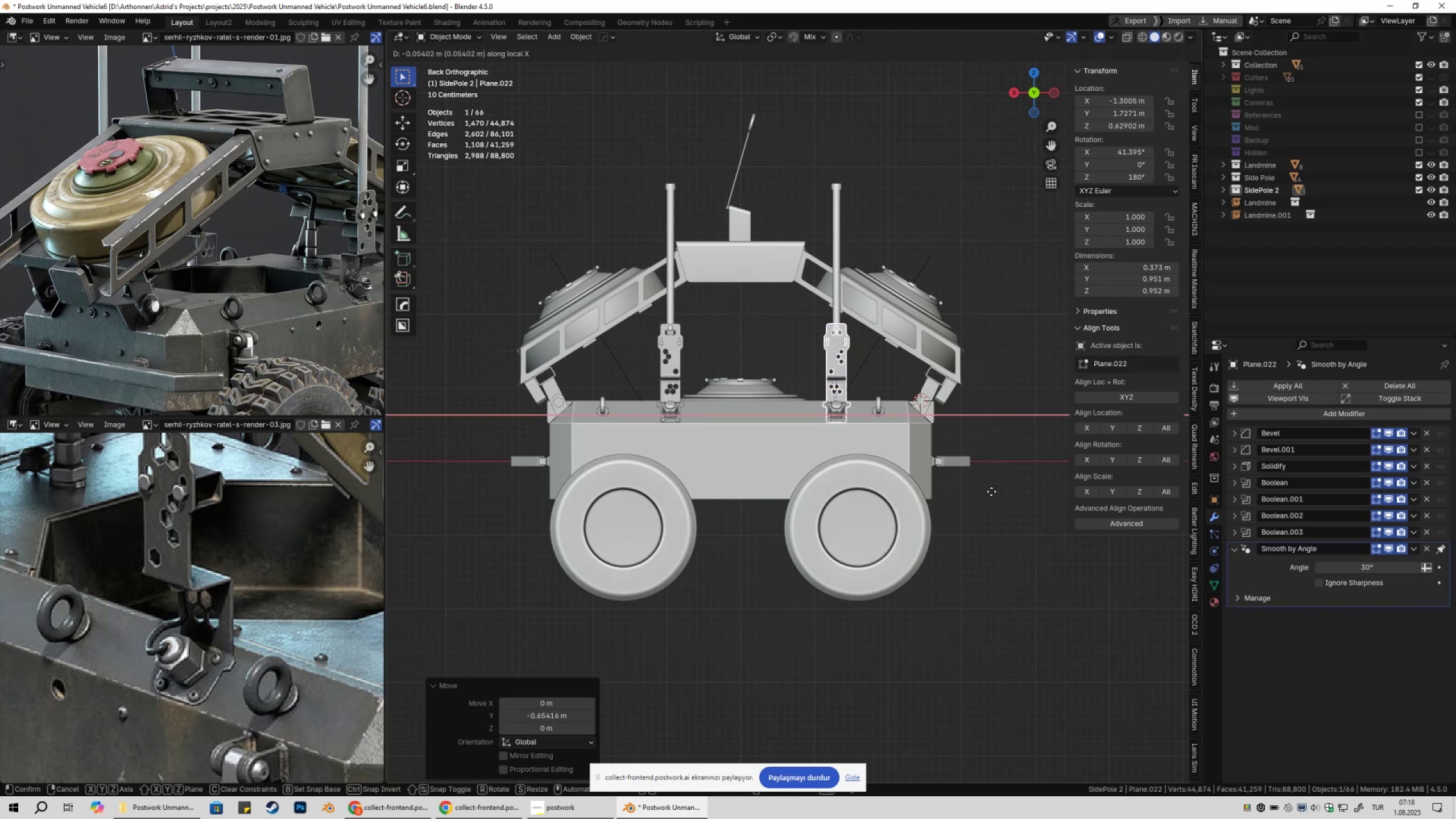 
hold_key(key=ShiftLeft, duration=1.53)
 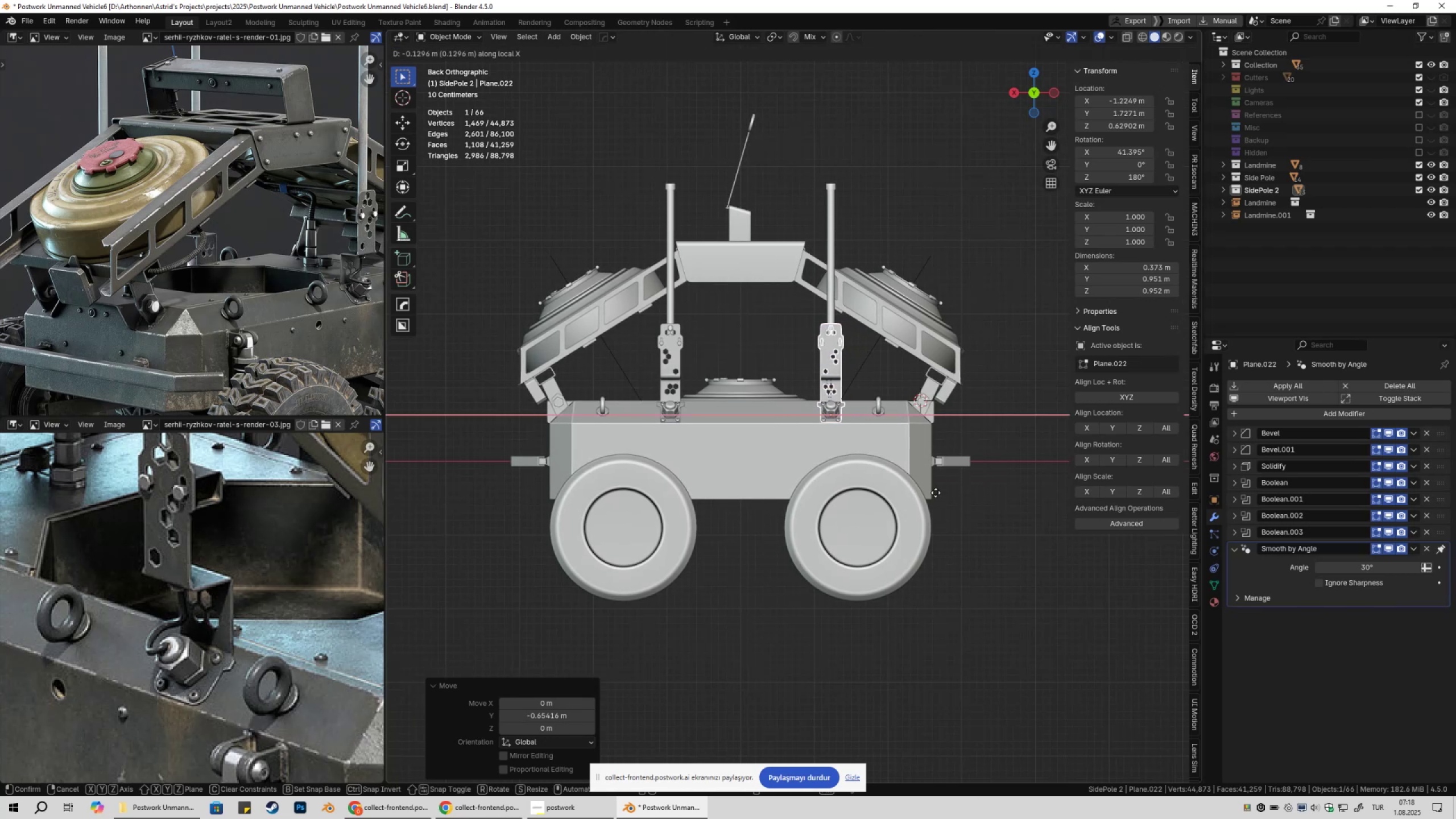 
hold_key(key=ShiftLeft, duration=1.52)
 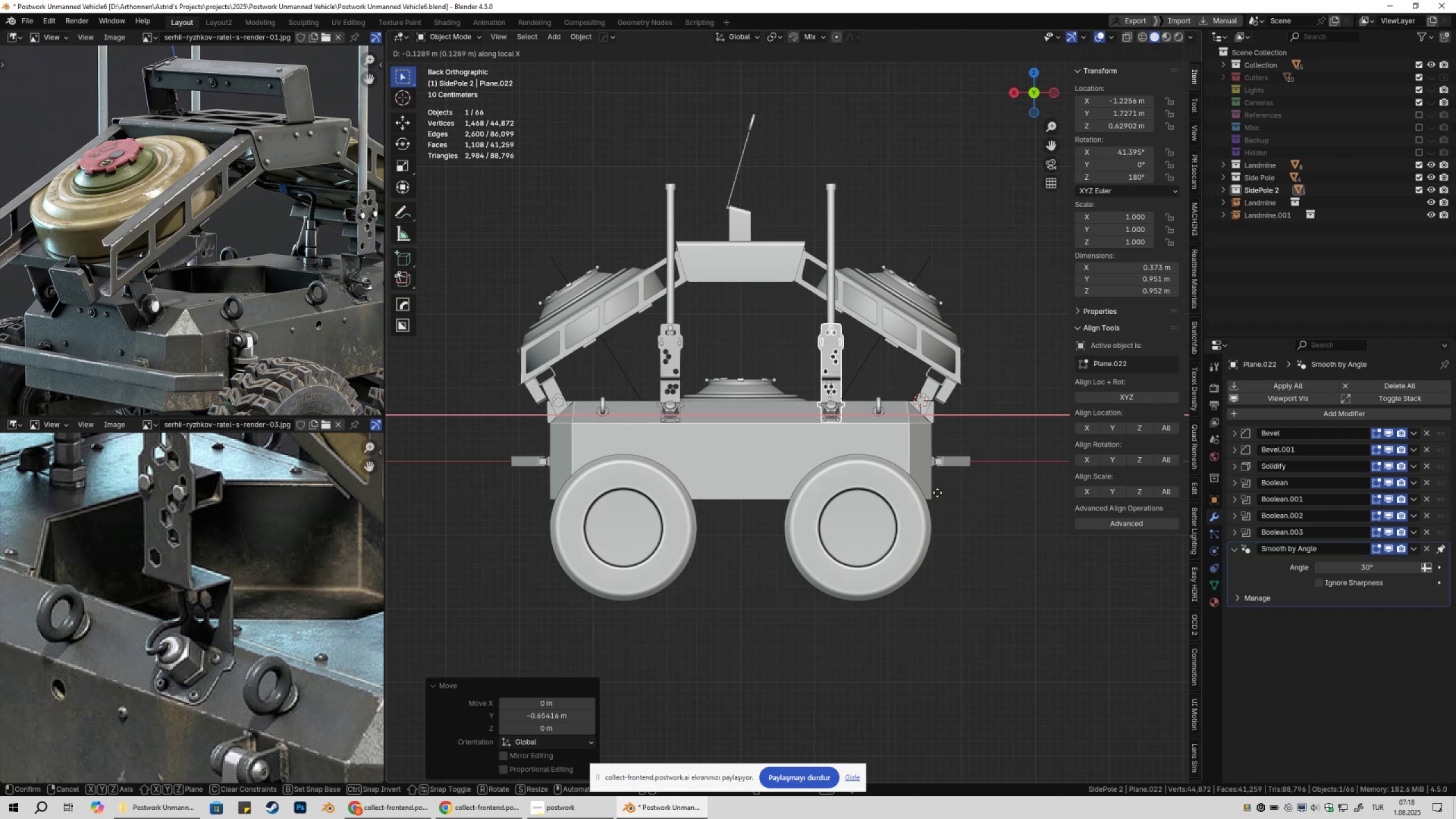 
hold_key(key=ShiftLeft, duration=0.97)
left_click([938, 493])
 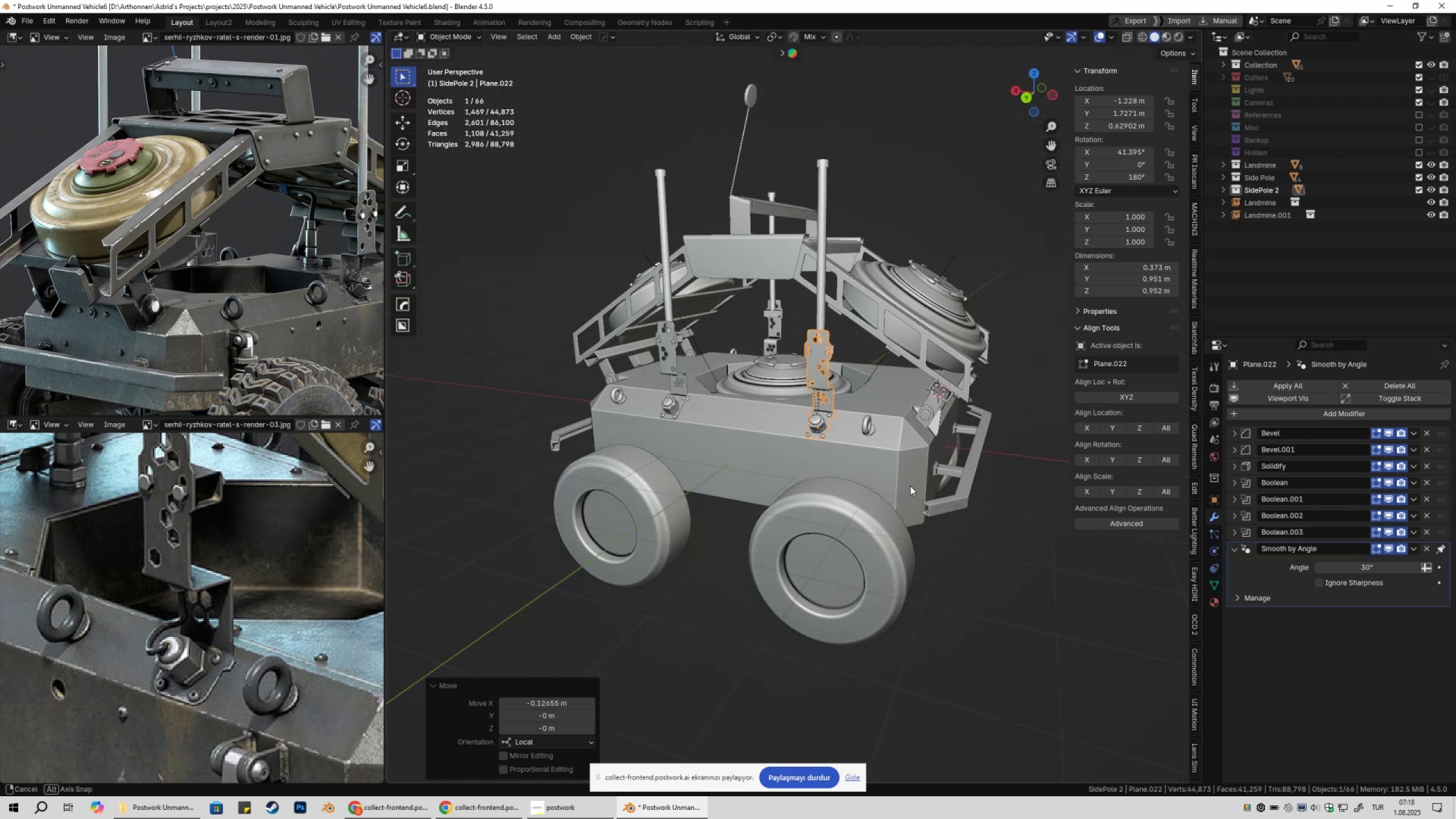 
scroll: coordinate [839, 486], scroll_direction: down, amount: 3.0
 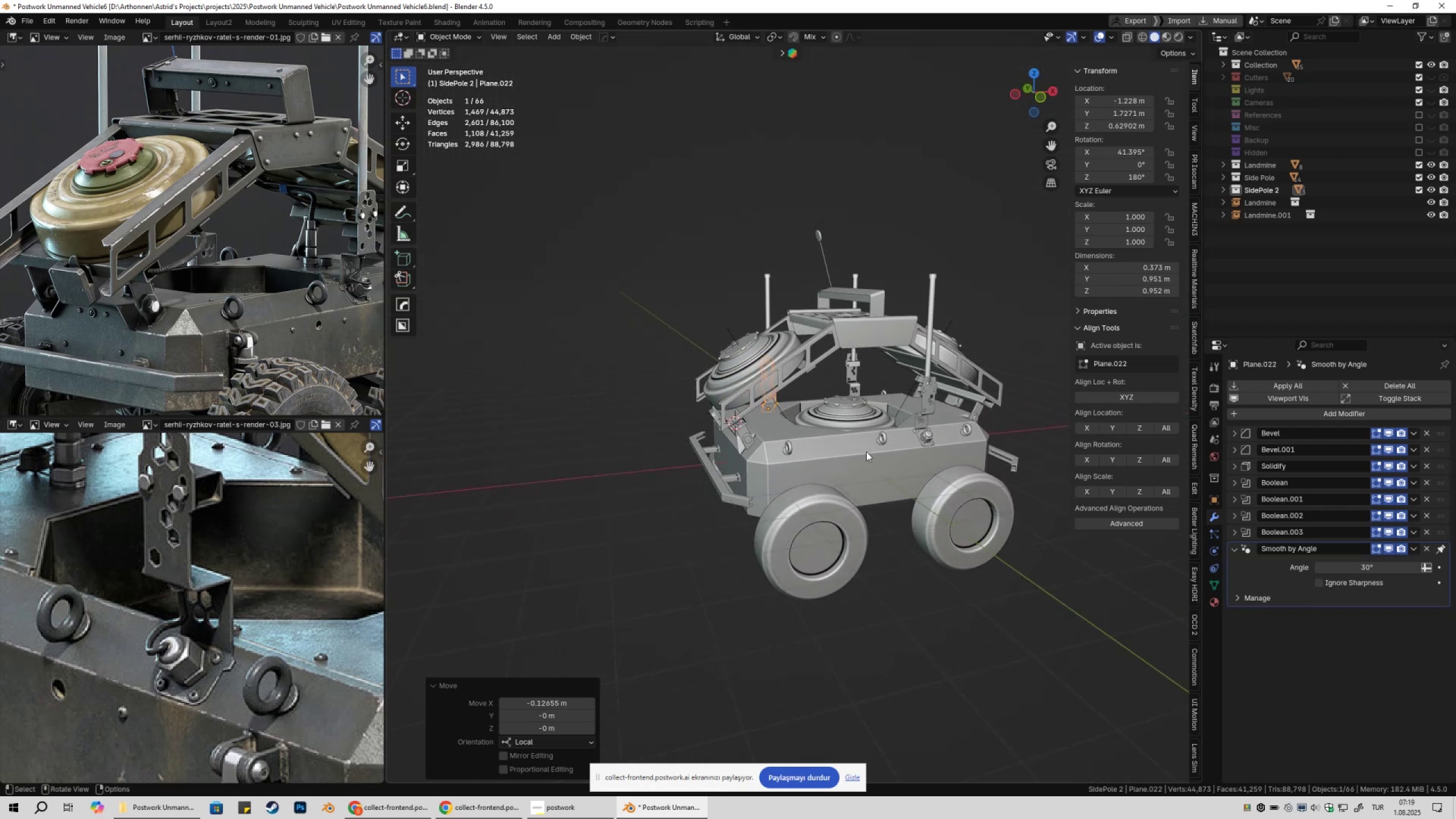 
left_click([882, 440])
 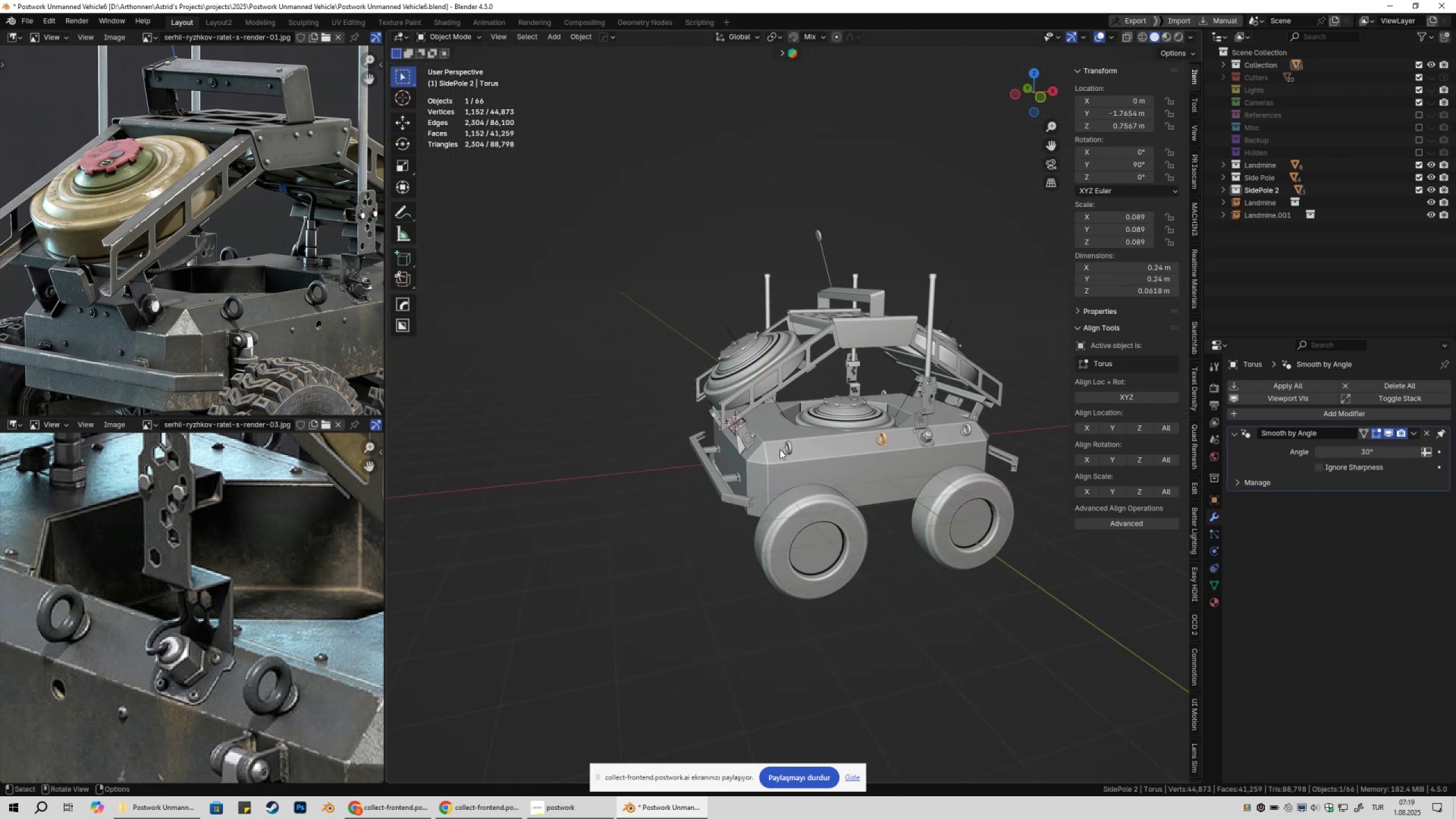 
left_click([788, 442])
 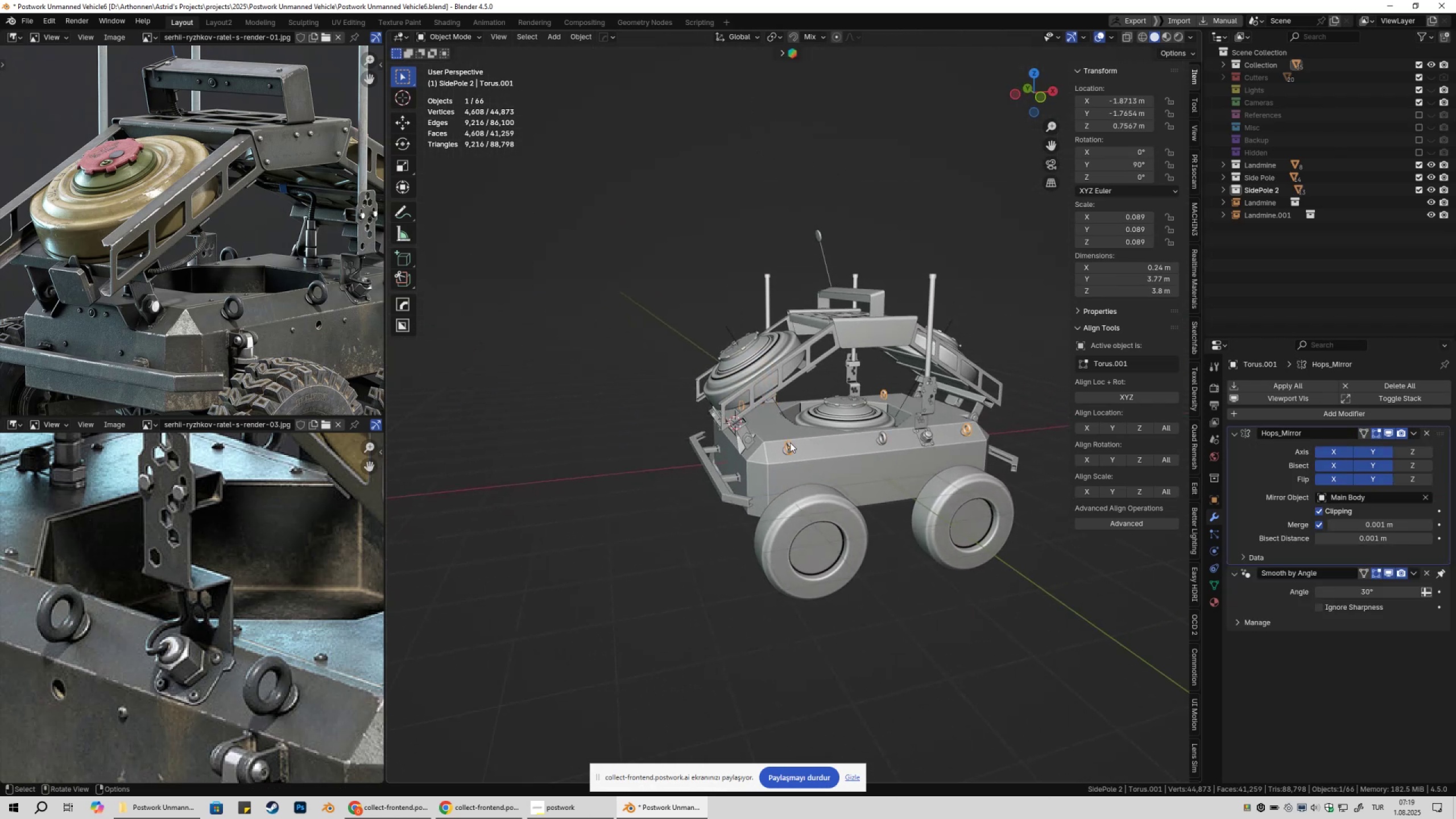 
scroll: coordinate [920, 454], scroll_direction: up, amount: 2.0
 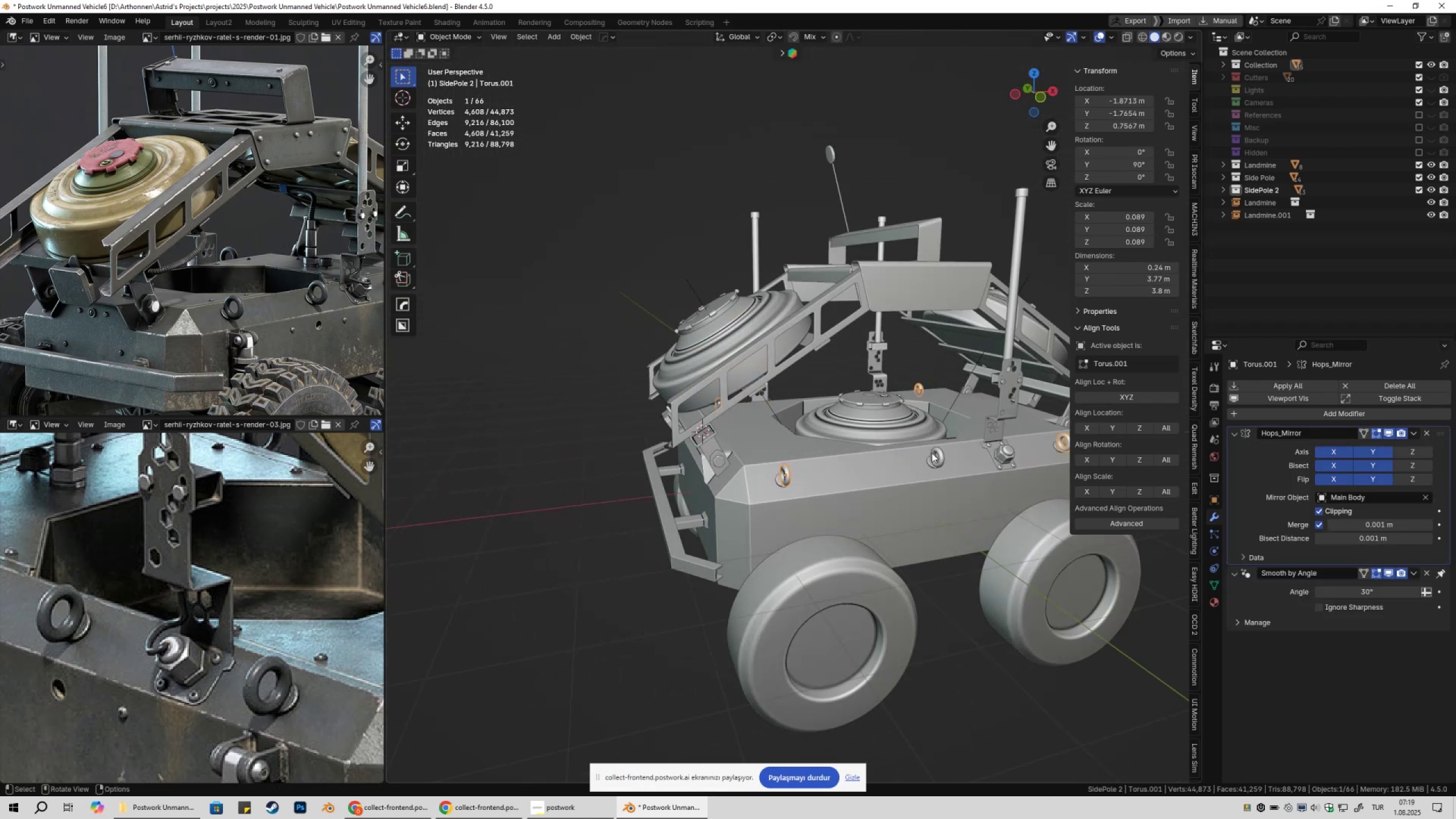 
left_click([933, 452])
 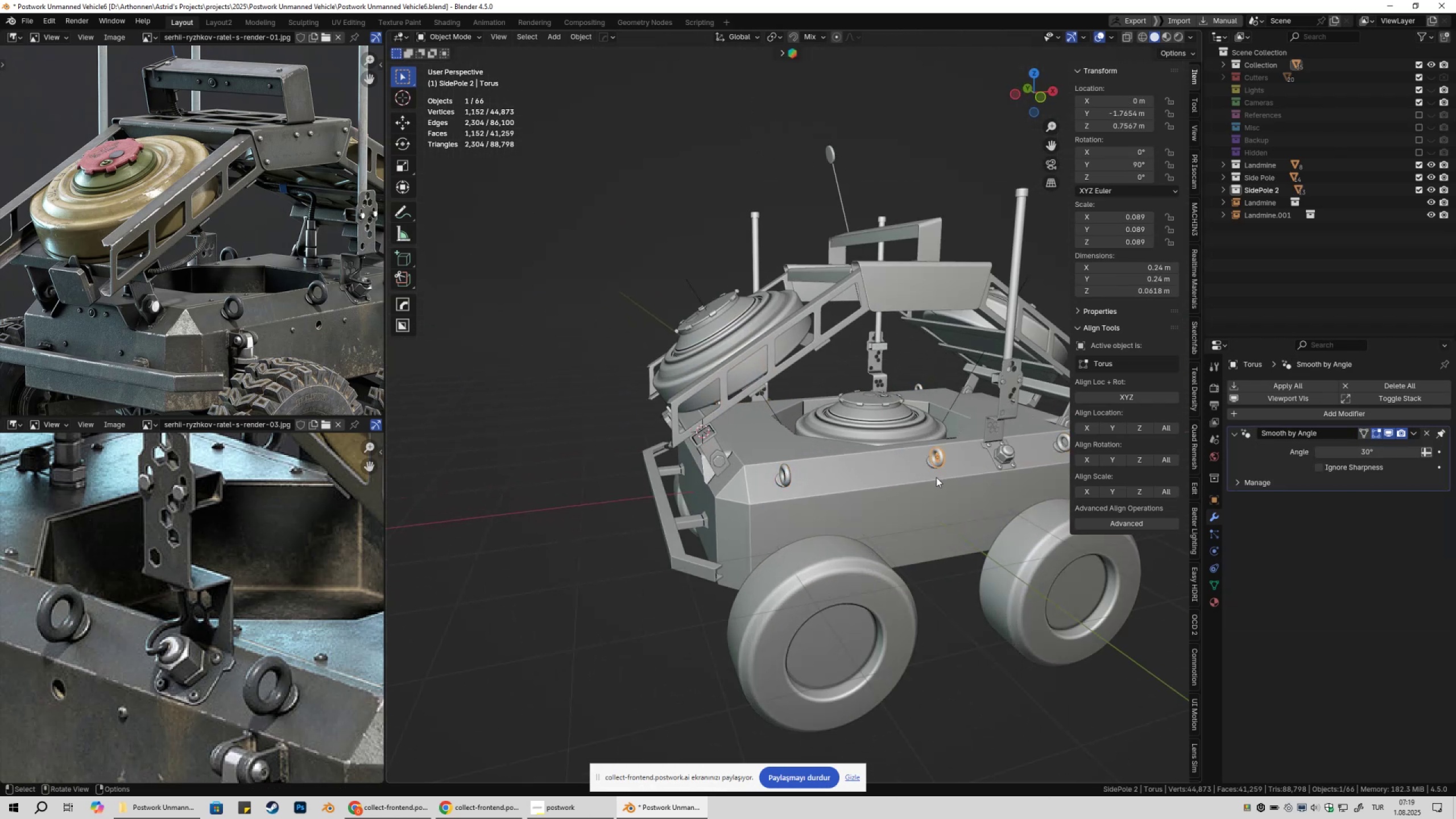 
scroll: coordinate [944, 487], scroll_direction: up, amount: 3.0
 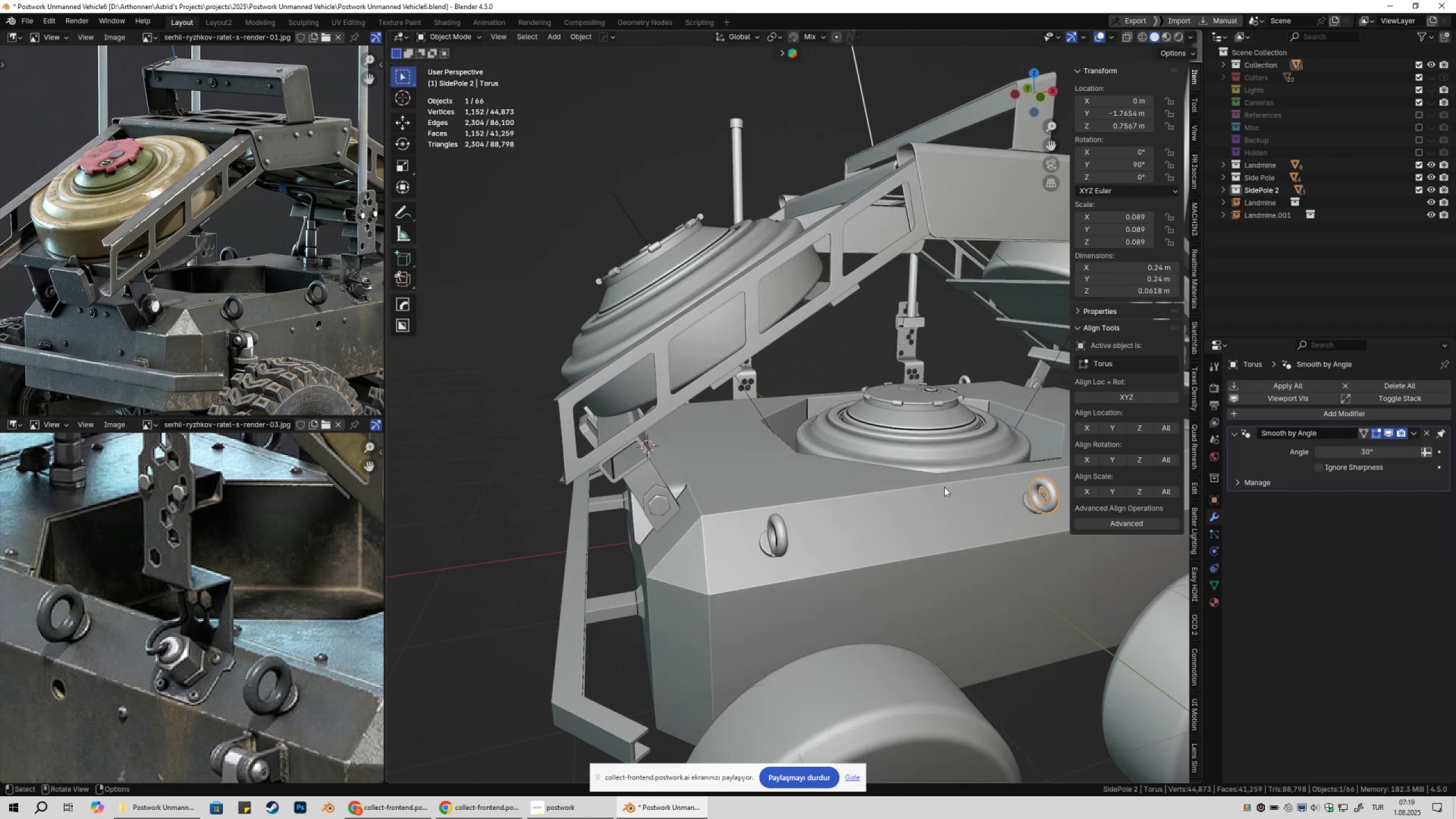 
hold_key(key=ShiftLeft, duration=0.36)
 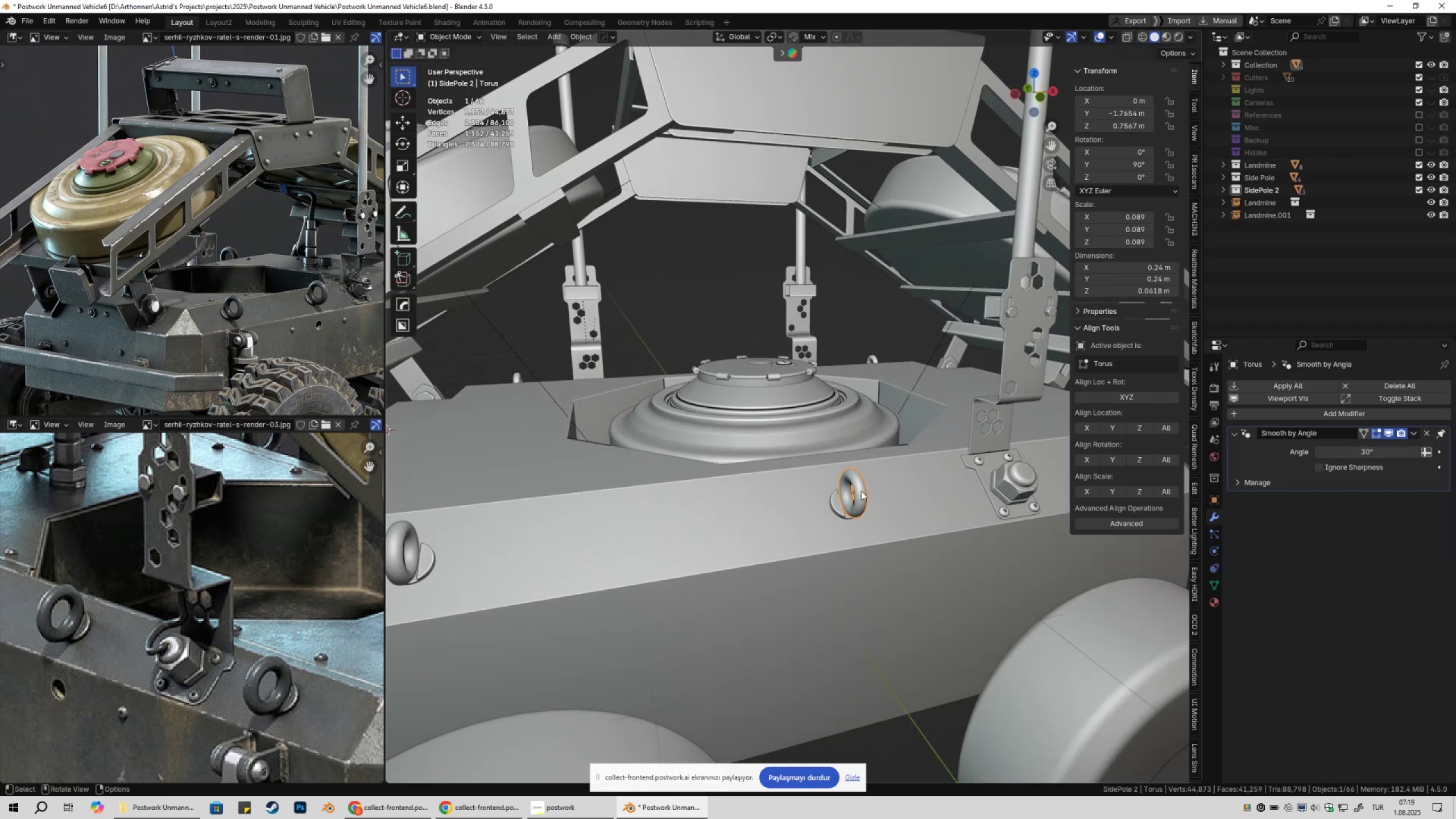 
scroll: coordinate [862, 493], scroll_direction: up, amount: 1.0
 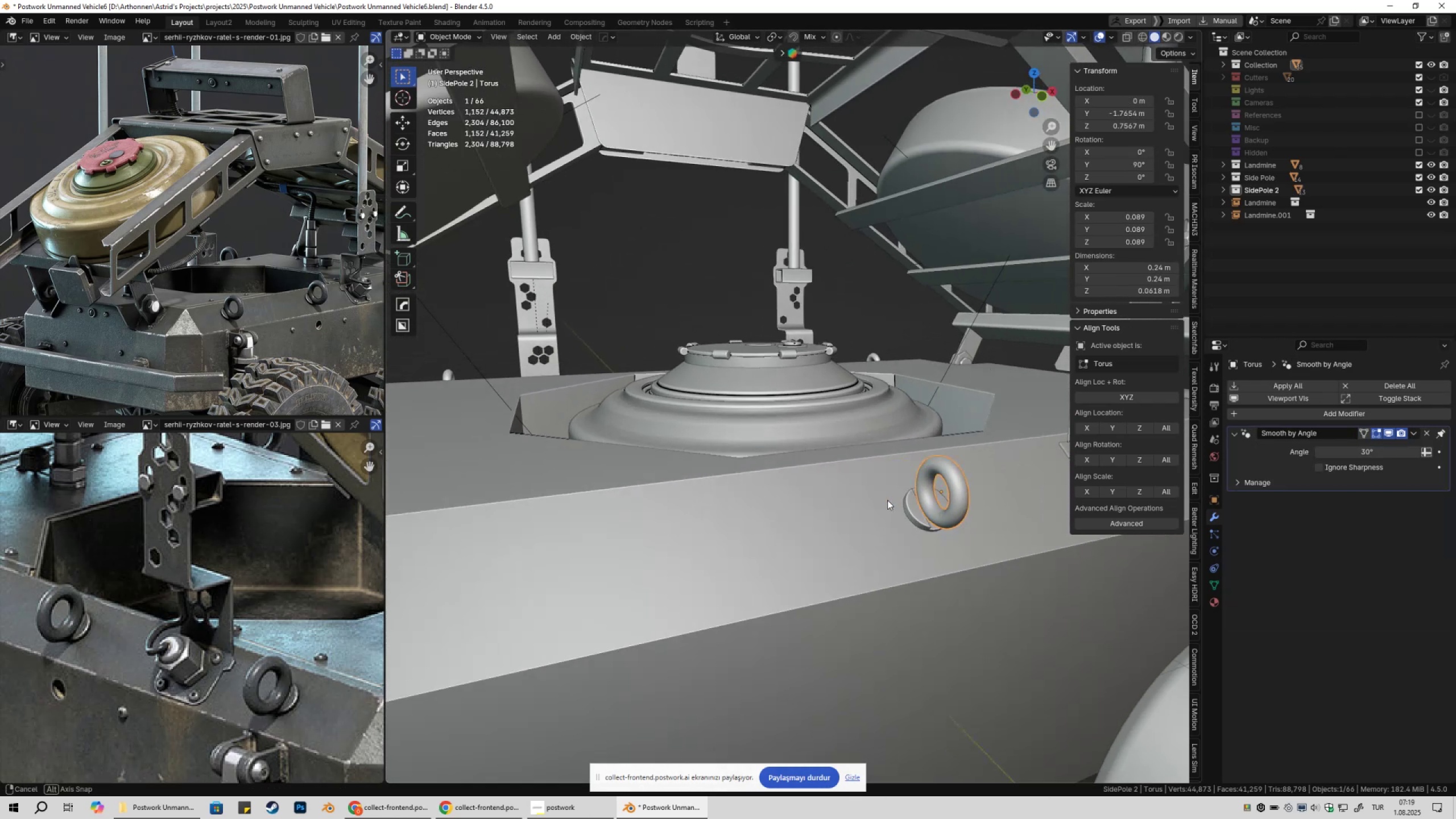 
hold_key(key=ShiftLeft, duration=0.6)
 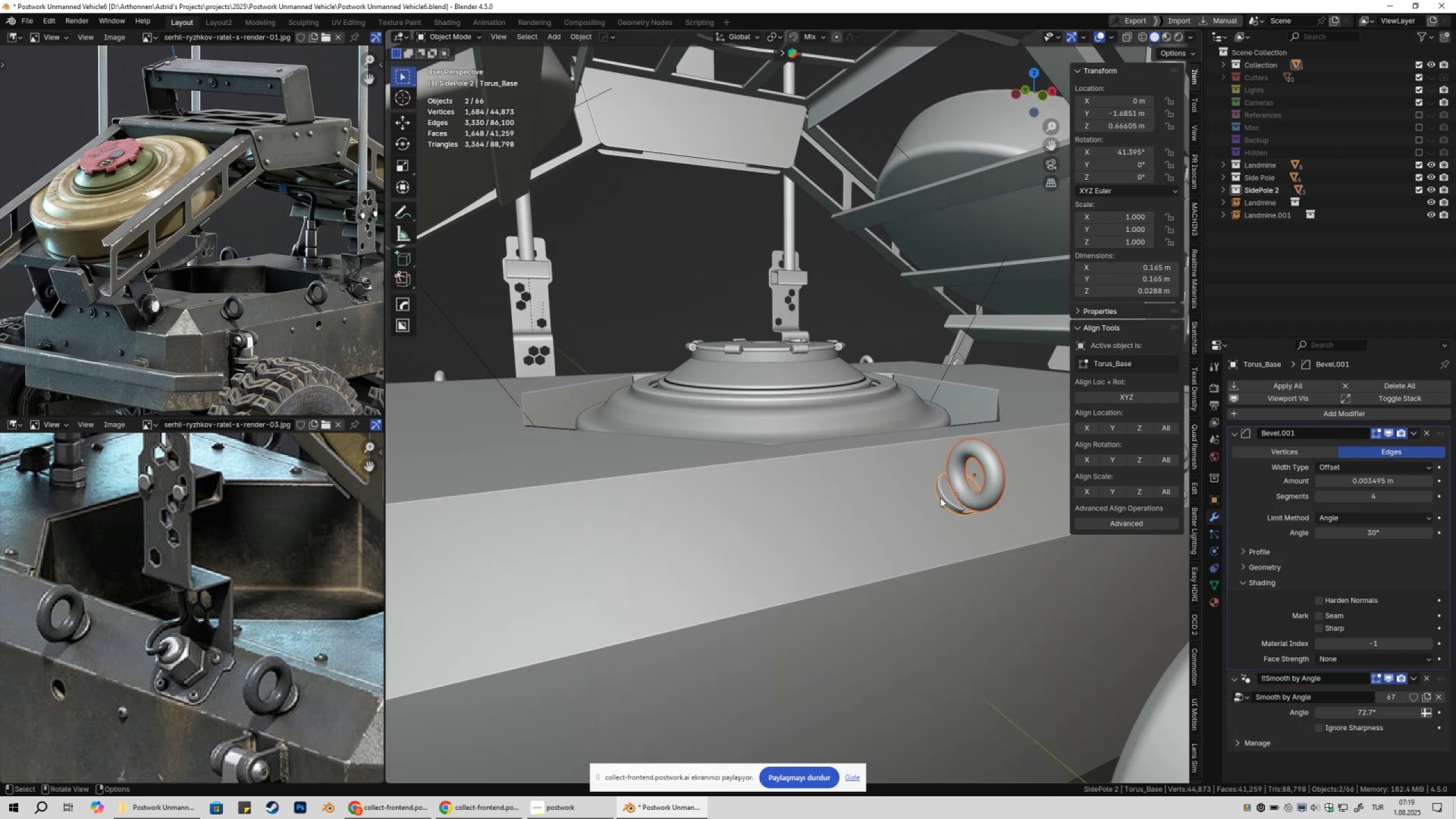 
scroll: coordinate [902, 505], scroll_direction: down, amount: 5.0
 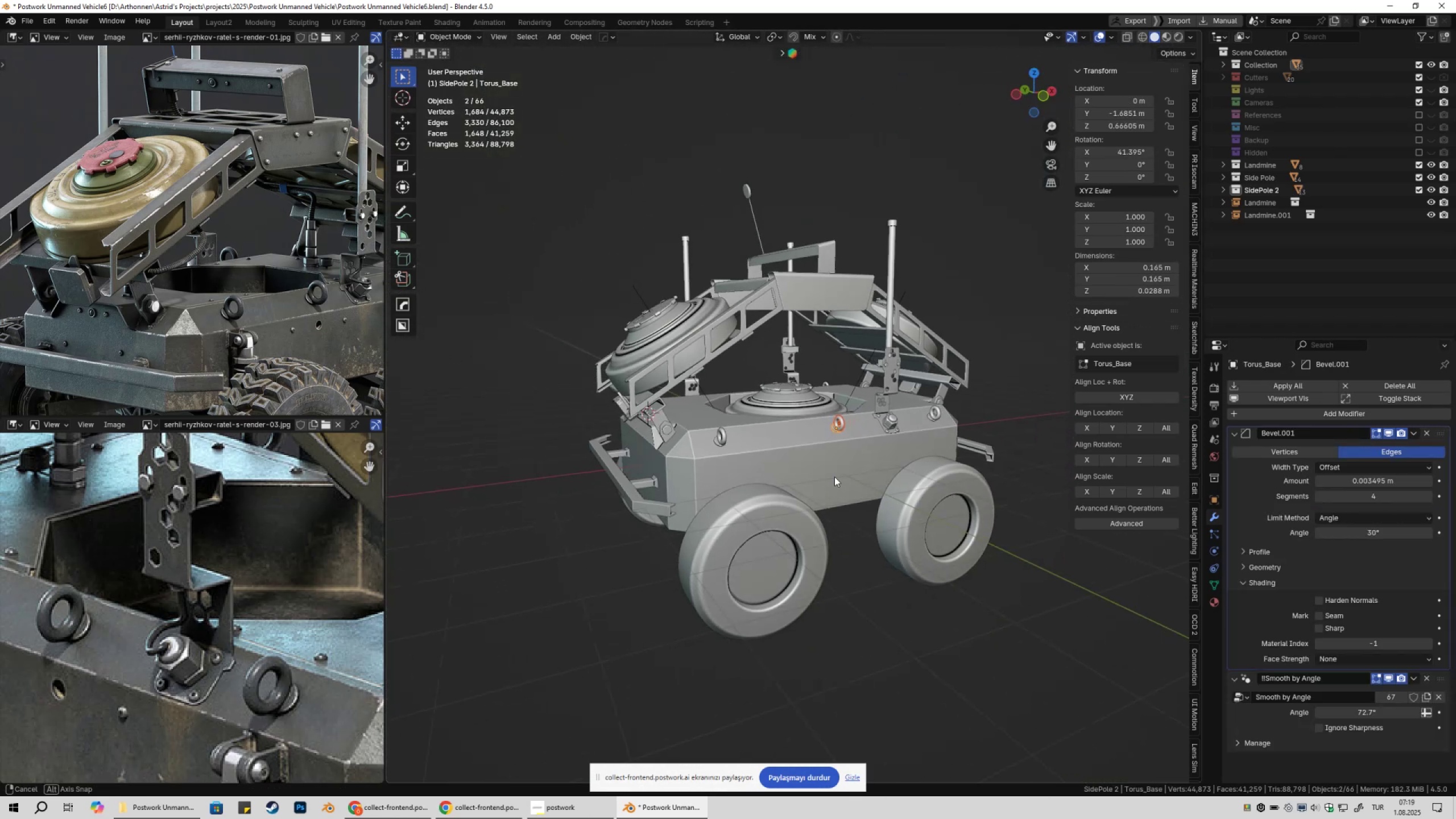 
key(Shift+ShiftLeft)
 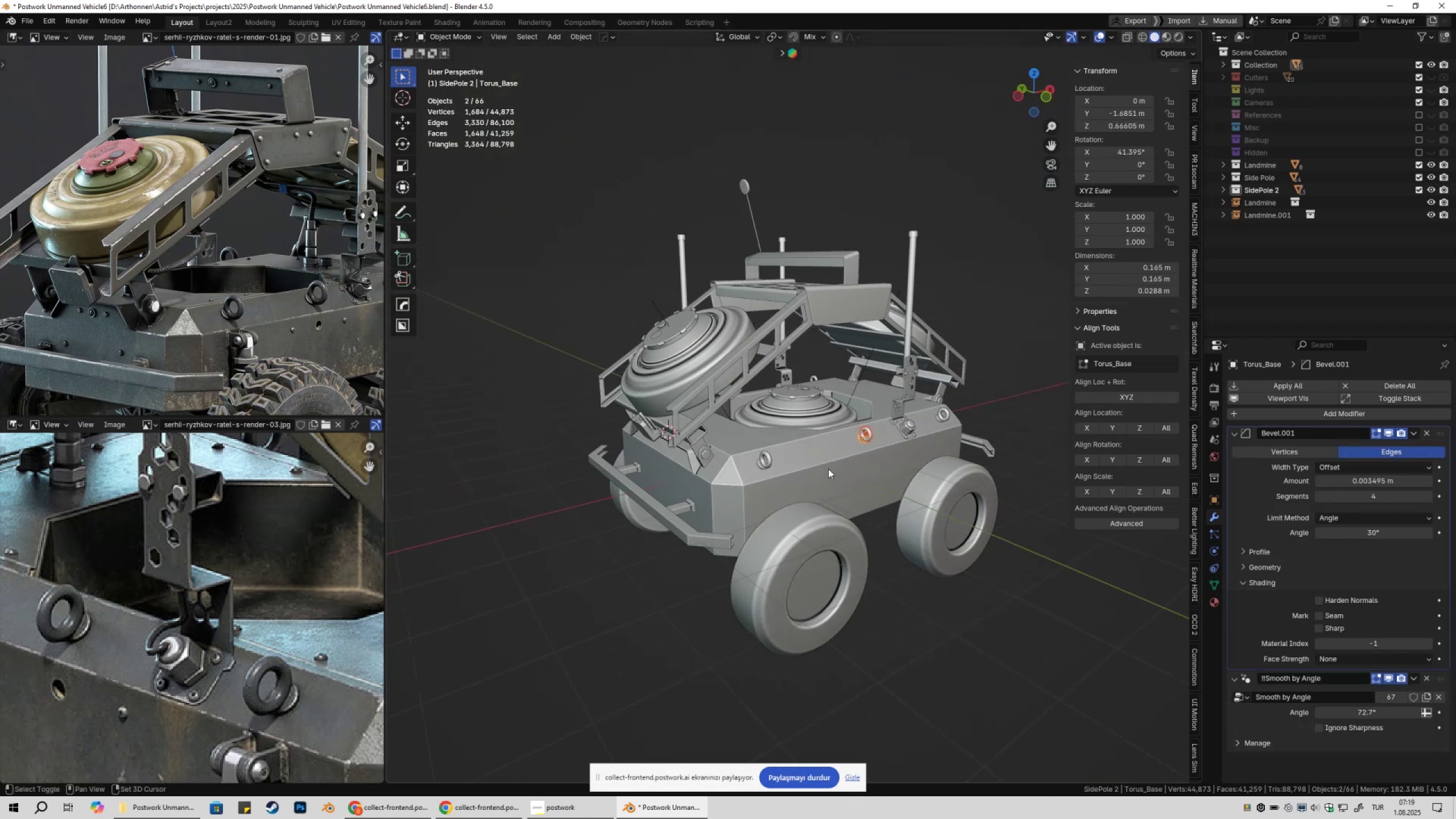 
left_click([828, 469])
 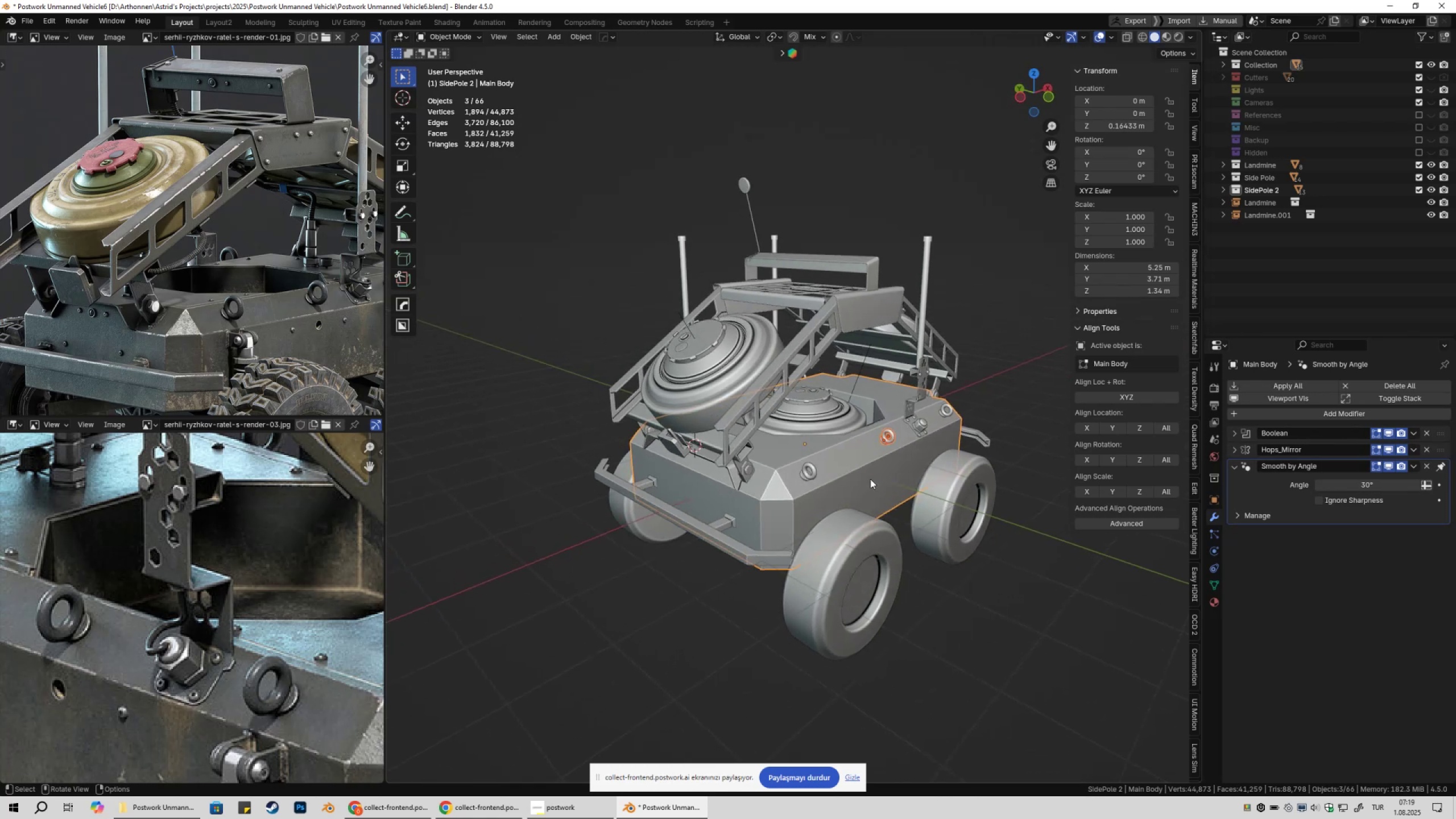 
key(X)
 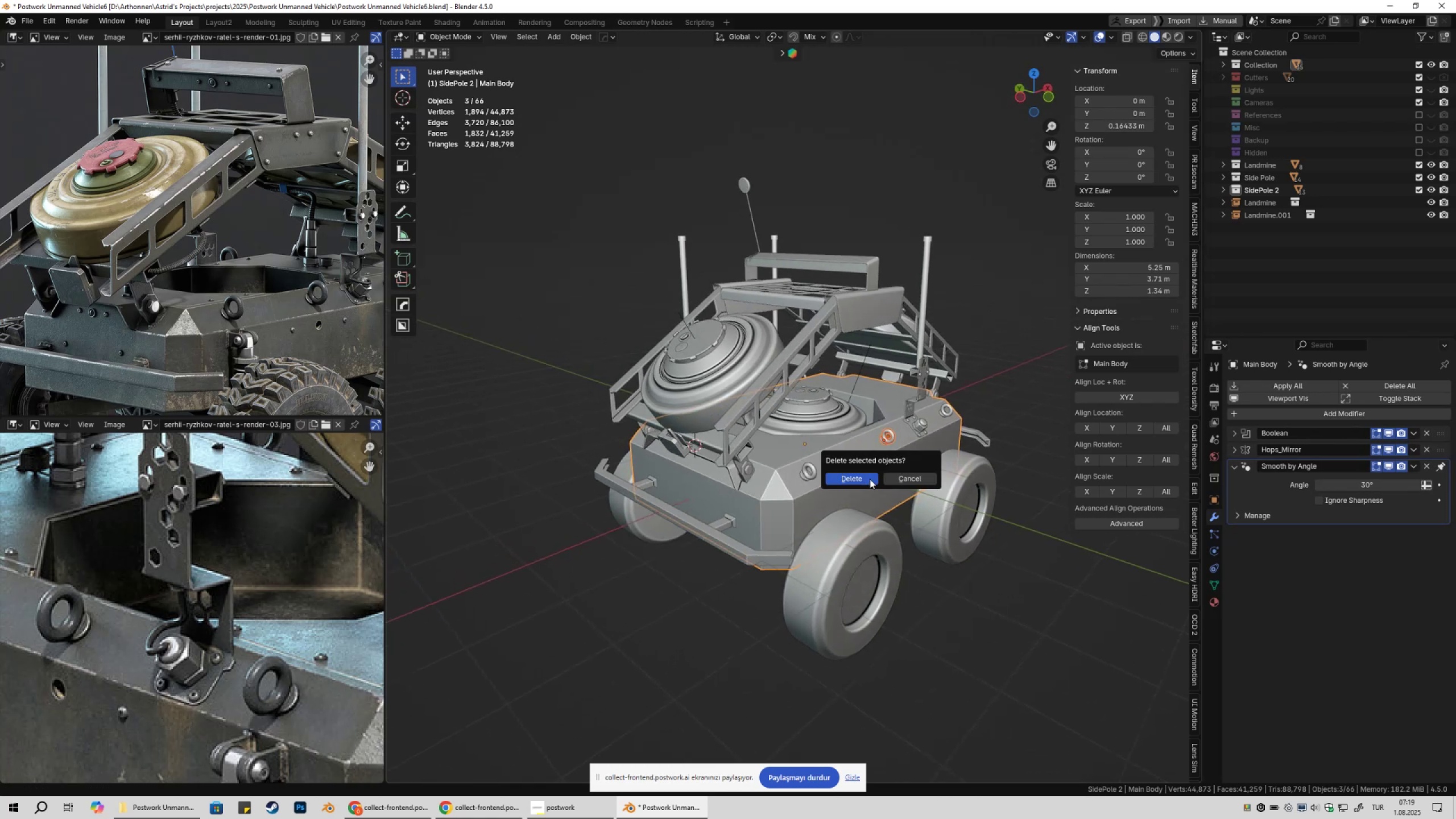 
key(Alt+AltLeft)
 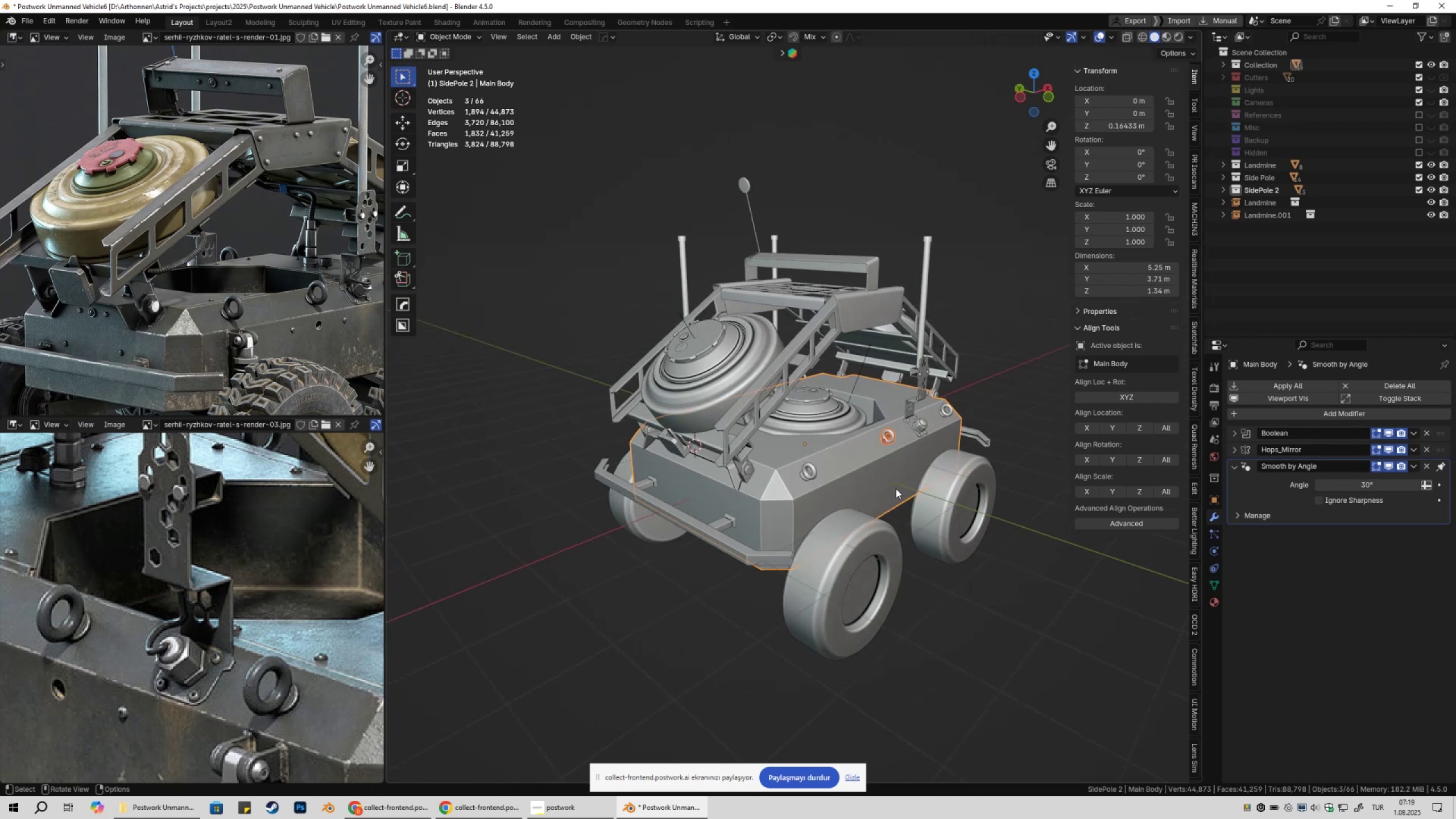 
key(Alt+AltLeft)
 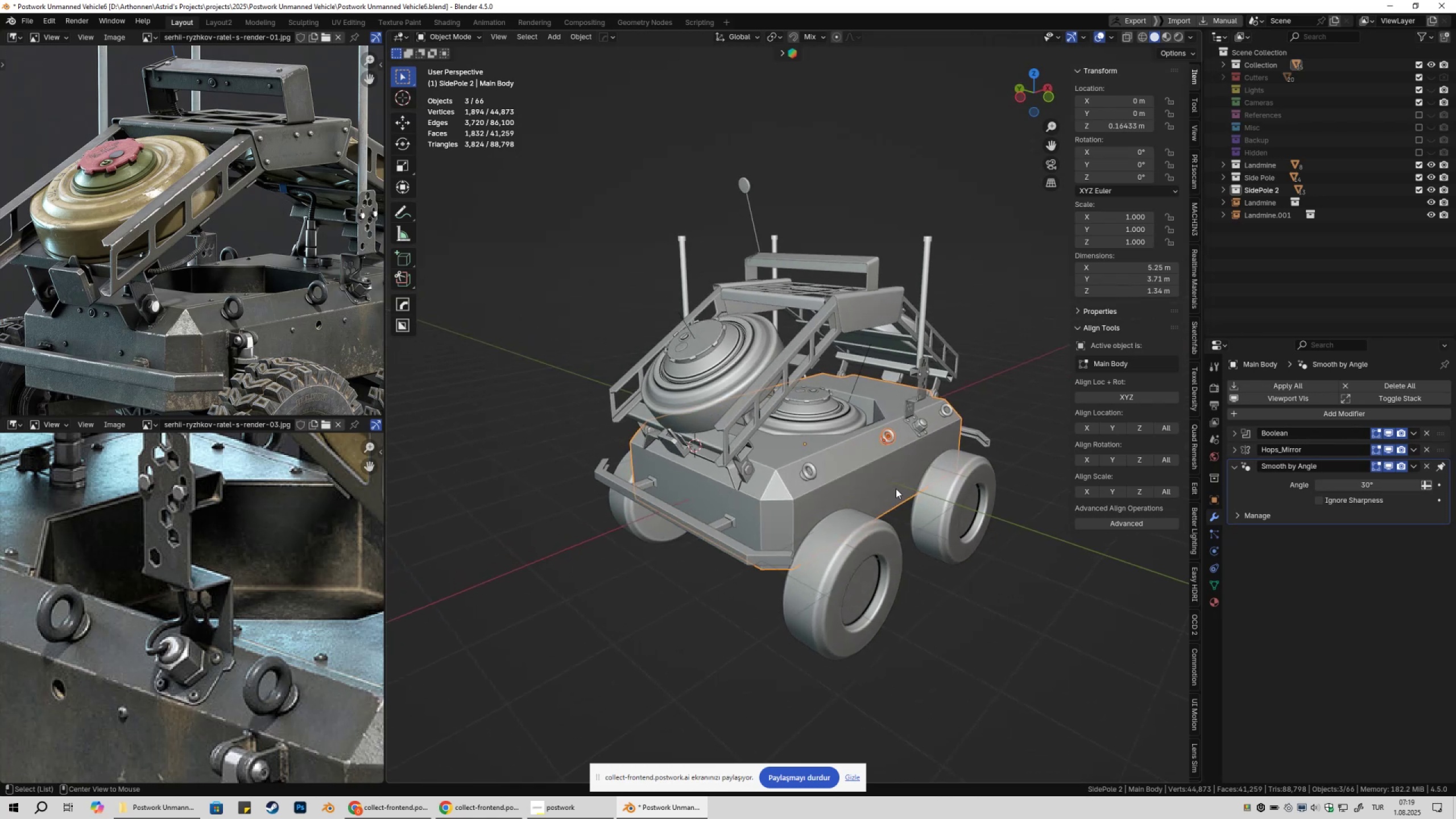 
key(X)
 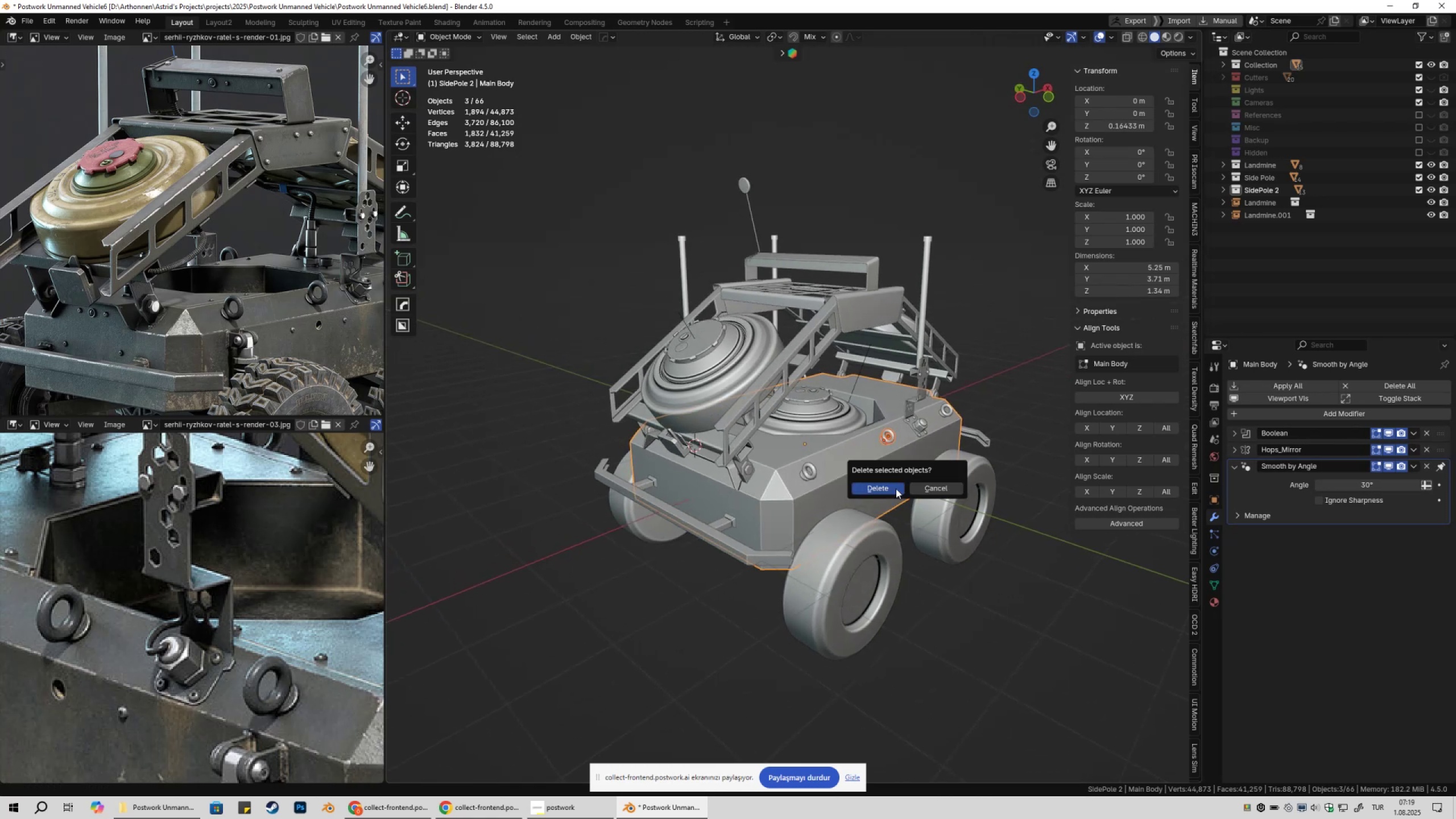 
key(Alt+AltLeft)
 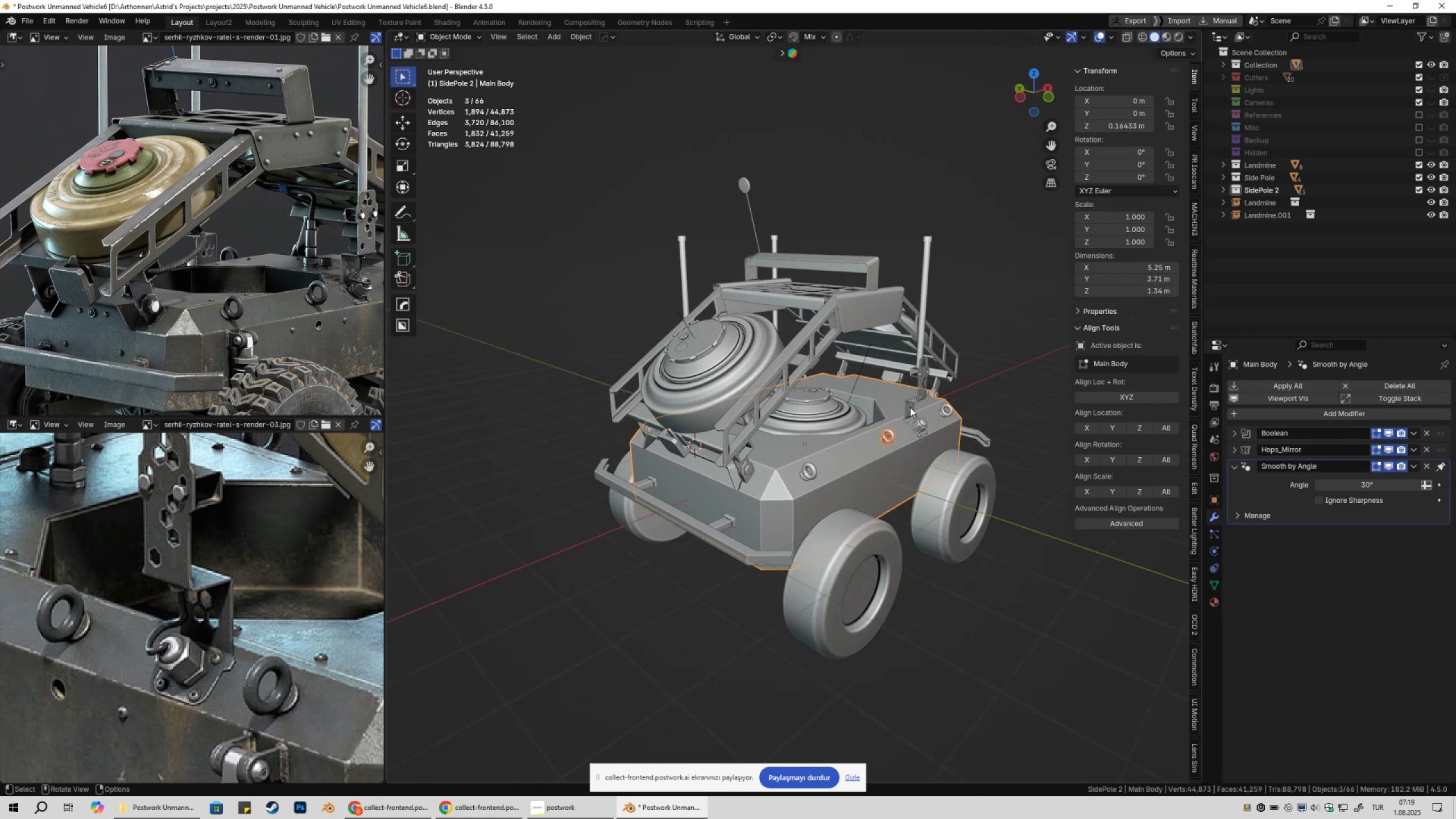 
key(Alt+X)
 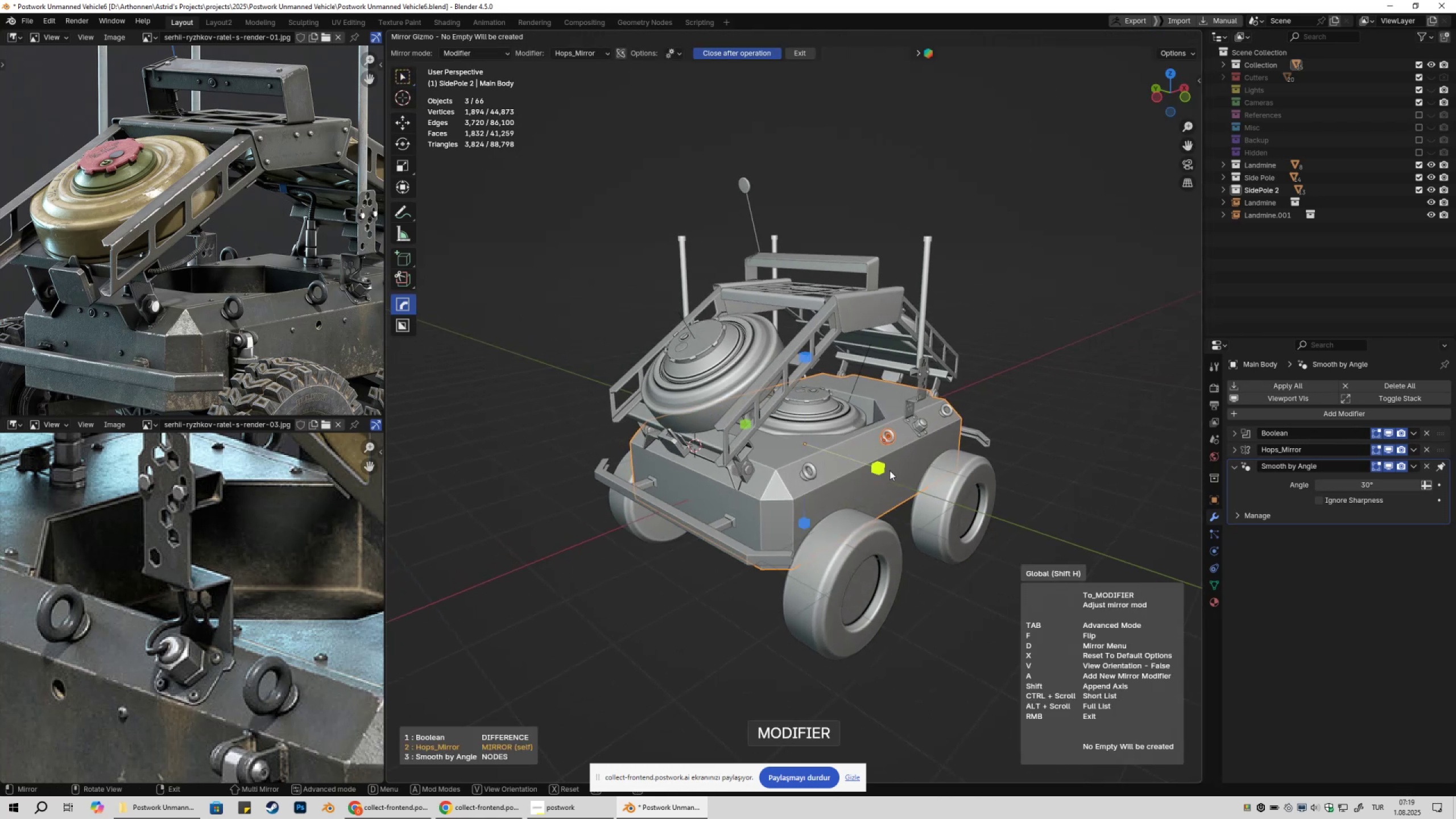 
left_click([882, 471])
 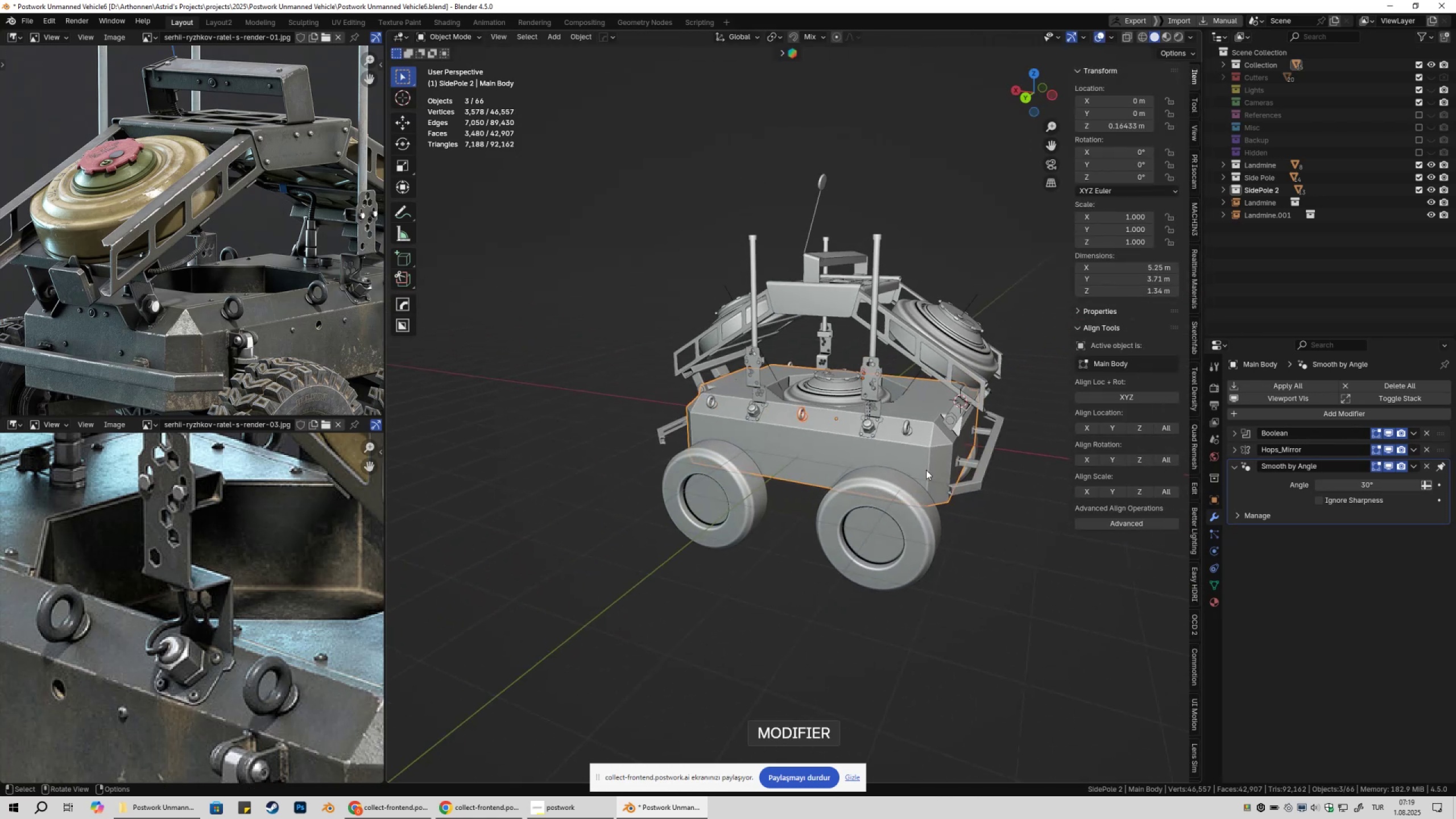 
left_click([993, 518])
 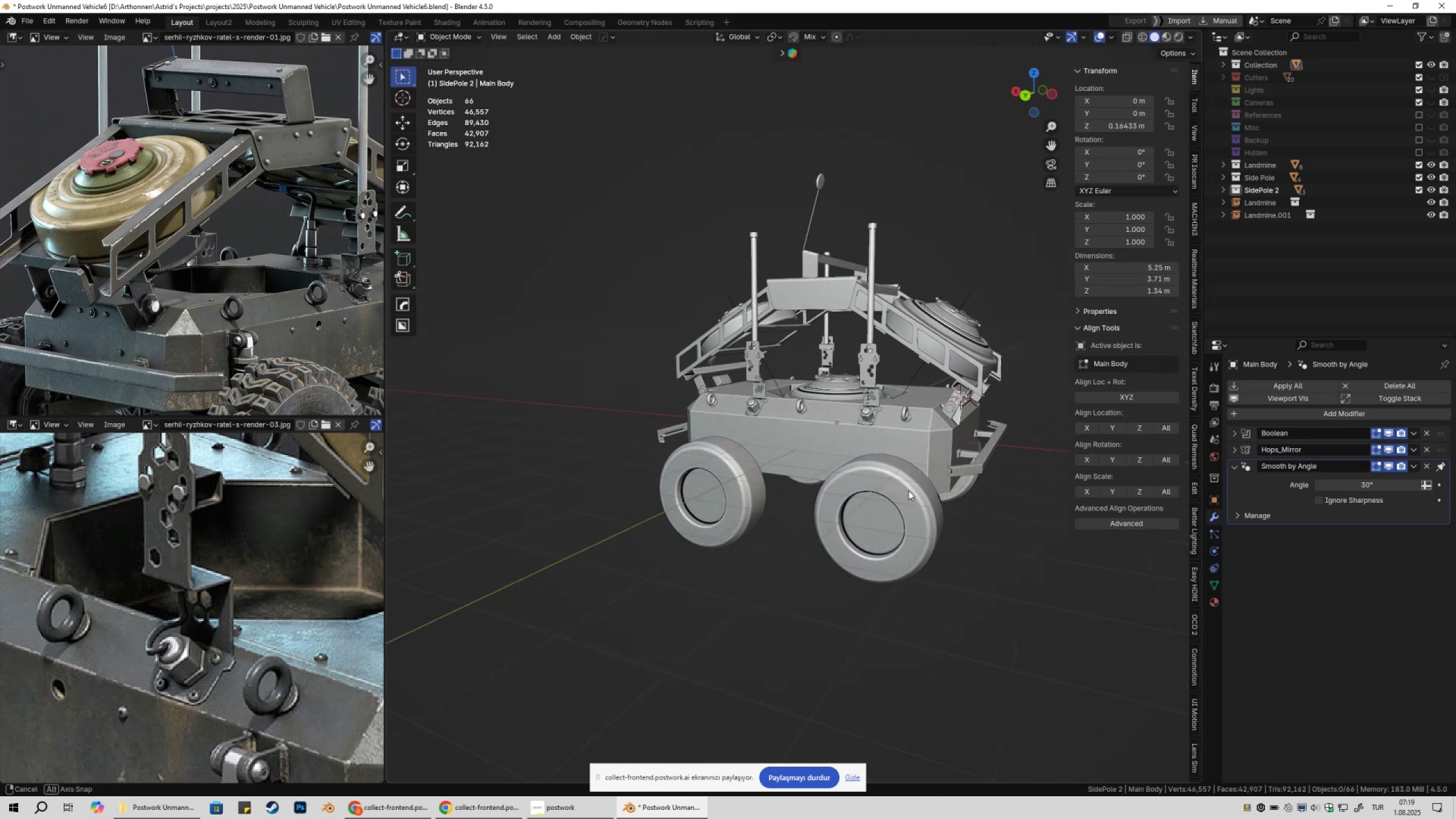 
scroll: coordinate [863, 448], scroll_direction: up, amount: 1.0
 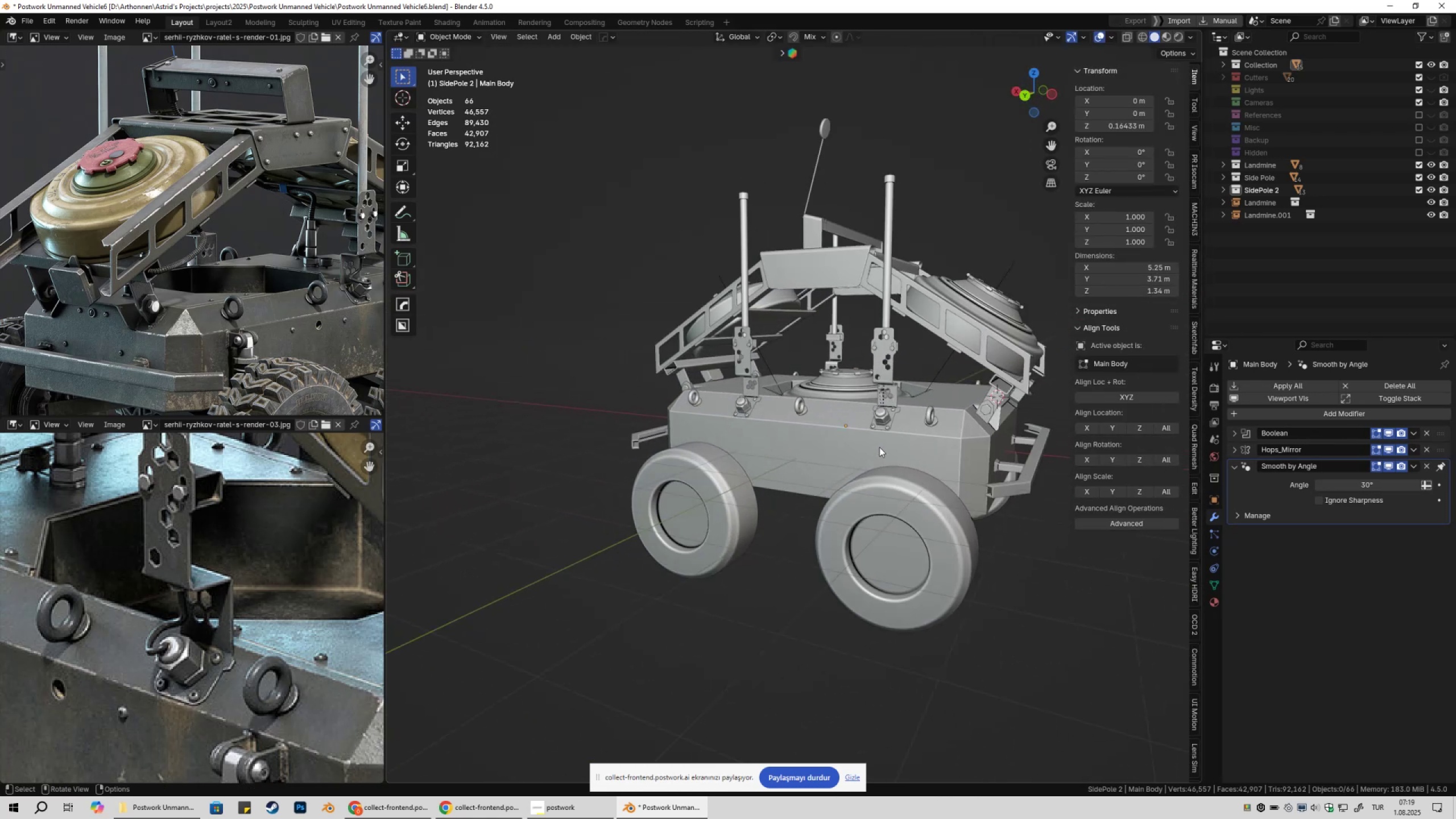 
hold_key(key=ShiftLeft, duration=0.41)
 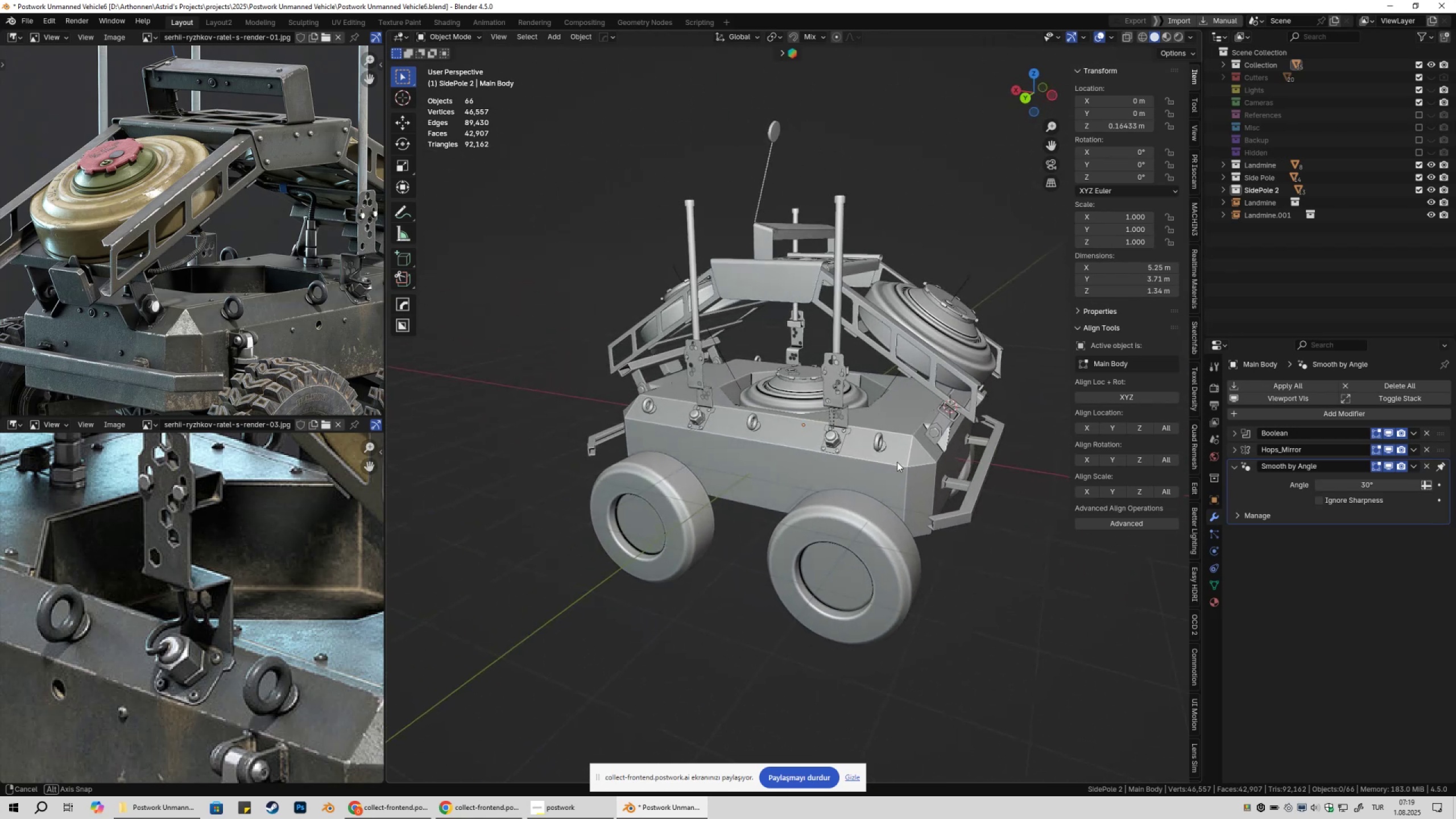 
key(Shift+ShiftLeft)
 